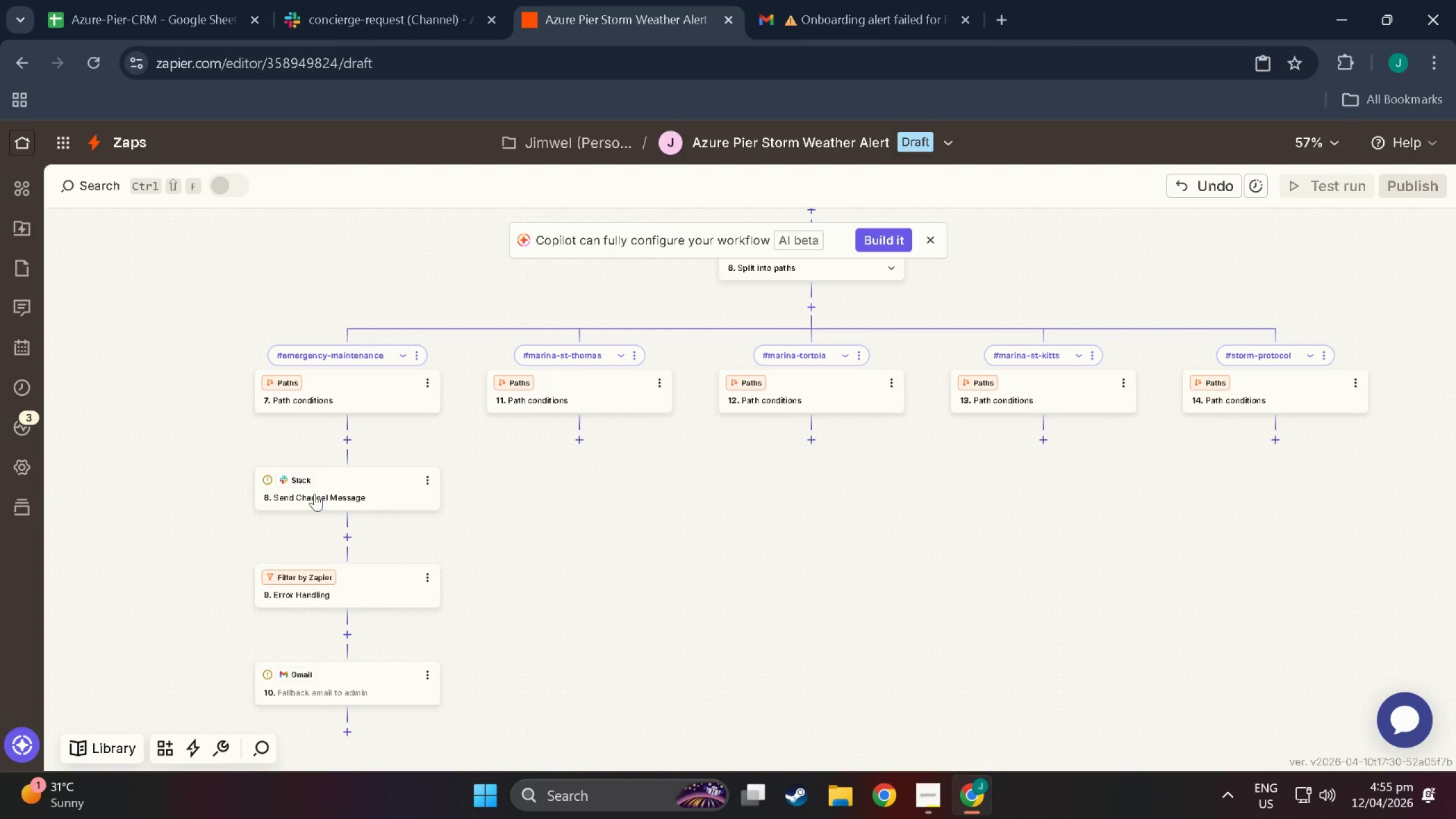 
left_click_drag(start_coordinate=[583, 560], to_coordinate=[672, 527])
 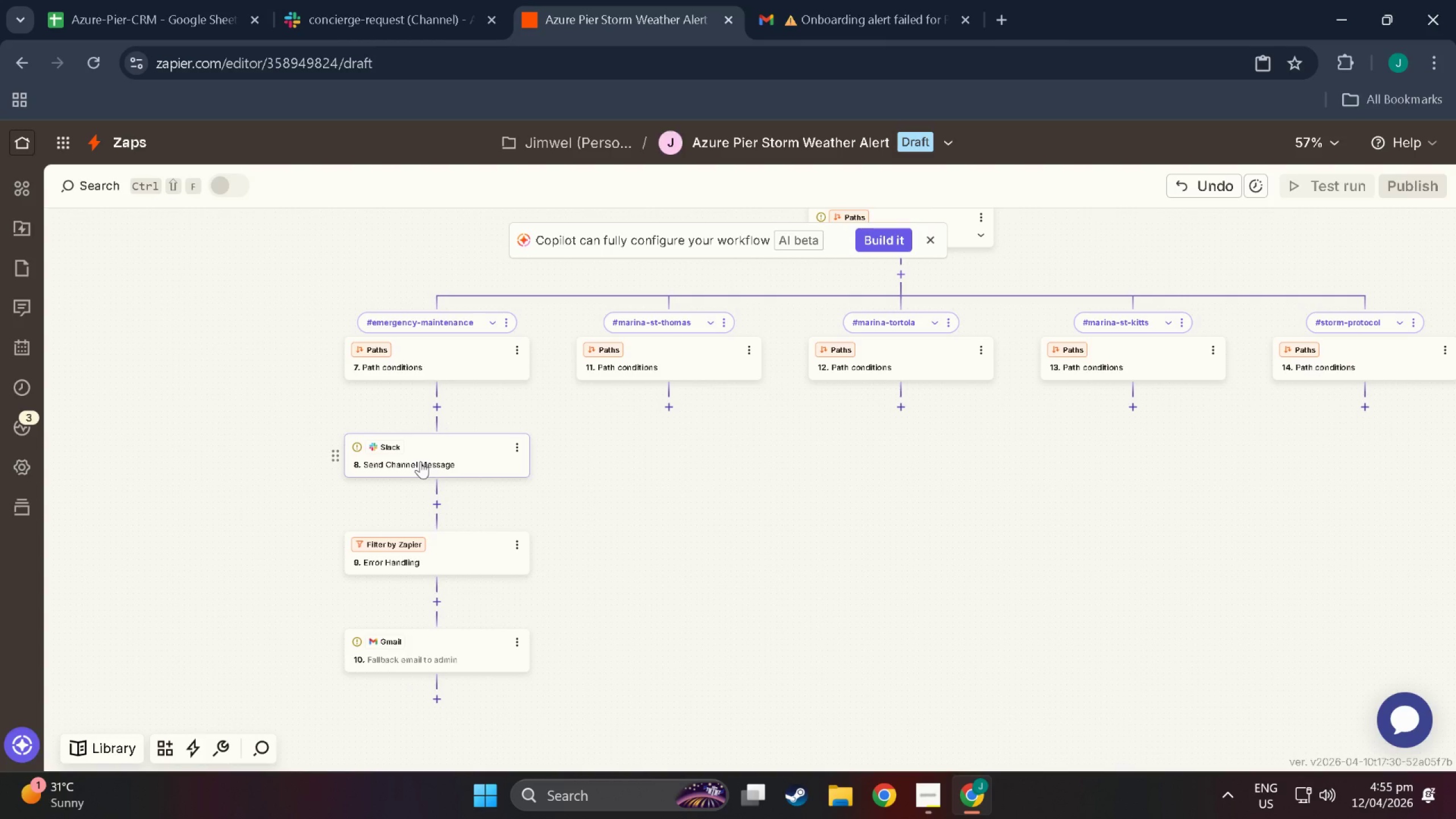 
left_click([420, 461])
 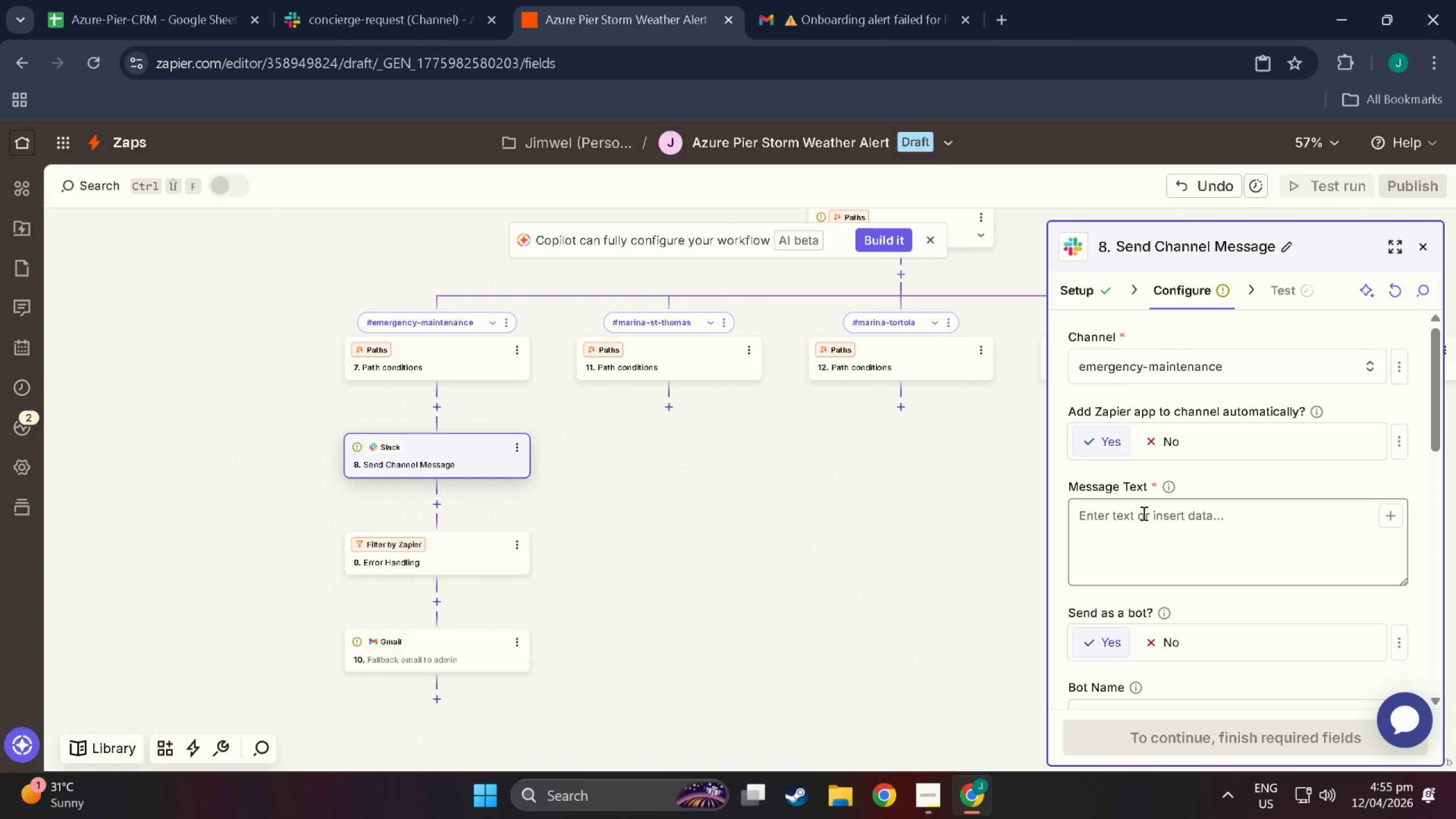 
wait(6.84)
 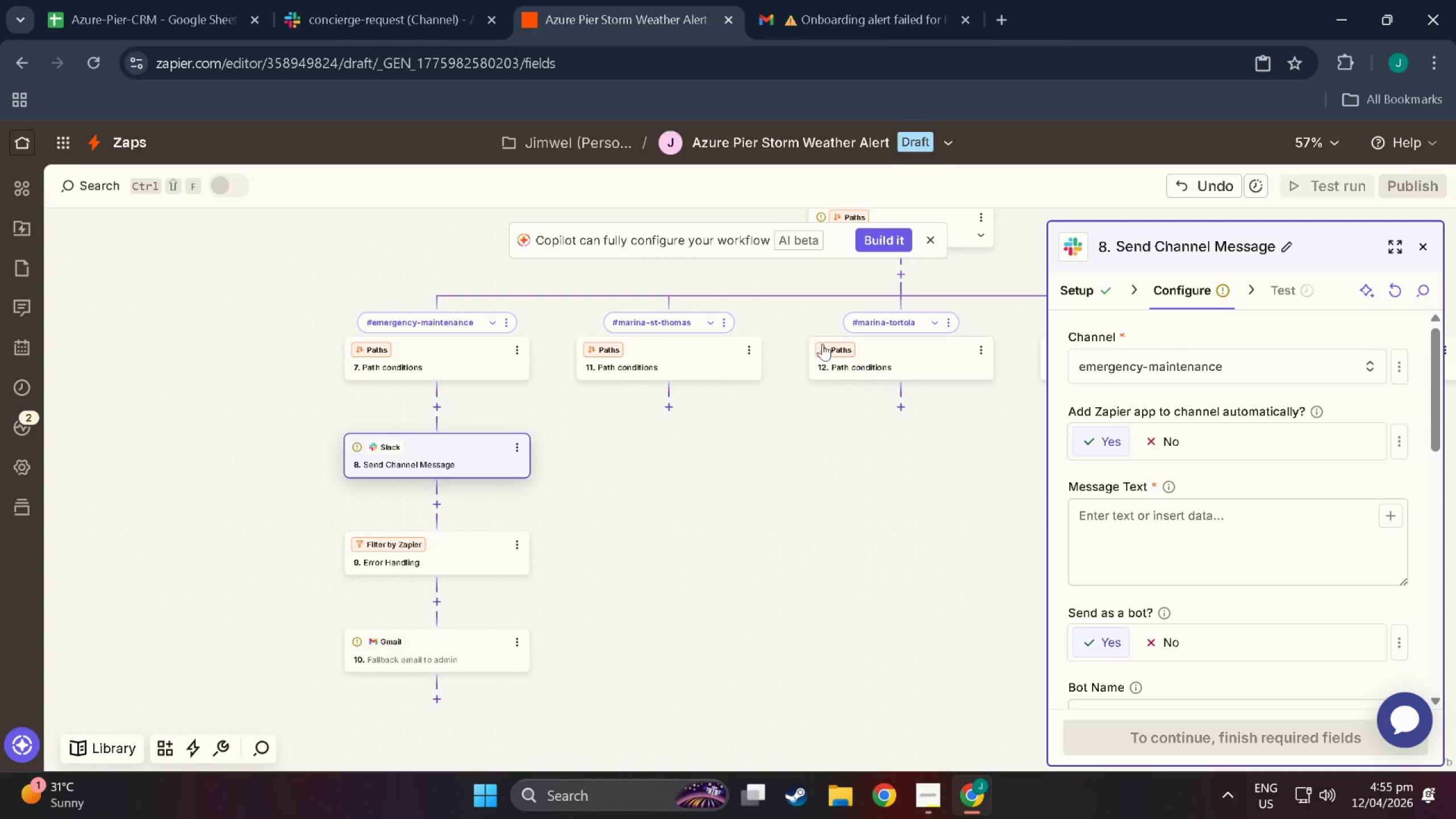 
scroll: coordinate [1151, 598], scroll_direction: down, amount: 5.0
 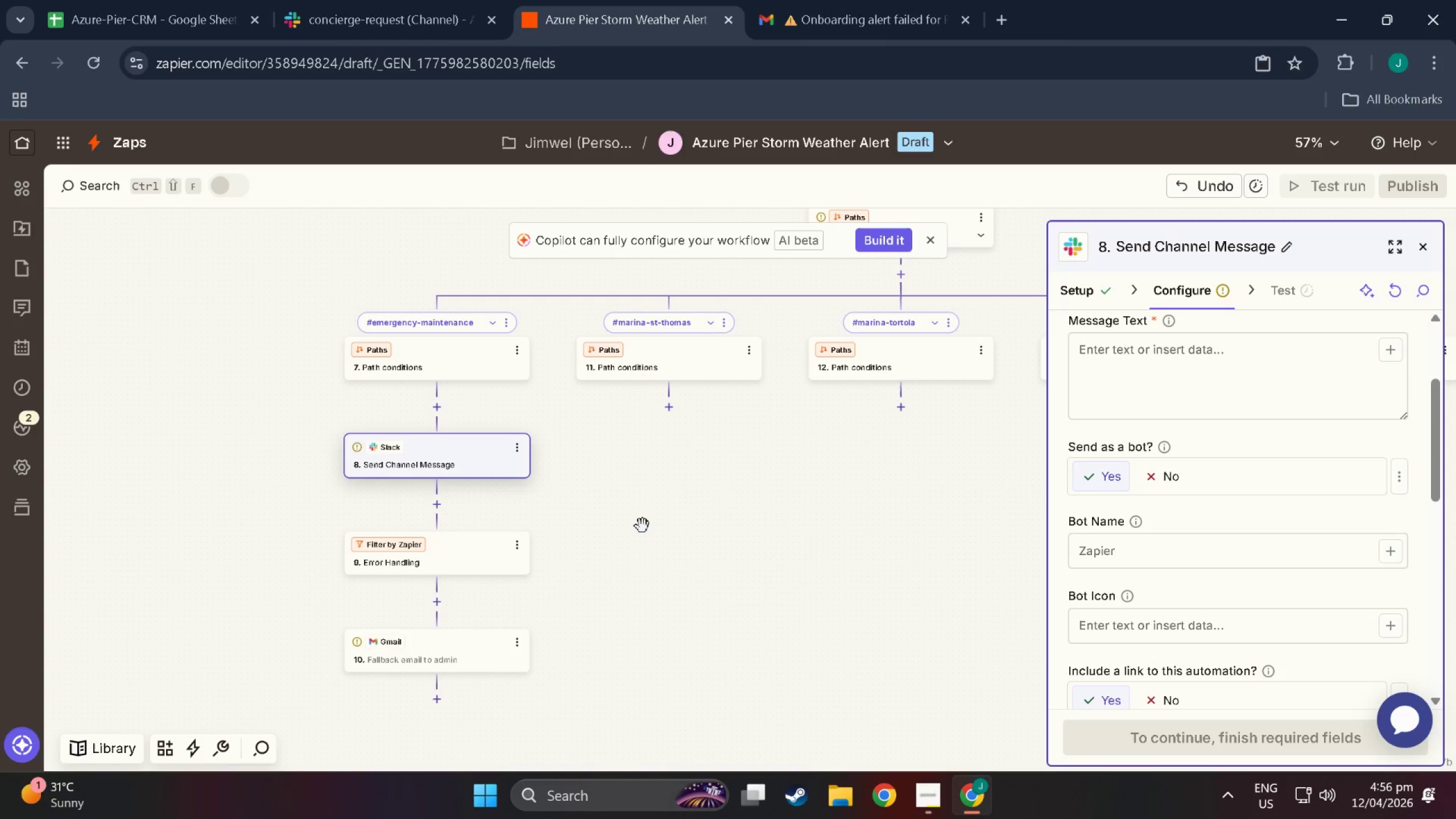 
wait(61.7)
 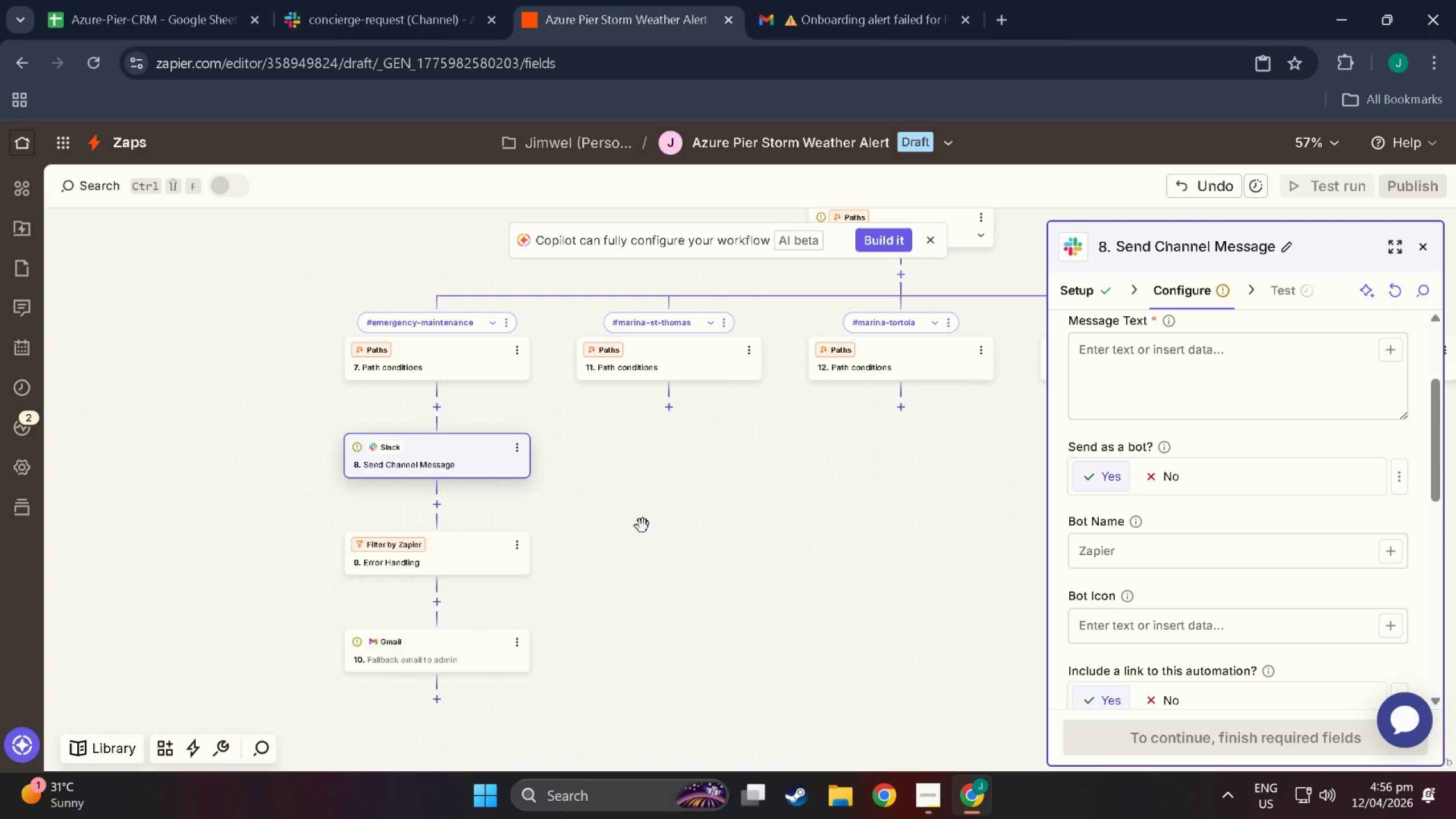 
left_click([1245, 393])
 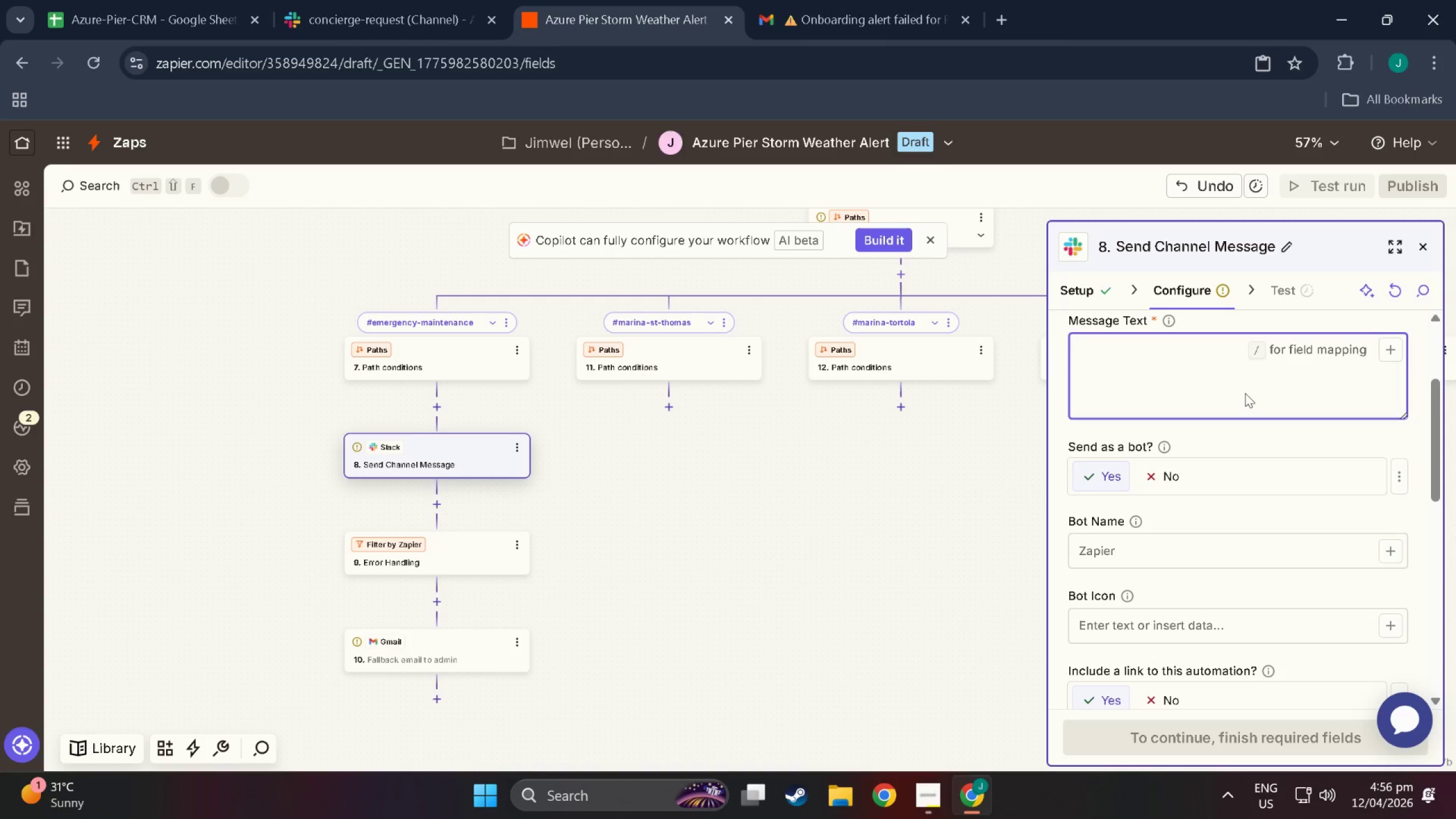 
key(Meta+Period)
 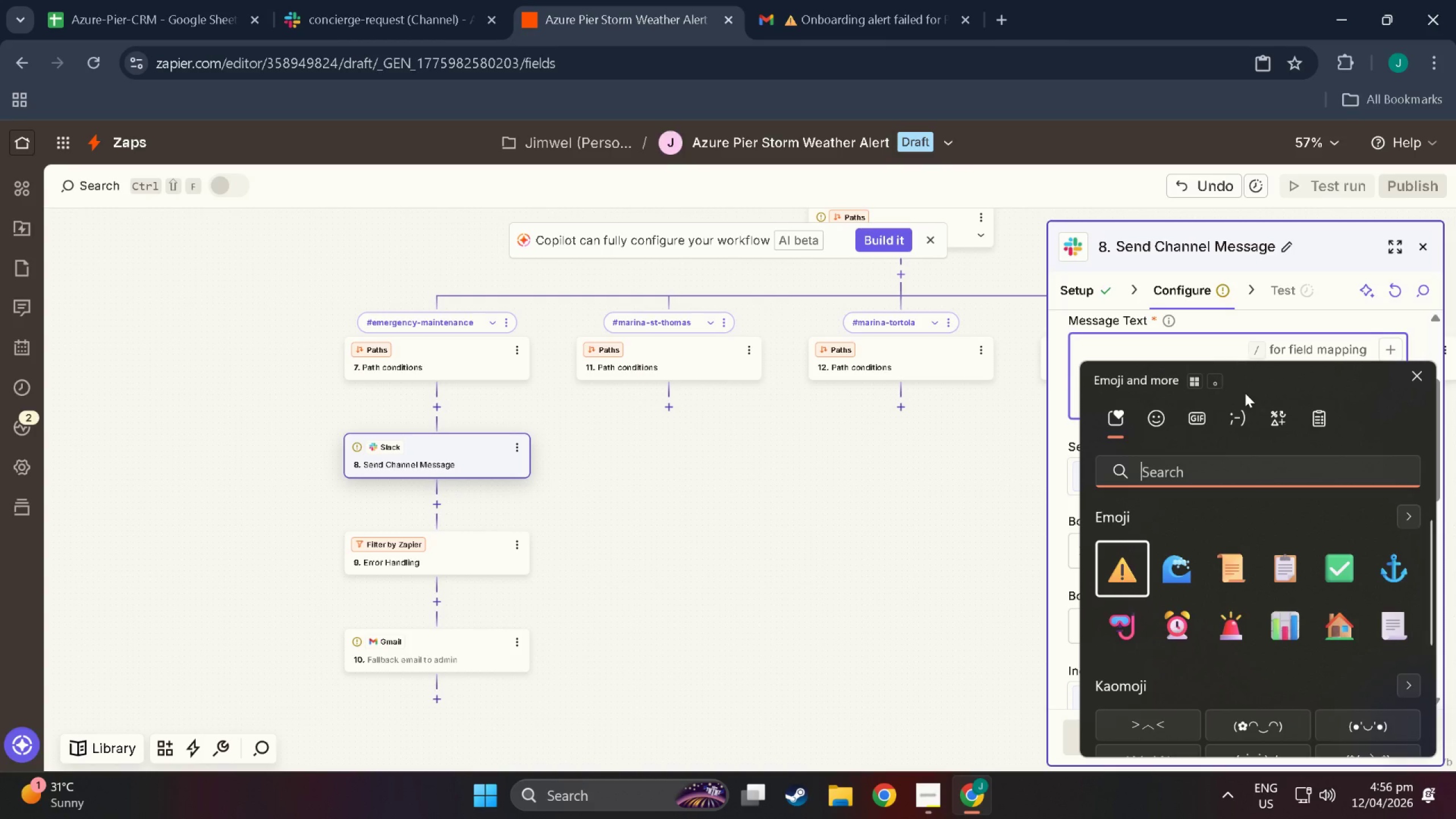 
type(rasengan)
key(Backspace)
key(Backspace)
key(Backspace)
key(Backspace)
key(Backspace)
key(Backspace)
key(Backspace)
key(Backspace)
type(wind)
 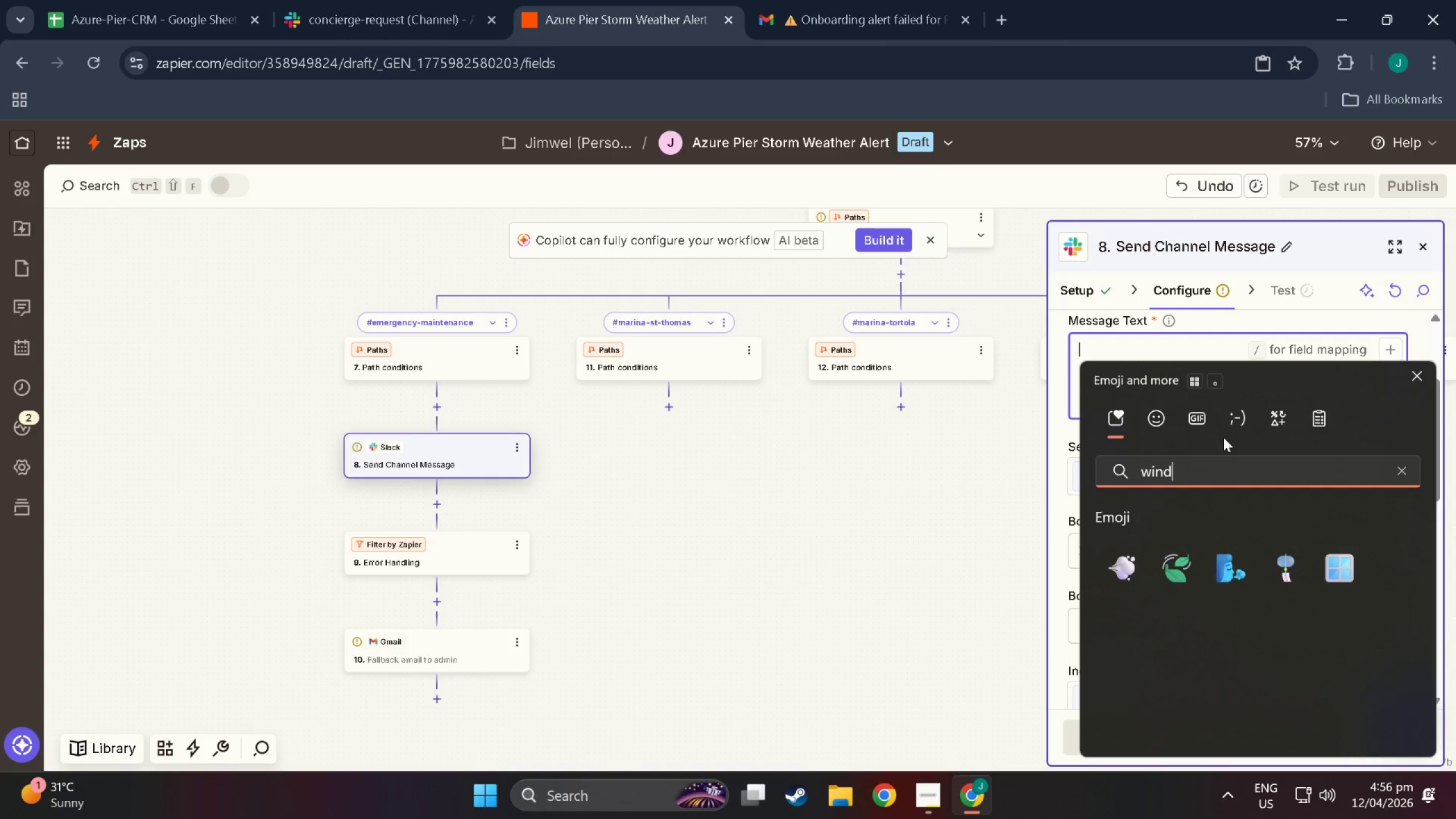 
key(Backspace)
key(Backspace)
key(Backspace)
key(Backspace)
key(Backspace)
type(swirl)
 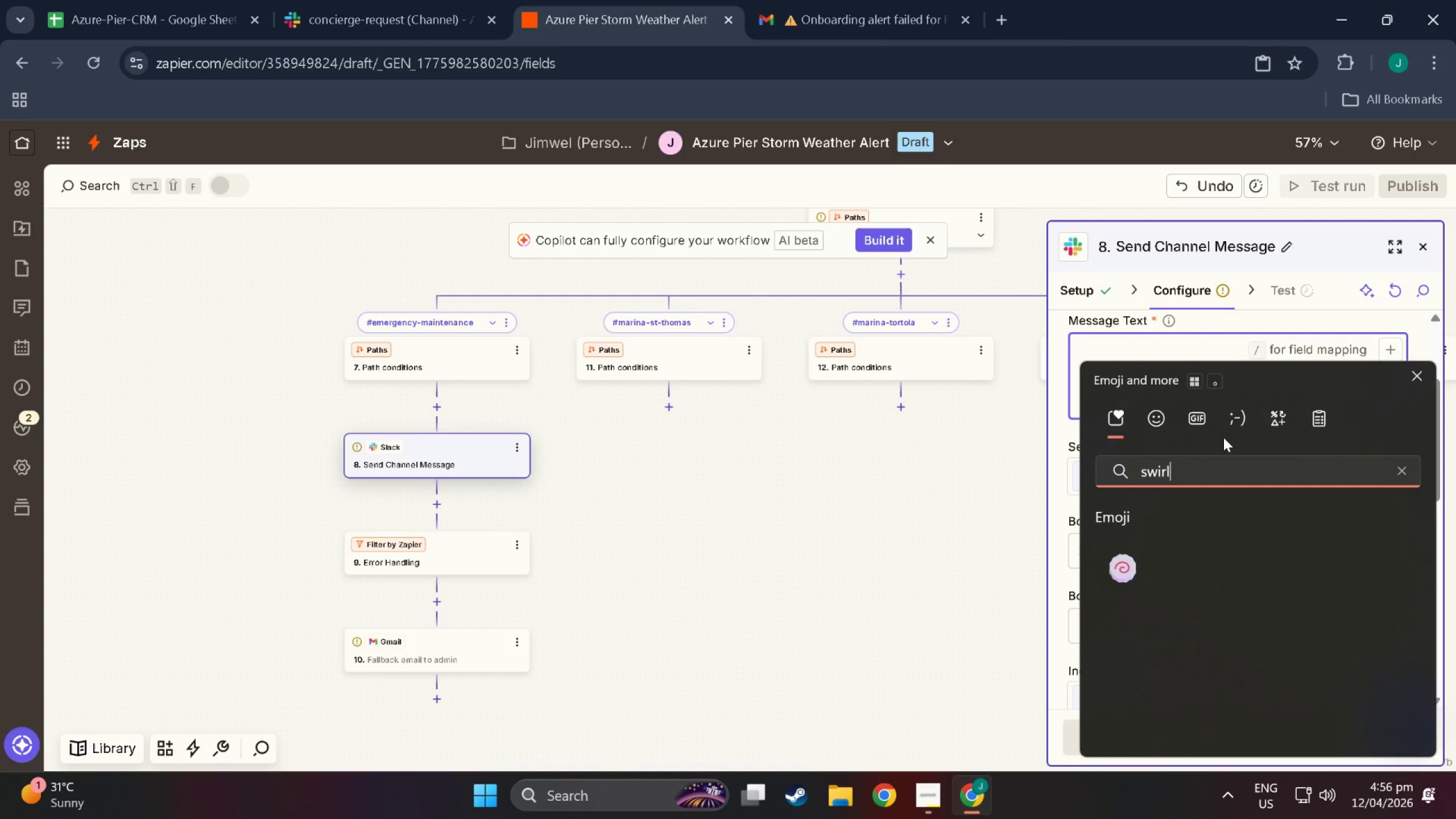 
hold_key(key=Backspace, duration=1.3)
 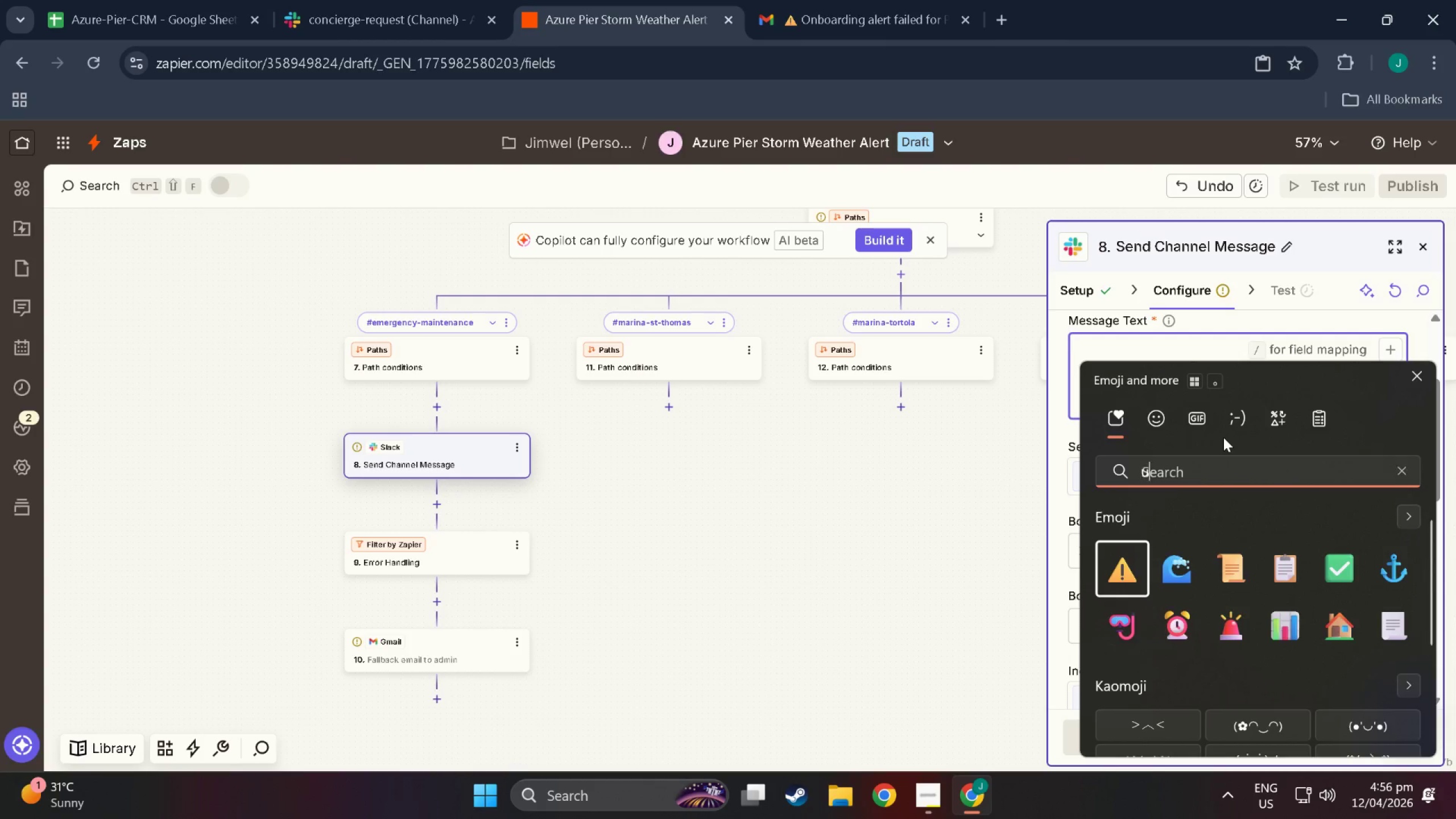 
type(uzumakinarutofishcake)
key(Backspace)
key(Backspace)
key(Backspace)
key(Backspace)
key(Backspace)
key(Backspace)
key(Backspace)
key(Backspace)
type(spiral)
key(Backspace)
key(Backspace)
key(Backspace)
key(Backspace)
key(Backspace)
key(Backspace)
type(tio)
key(Backspace)
key(Backspace)
type(ornado)
key(Backspace)
key(Backspace)
key(Backspace)
key(Backspace)
key(Backspace)
key(Backspace)
key(Backspace)
type(swi)
 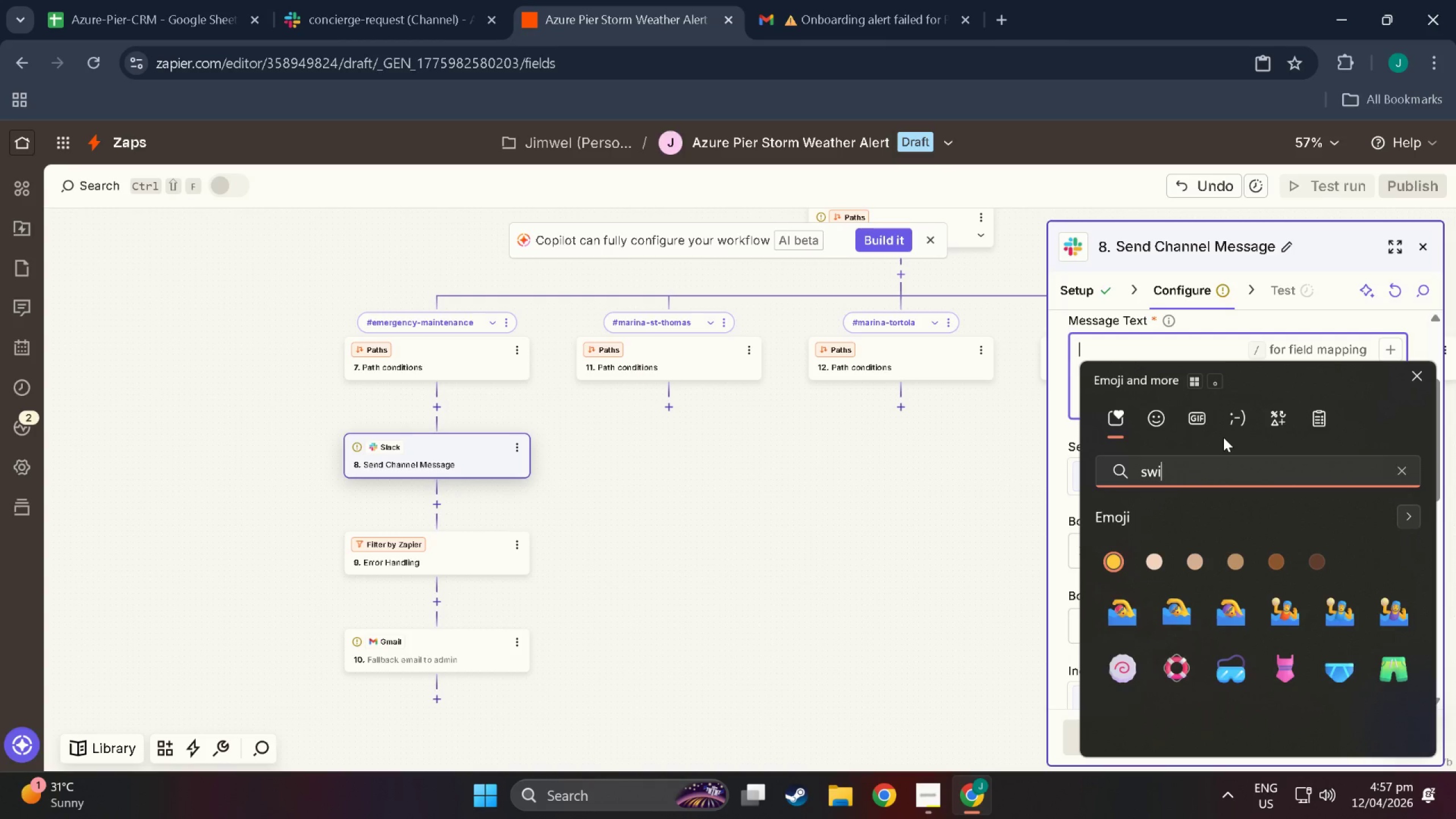 
key(Backspace)
 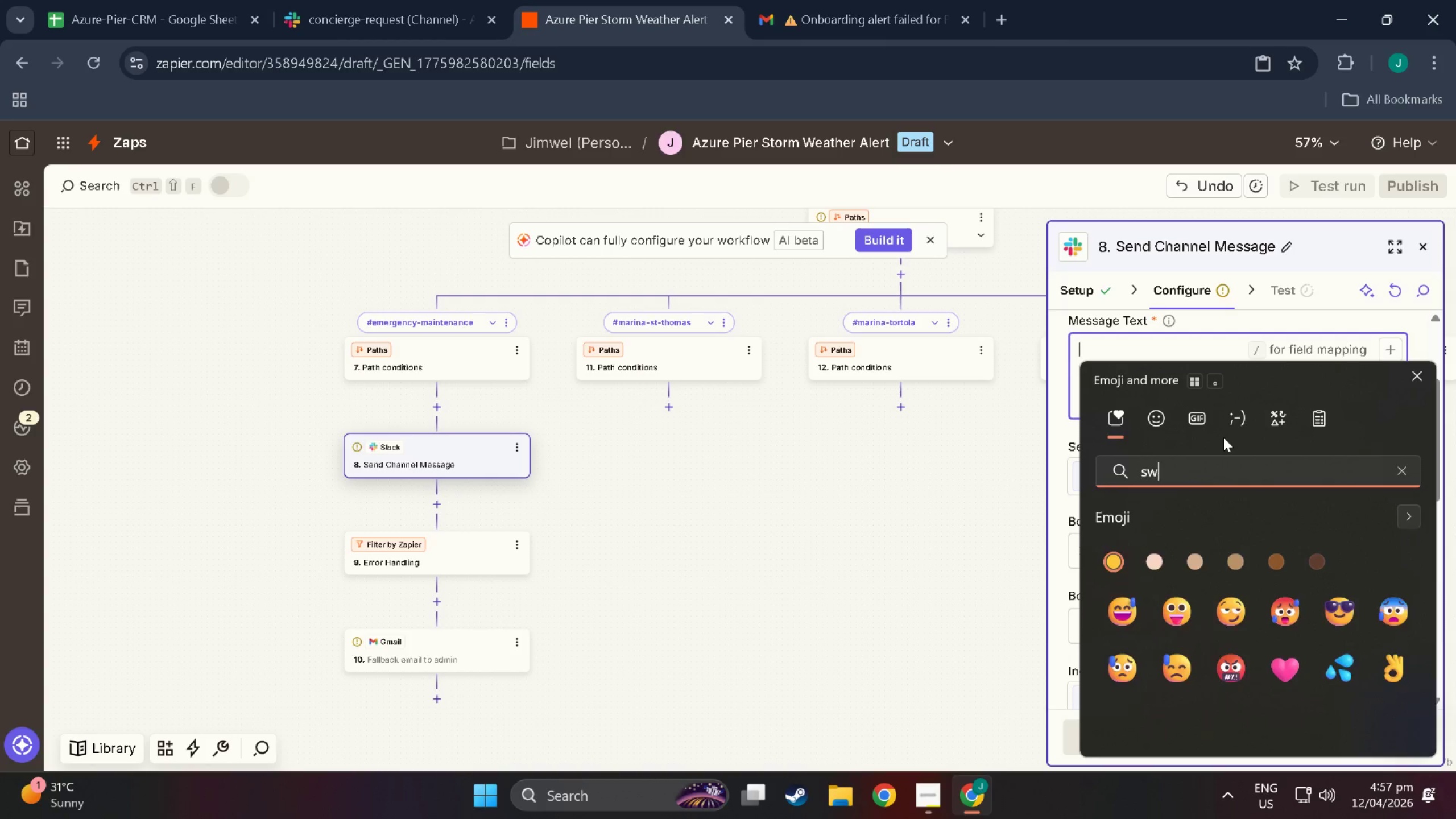 
key(Backspace)
 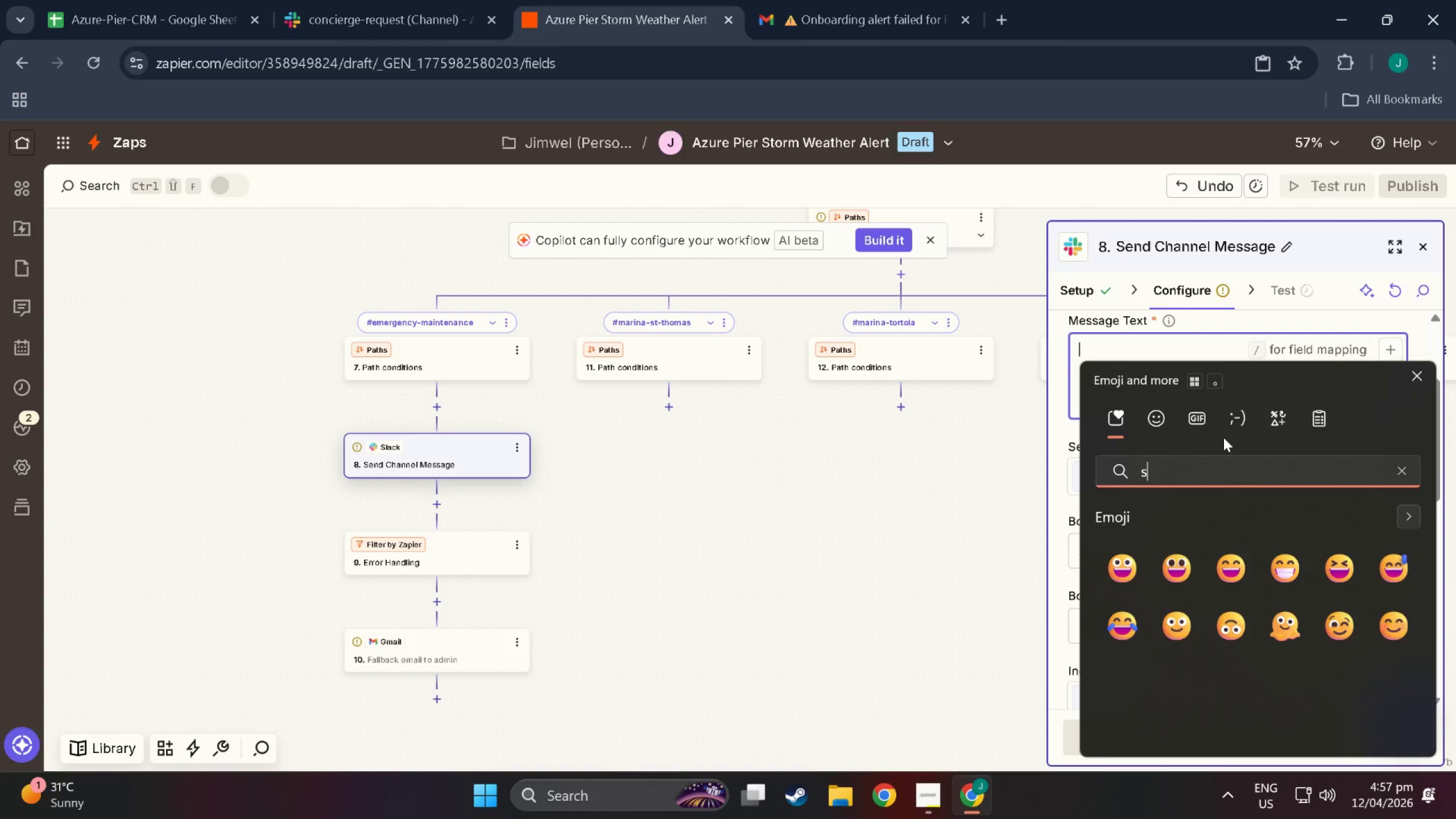 
wait(13.61)
 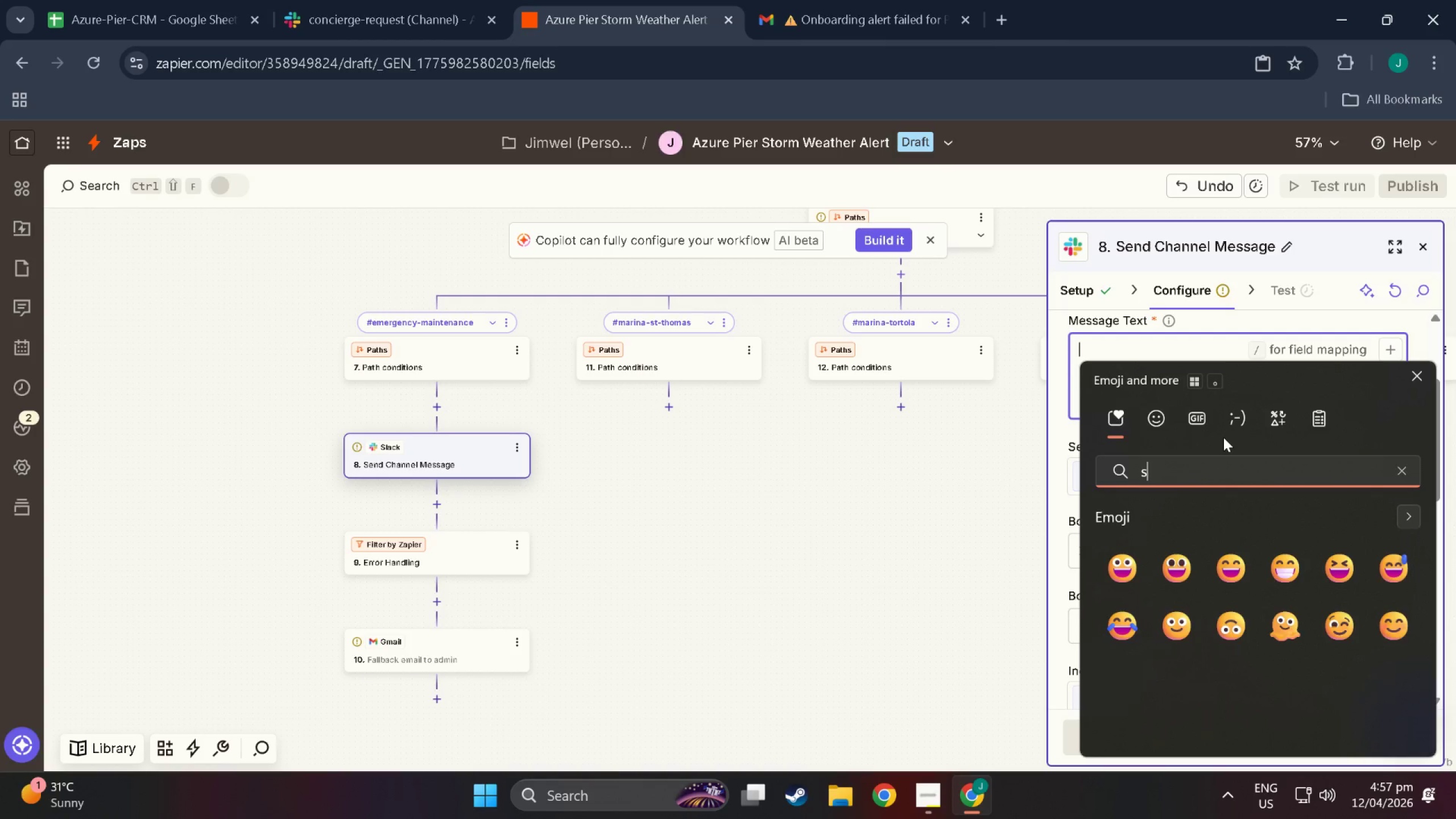 
key(Backspace)
 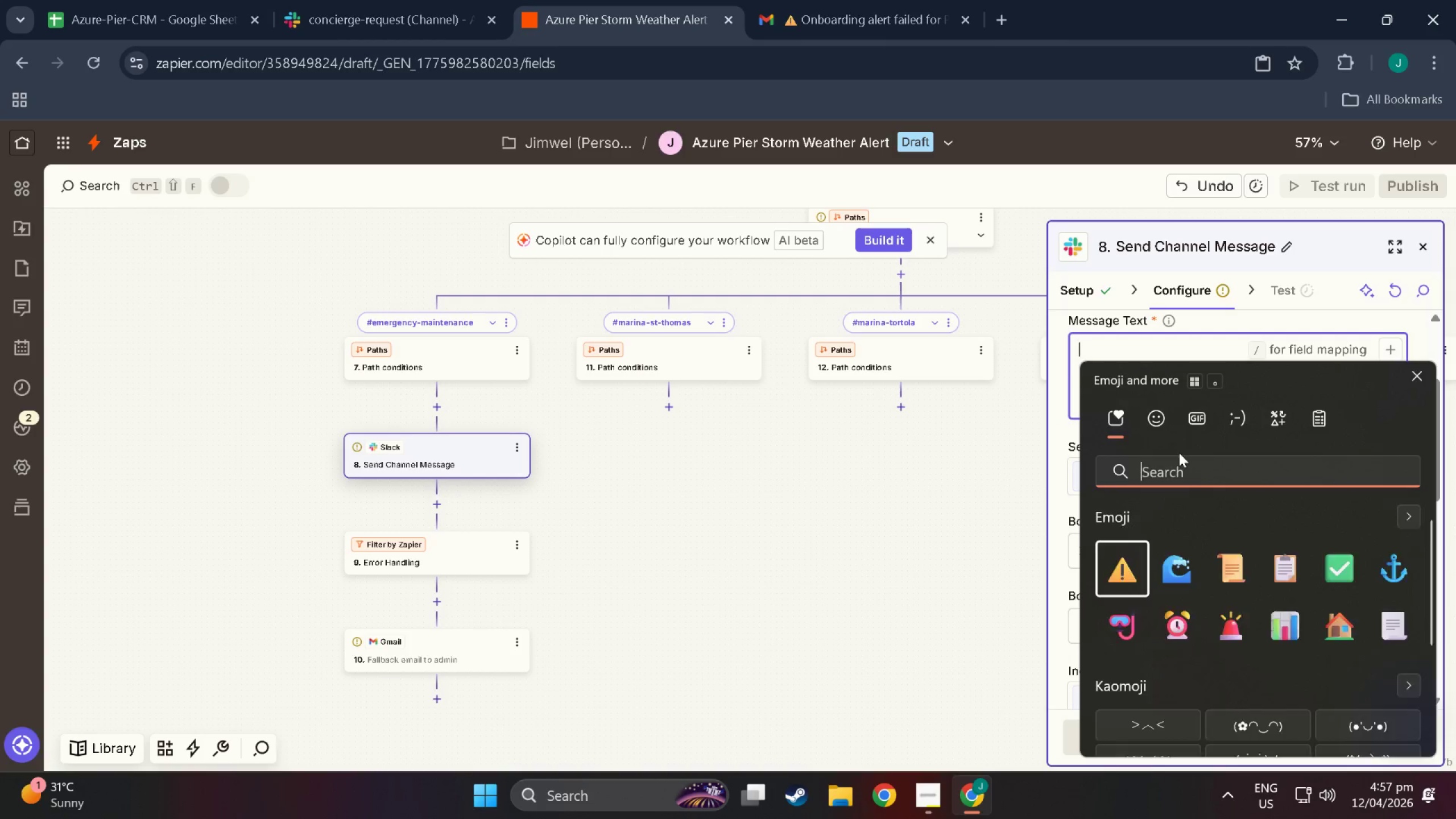 
key(S)
 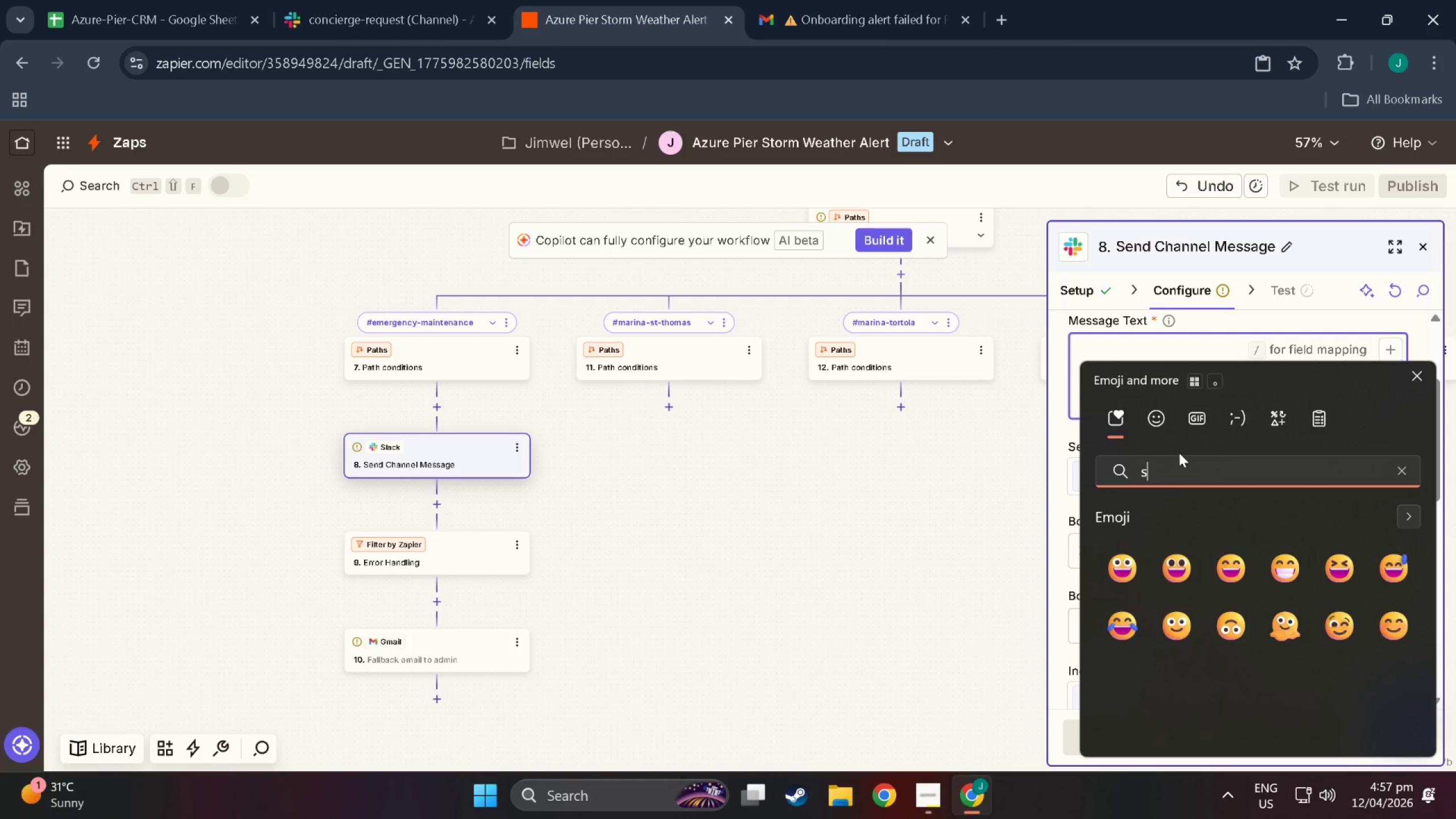 
key(Backspace)
 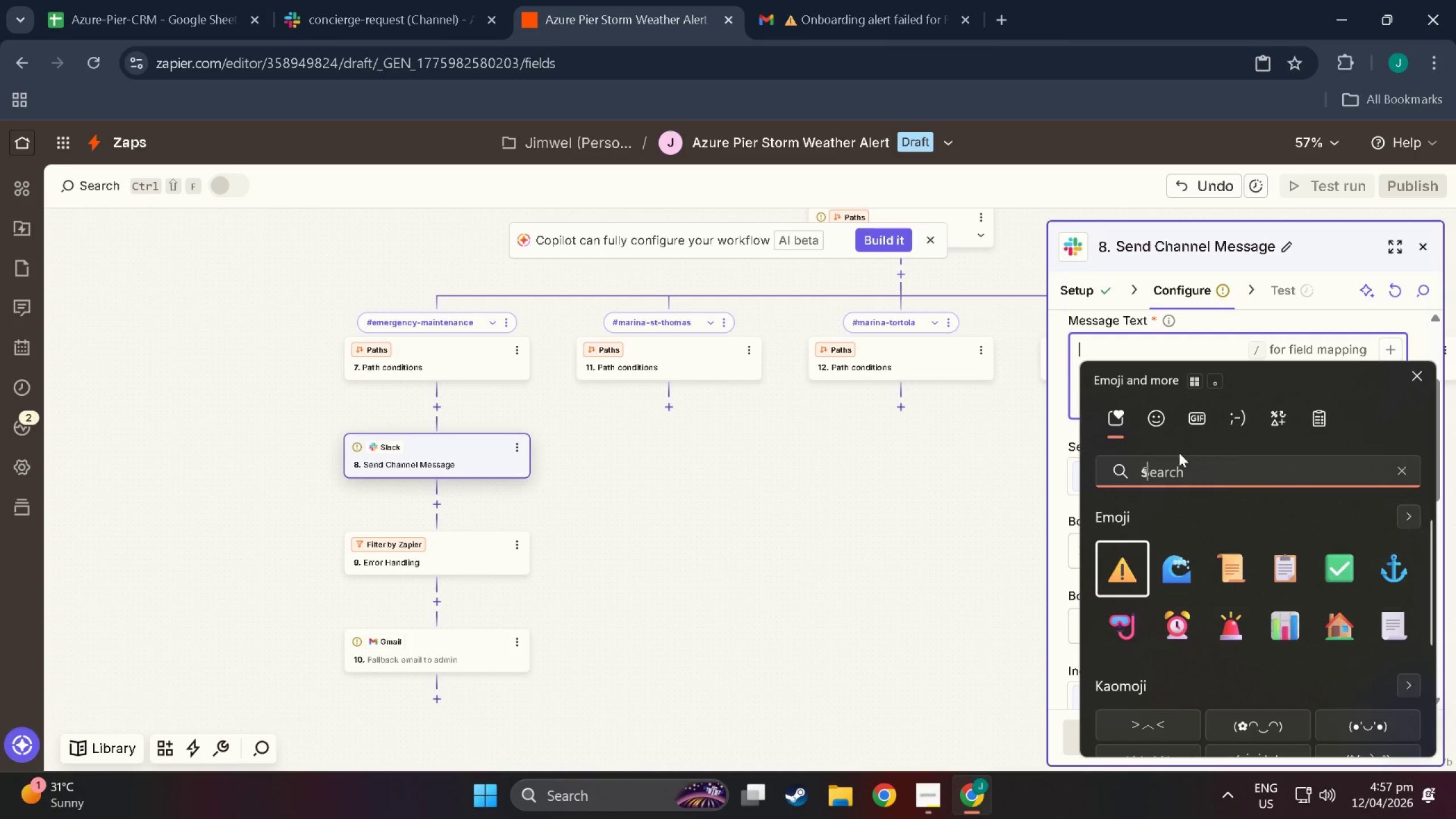 
key(S)
 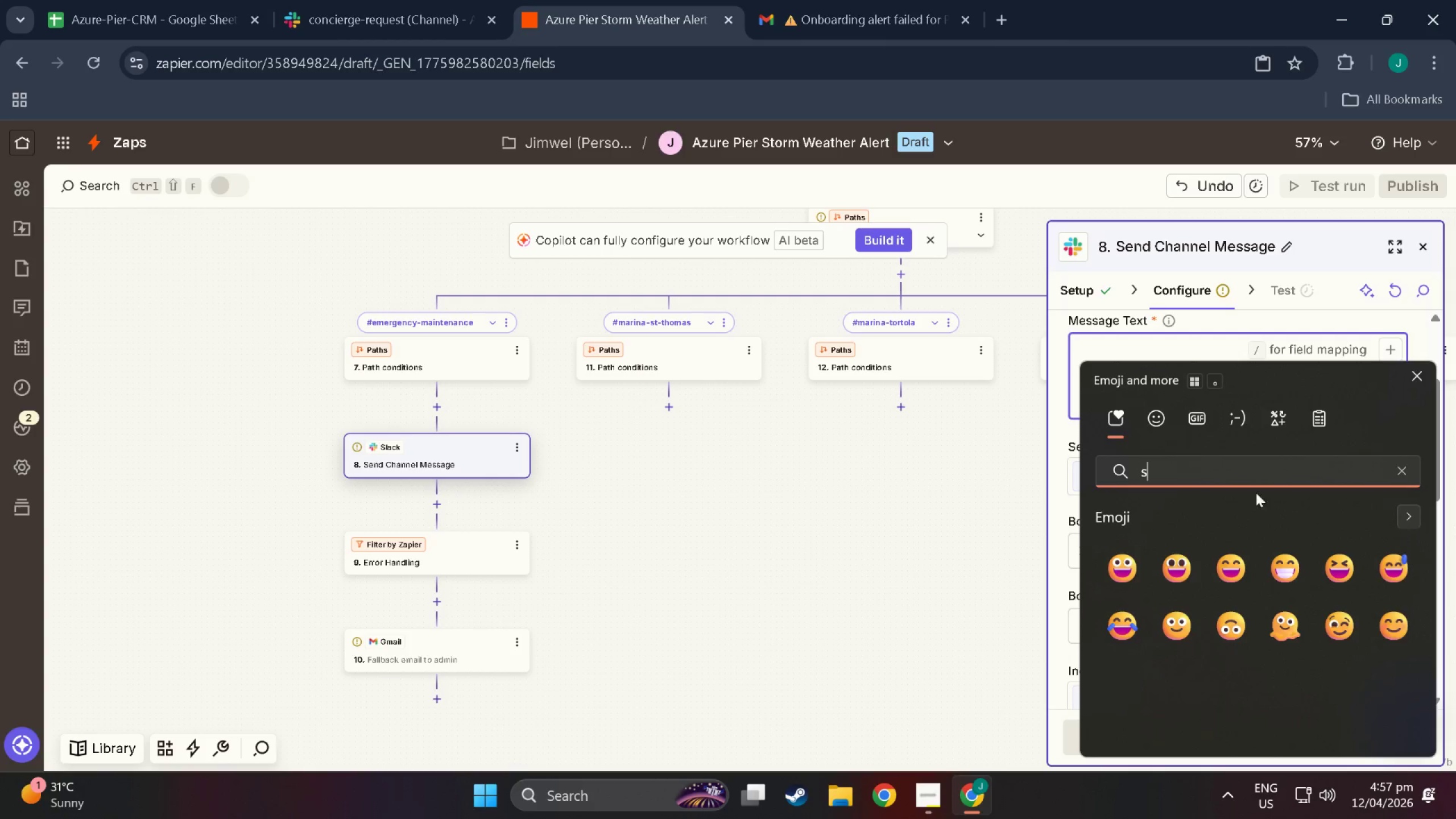 
key(Backspace)
 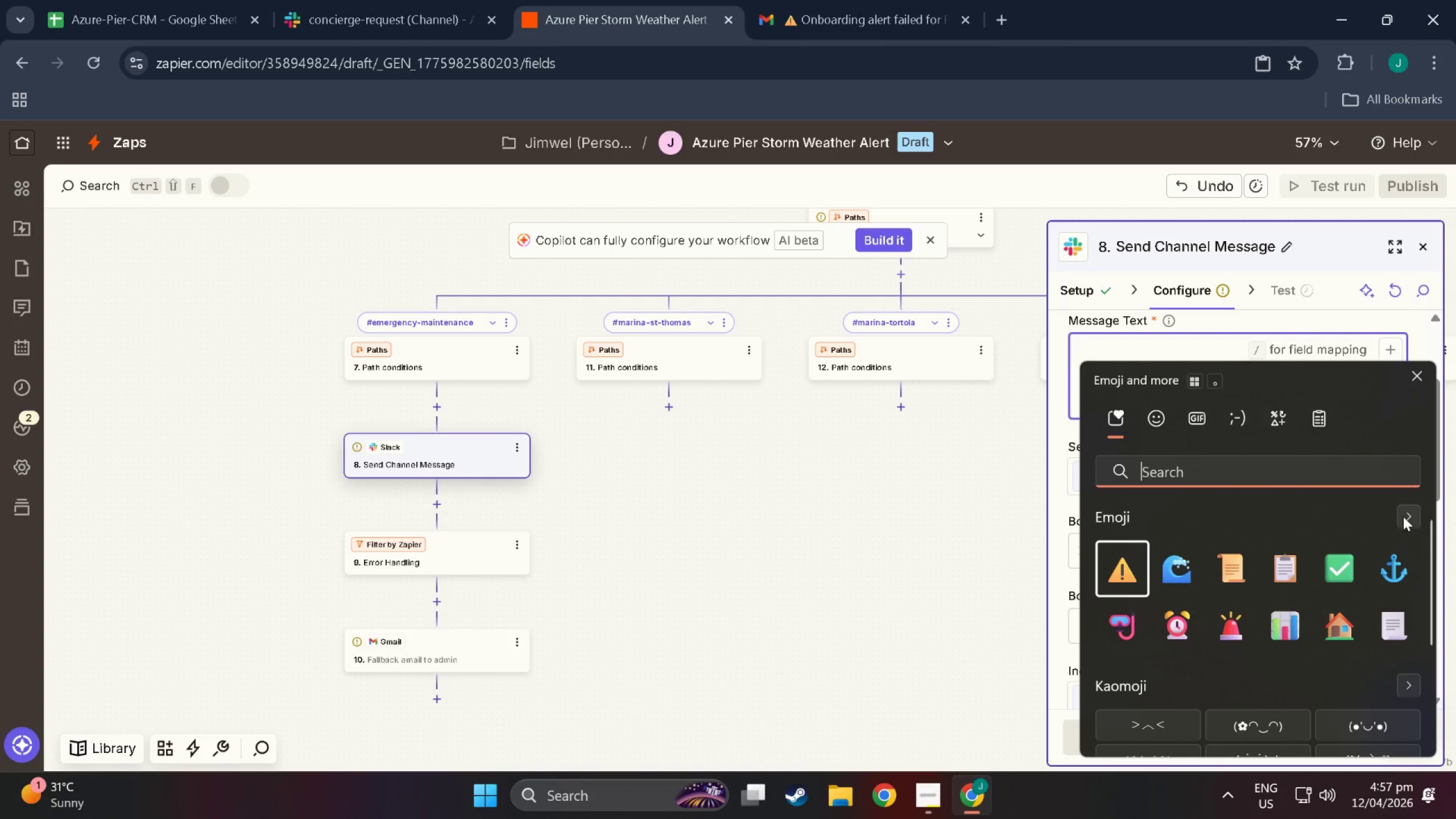 
left_click([1403, 516])
 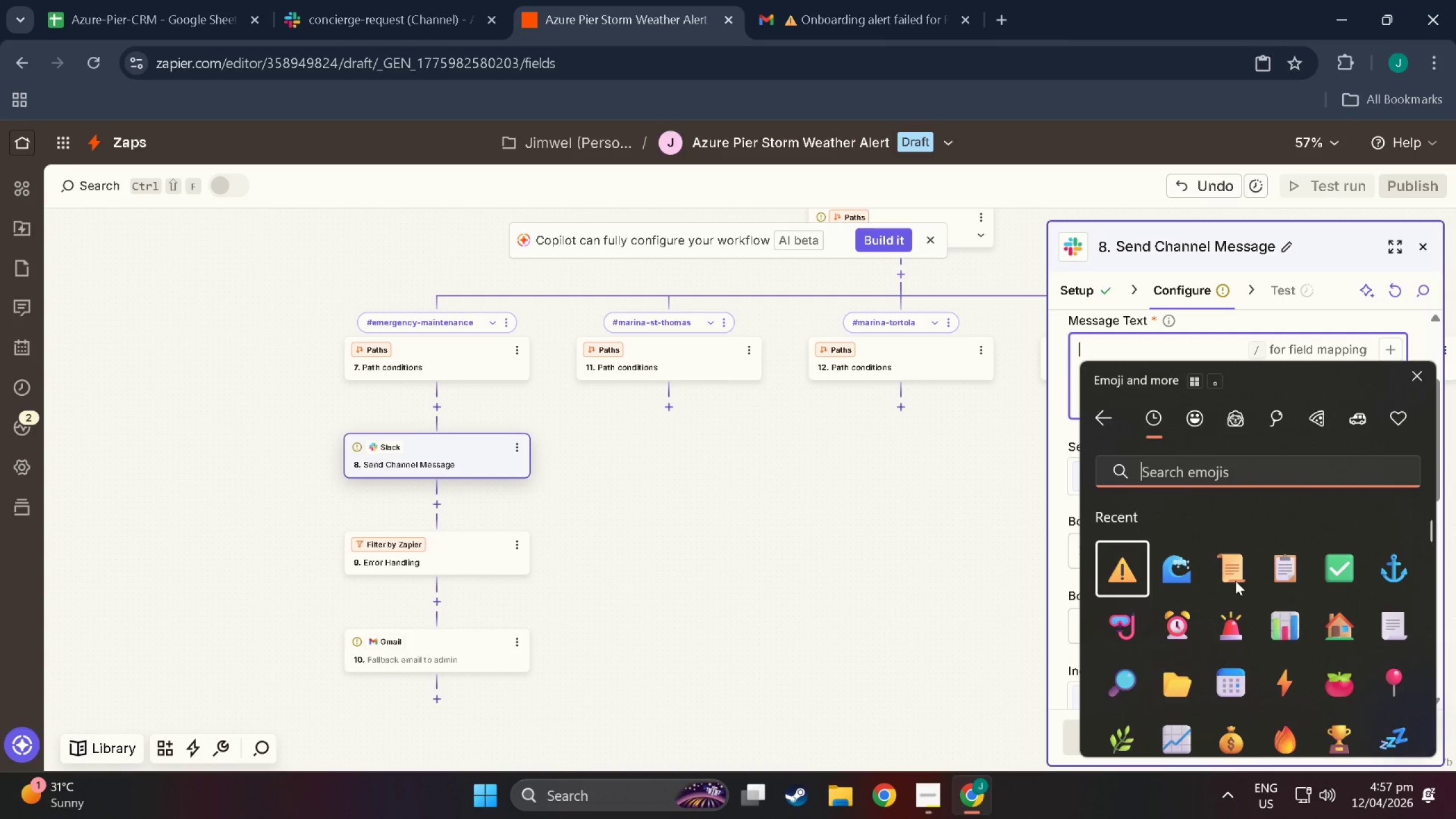 
scroll: coordinate [1243, 588], scroll_direction: down, amount: 405.0
 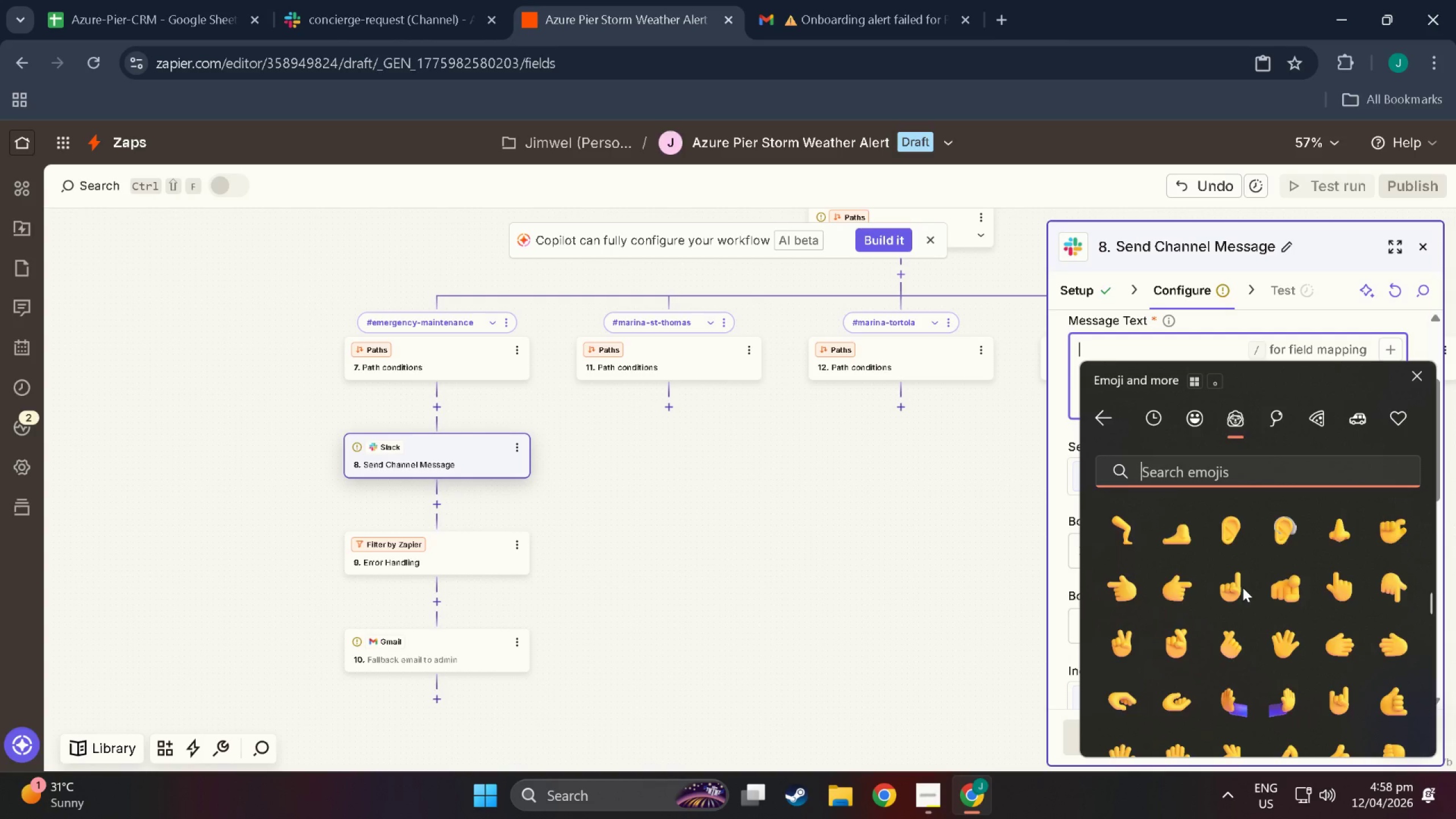 
scroll: coordinate [1197, 669], scroll_direction: down, amount: 198.0
 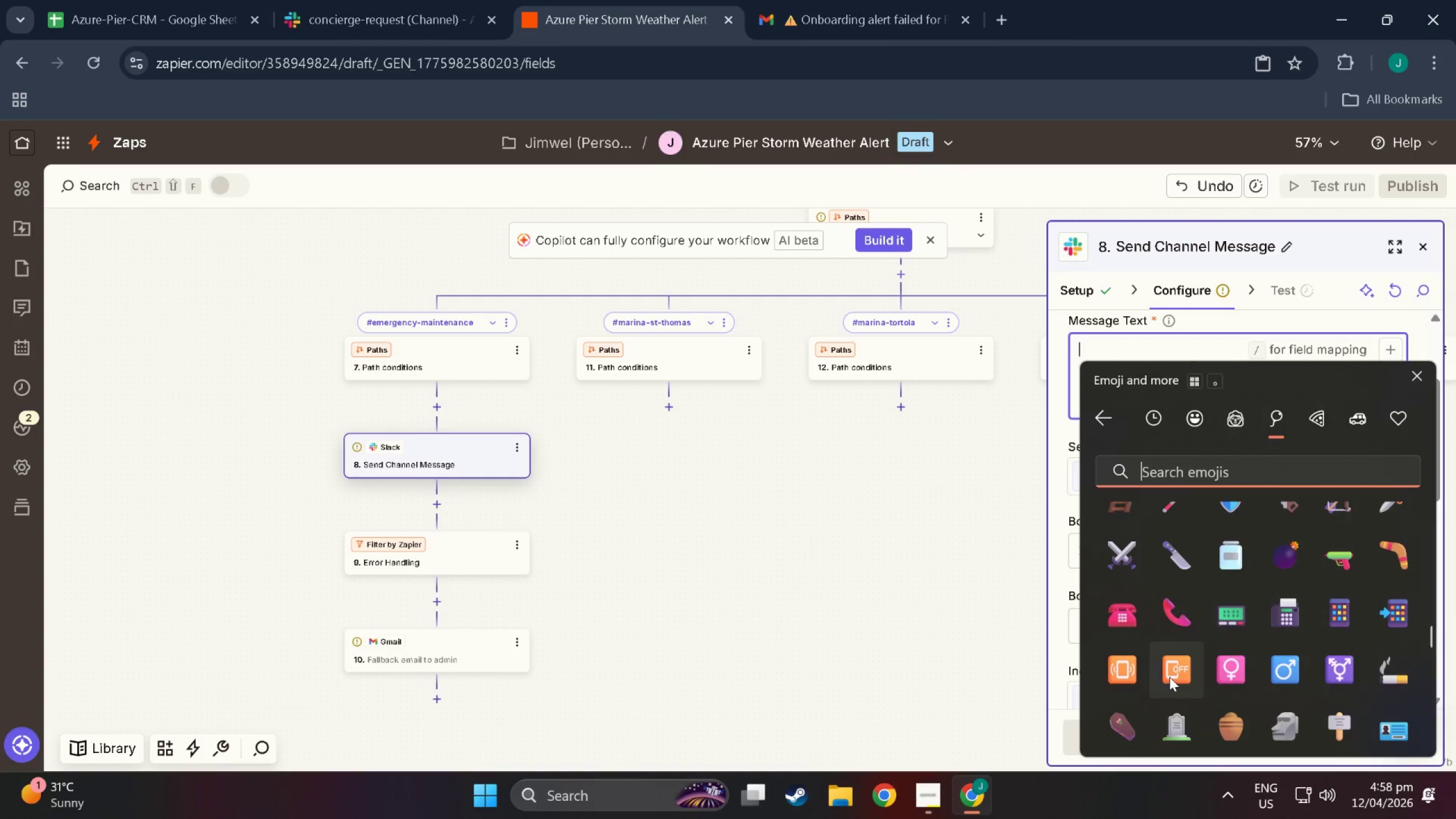 
scroll: coordinate [1132, 648], scroll_direction: down, amount: 87.0
 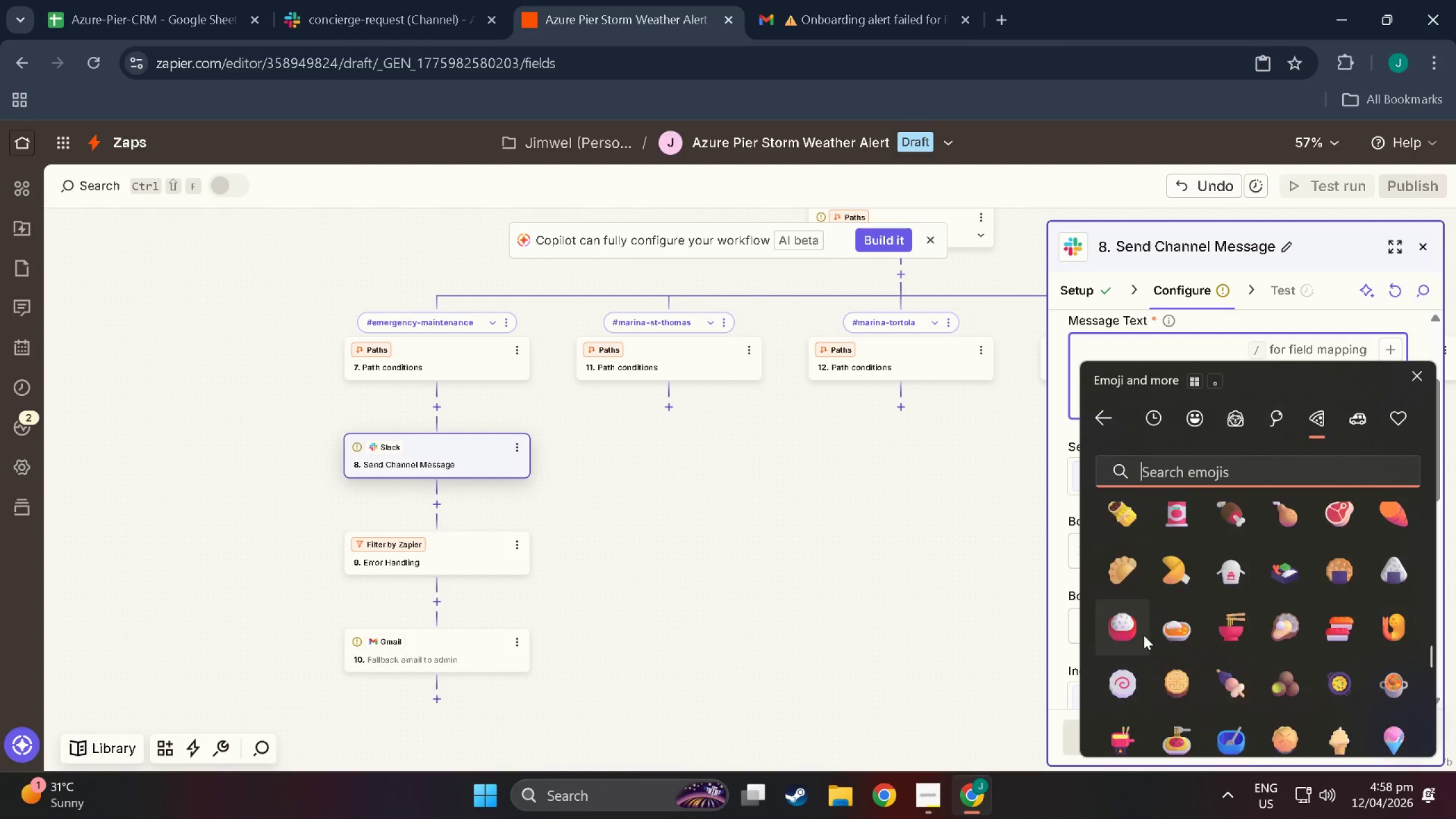 
scroll: coordinate [1205, 712], scroll_direction: down, amount: 198.0
 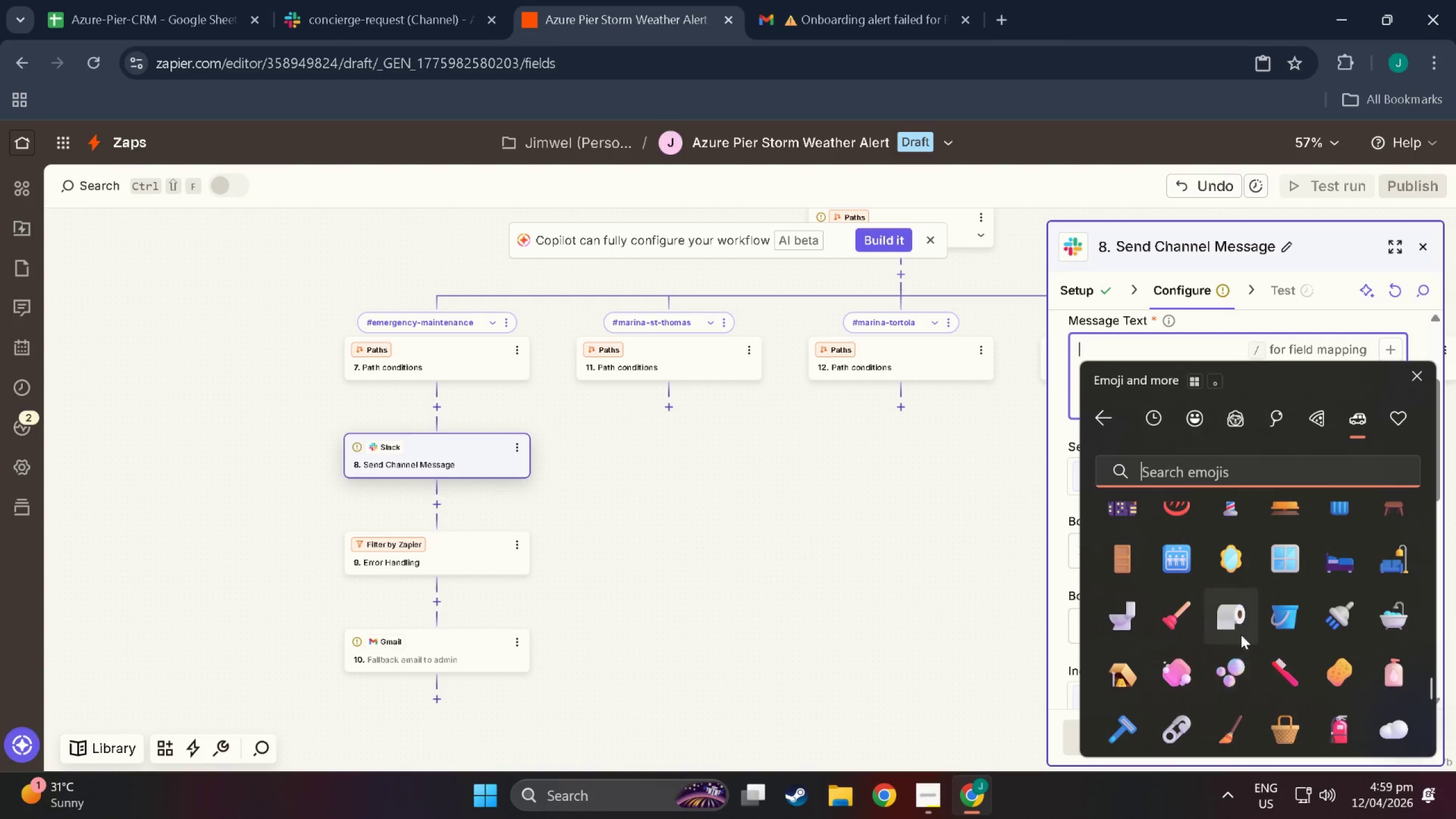 
scroll: coordinate [1241, 634], scroll_direction: down, amount: 21.0
 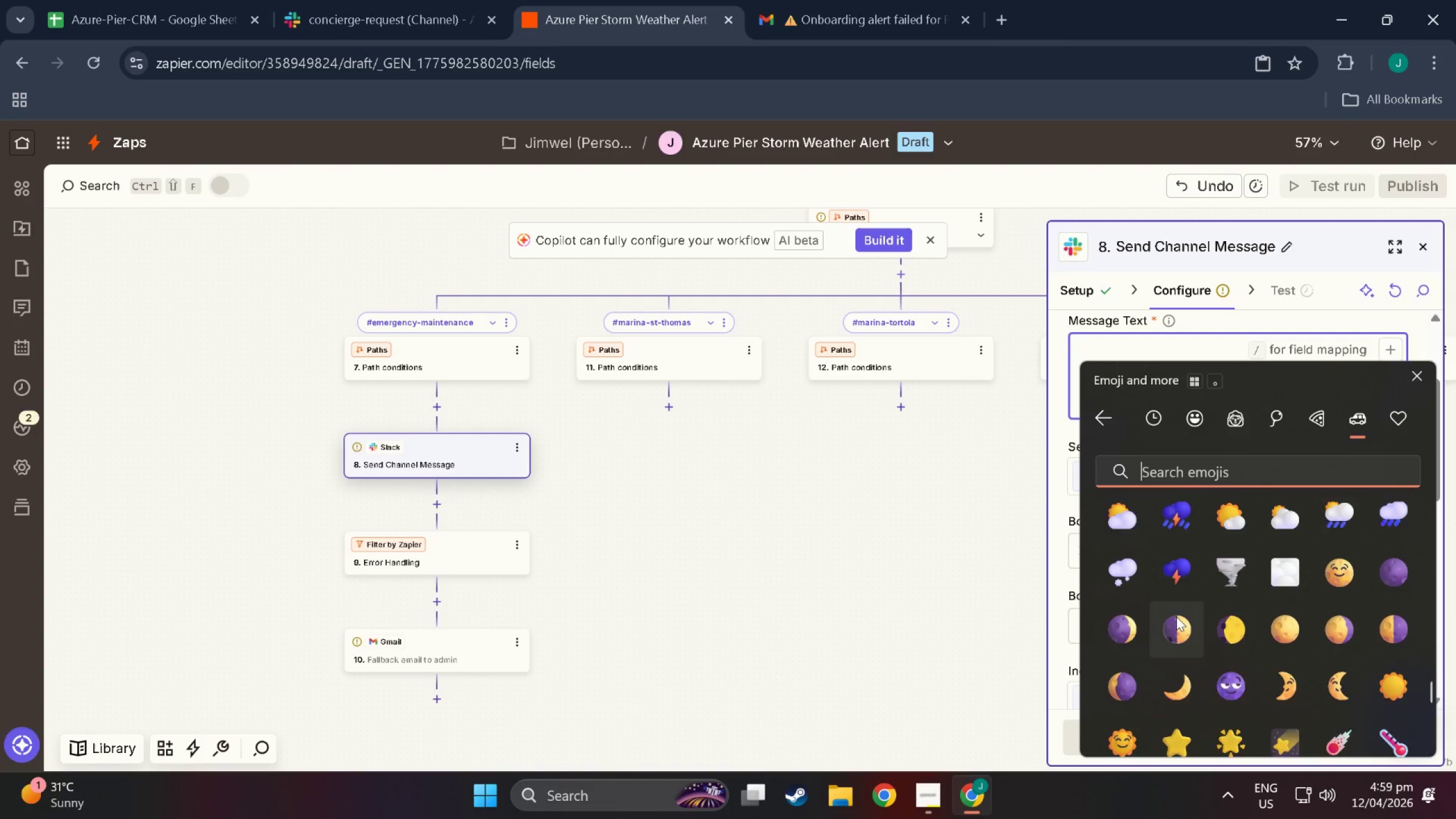 
left_click([1177, 656])
 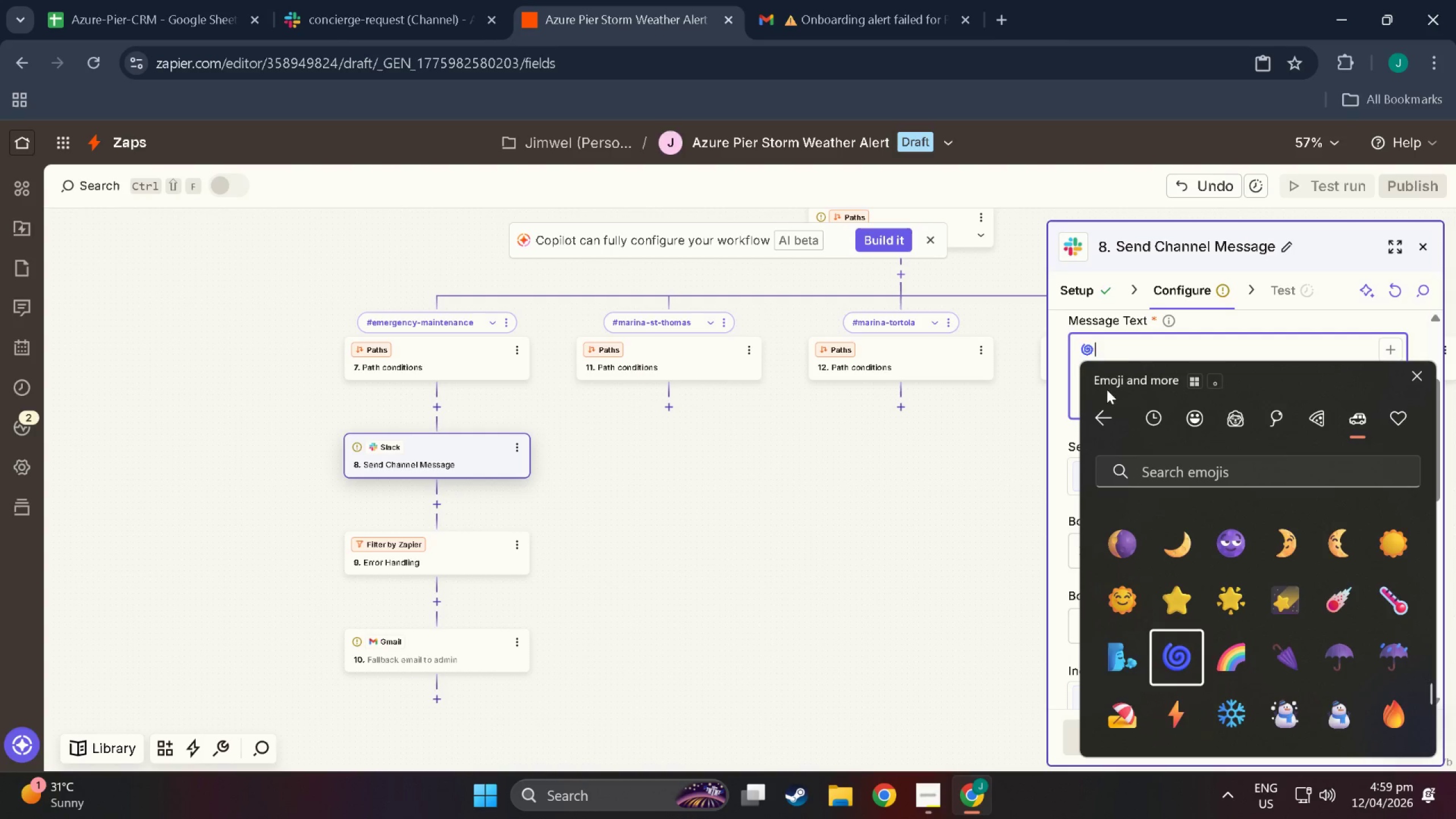 
scroll: coordinate [1177, 656], scroll_direction: down, amount: 11.0
 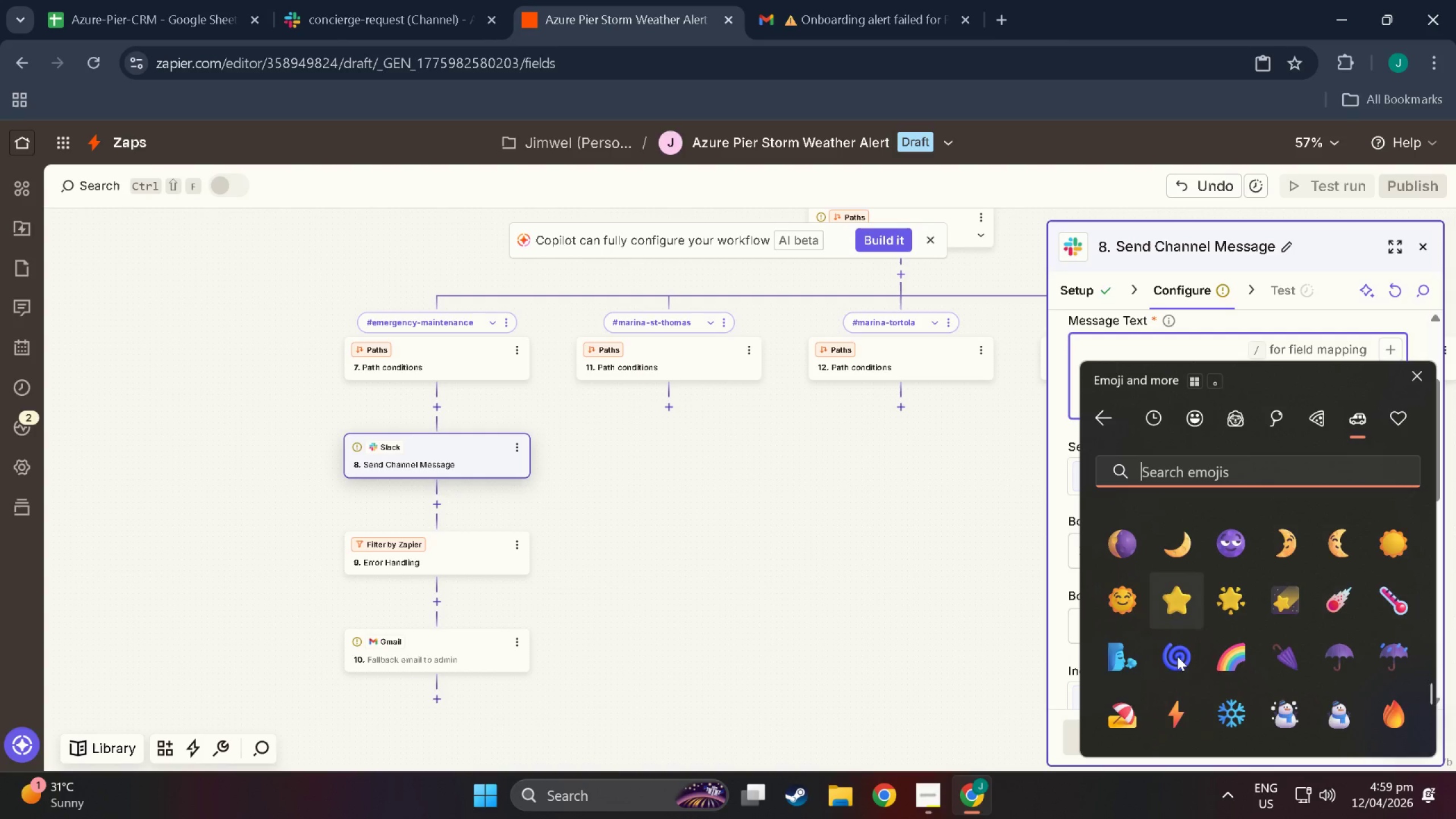 
left_click([1123, 344])
 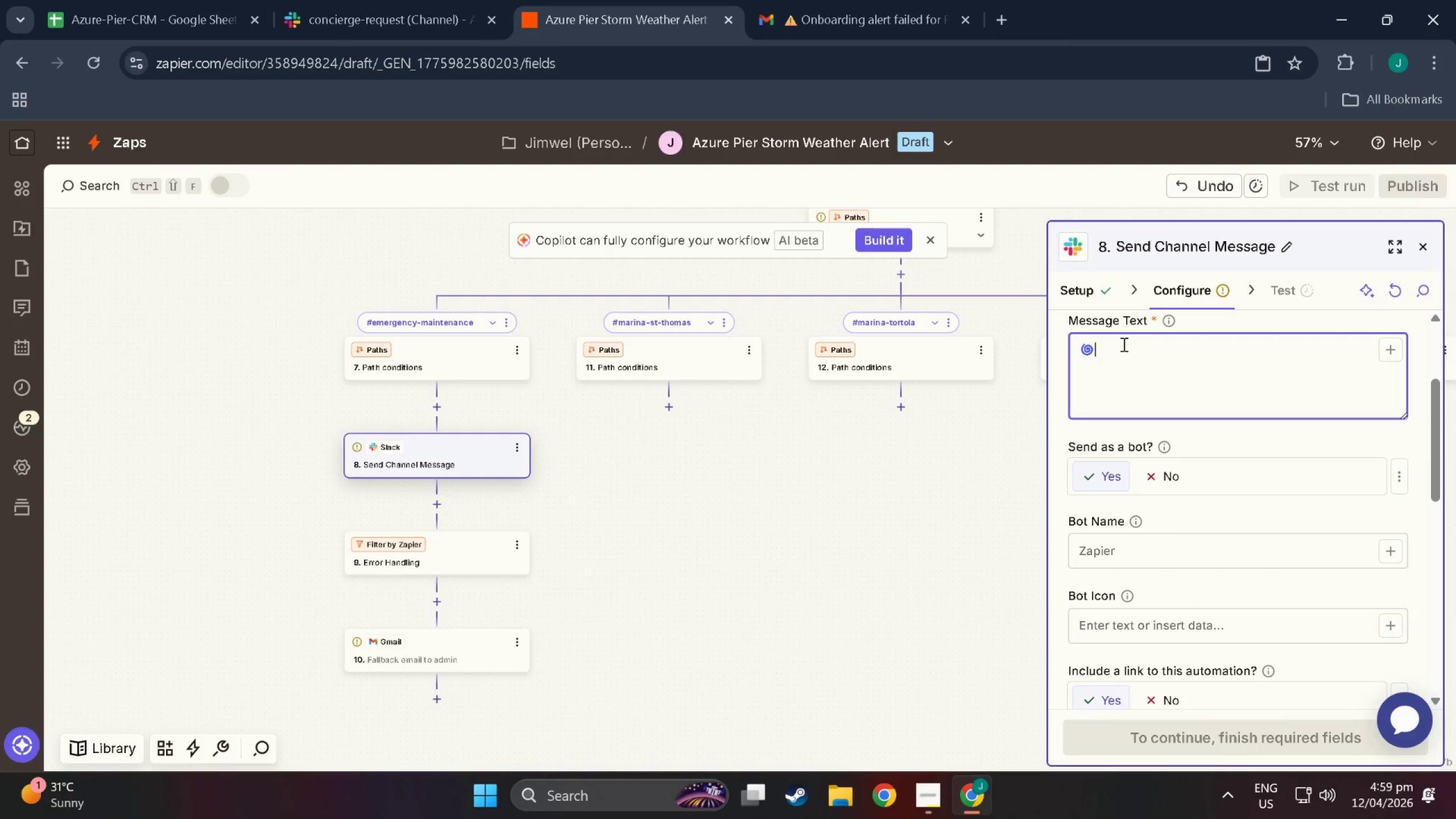 
left_click([1123, 344])
 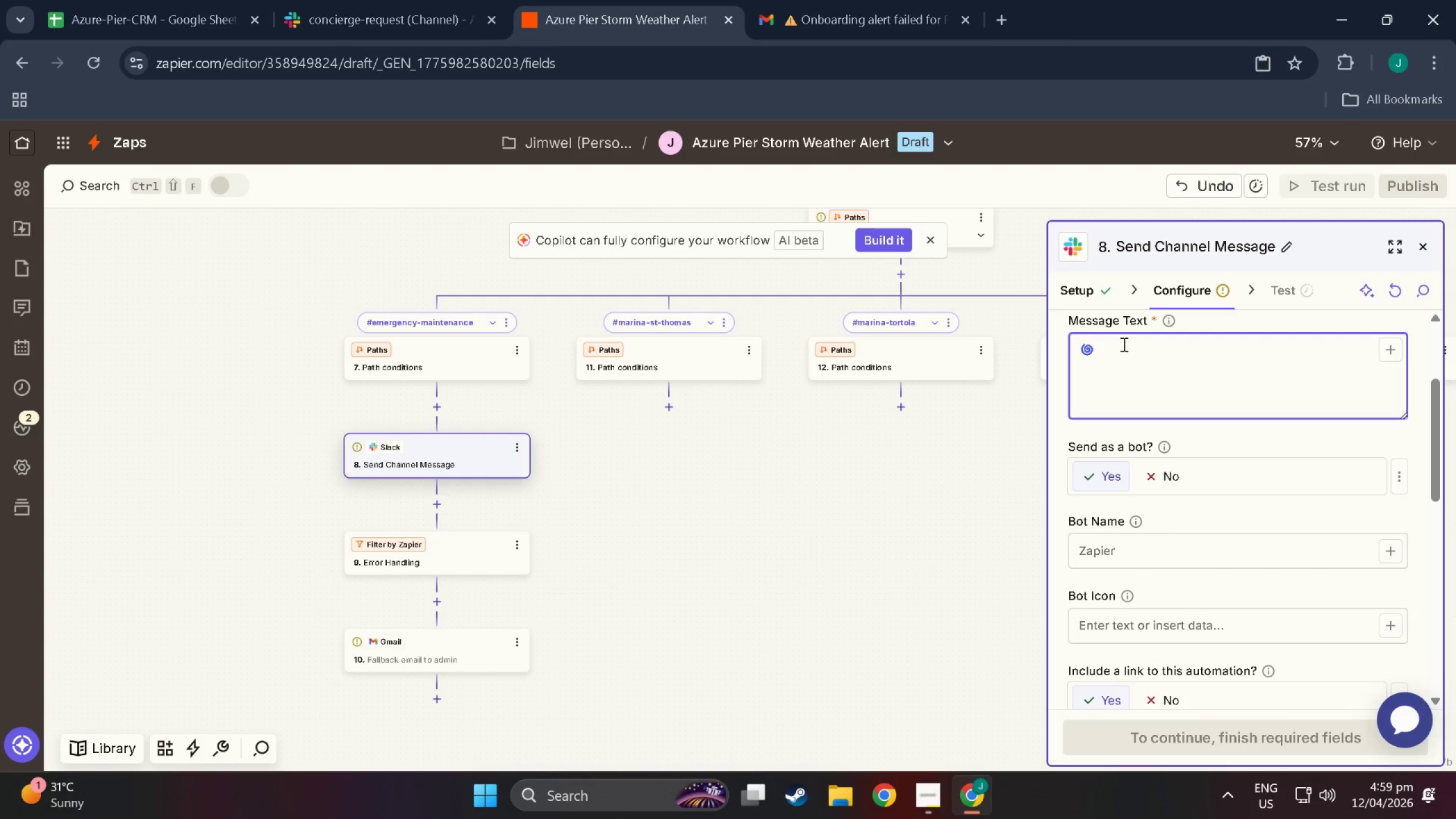 
type( *STORM PROTOCOL ACTIV)
key(Backspace)
key(Backspace)
key(Backspace)
key(Backspace)
key(Backspace)
type( ACTIVATED* )
 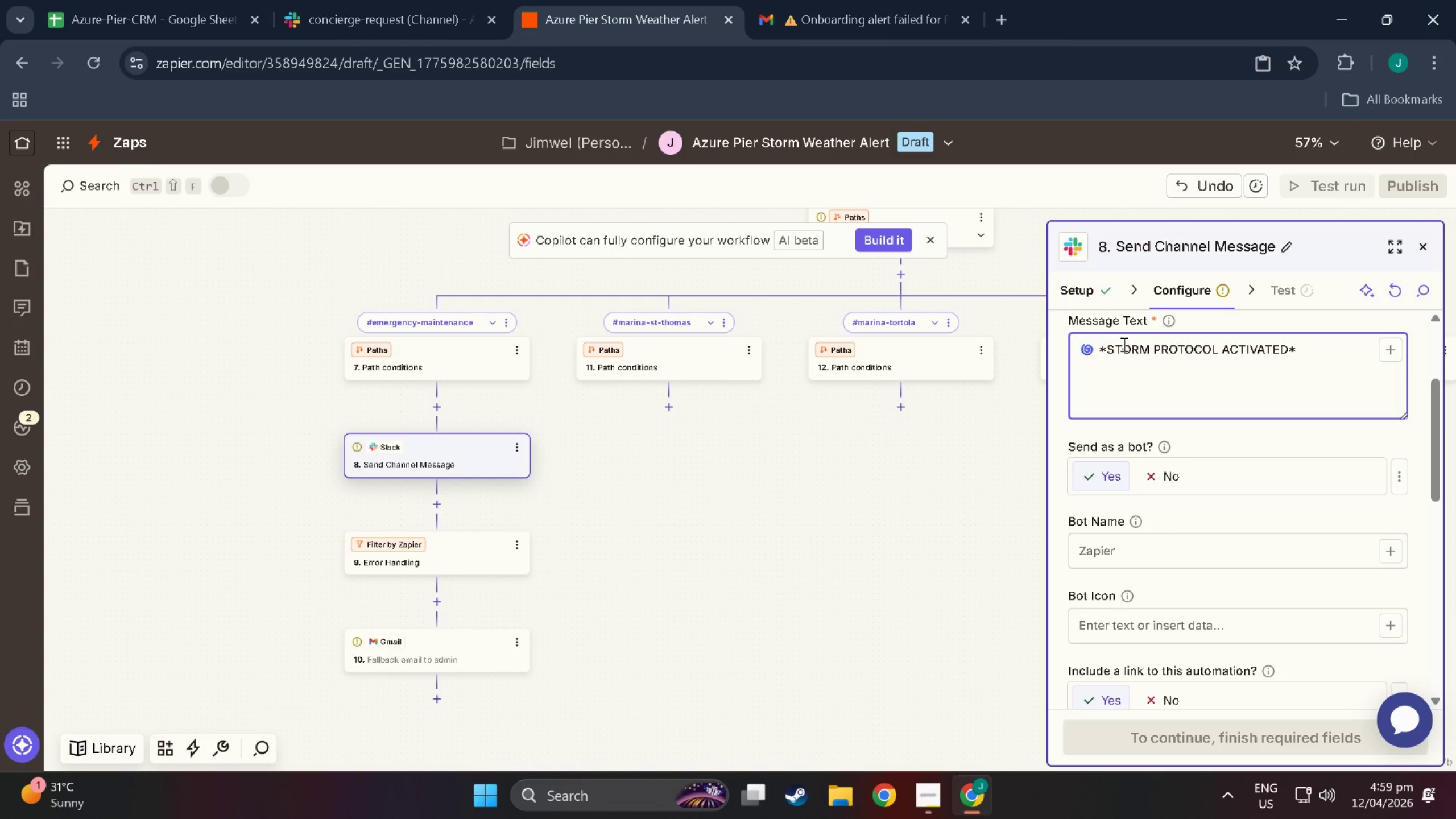 
key(Meta+Period)
 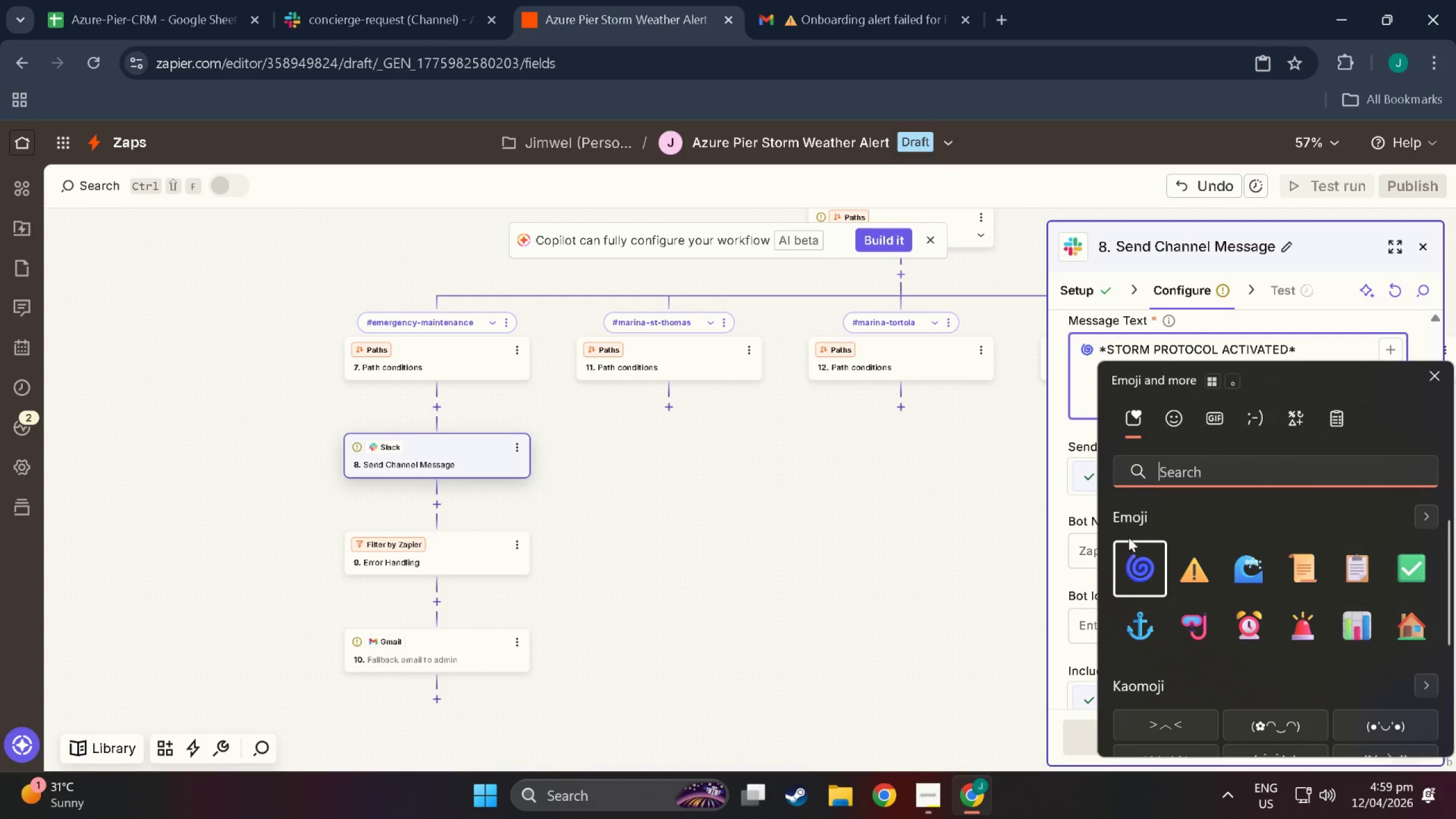 
left_click_drag(start_coordinate=[1139, 547], to_coordinate=[1139, 551])
 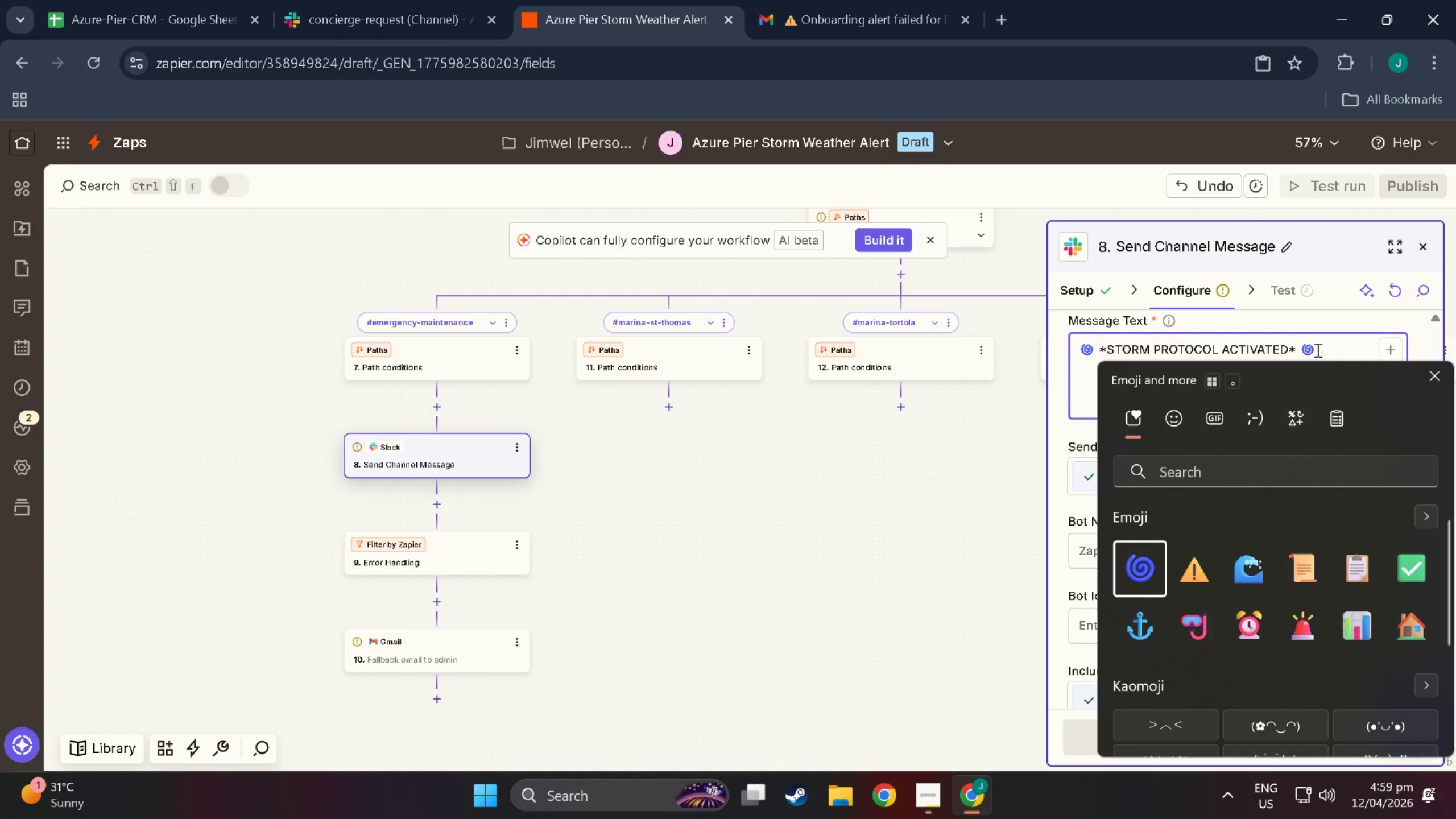 
double_click([1327, 350])
 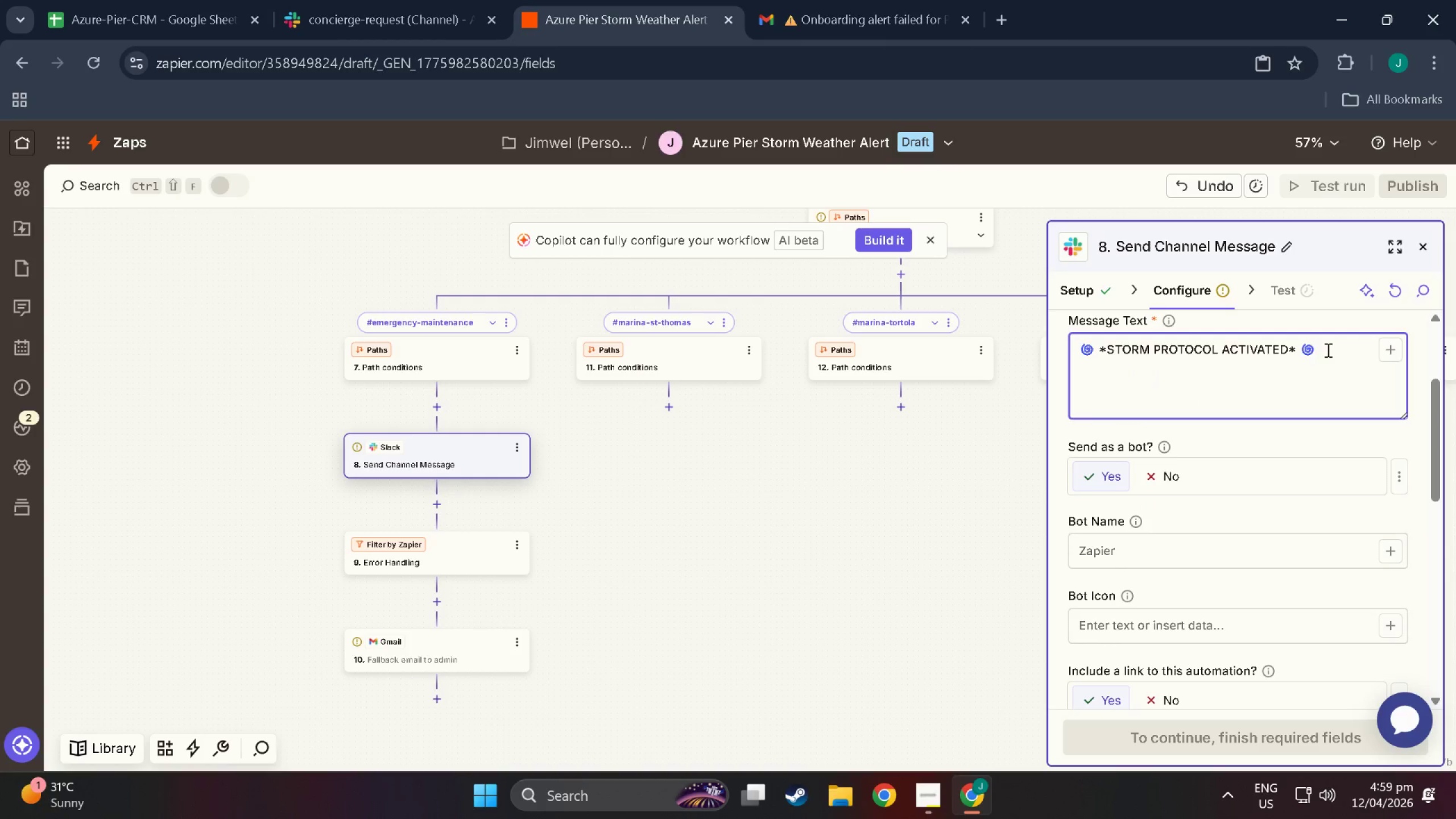 
key(NumpadEnter)
type(@channe)
 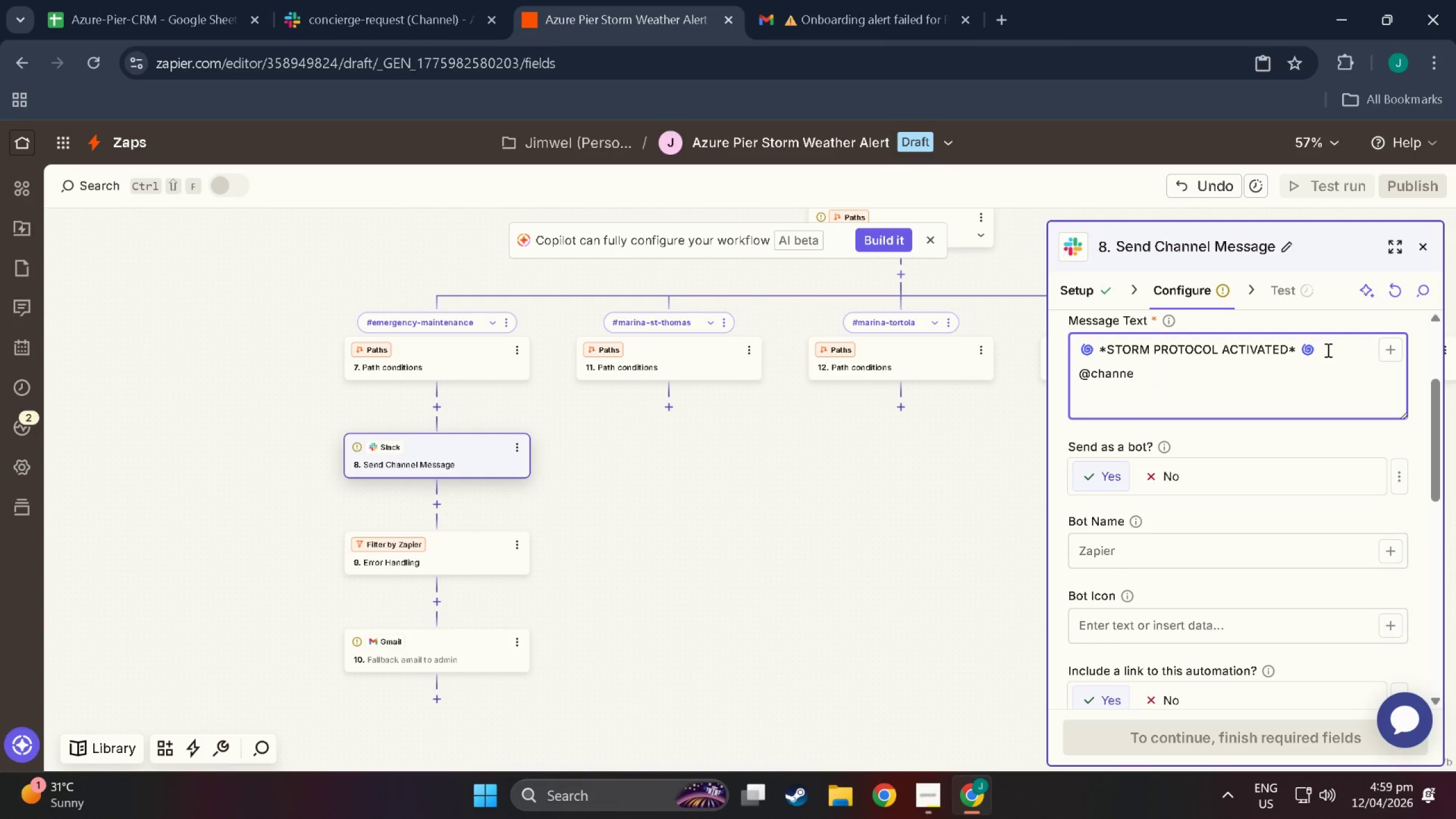 
type(l - All hands respond imm)
 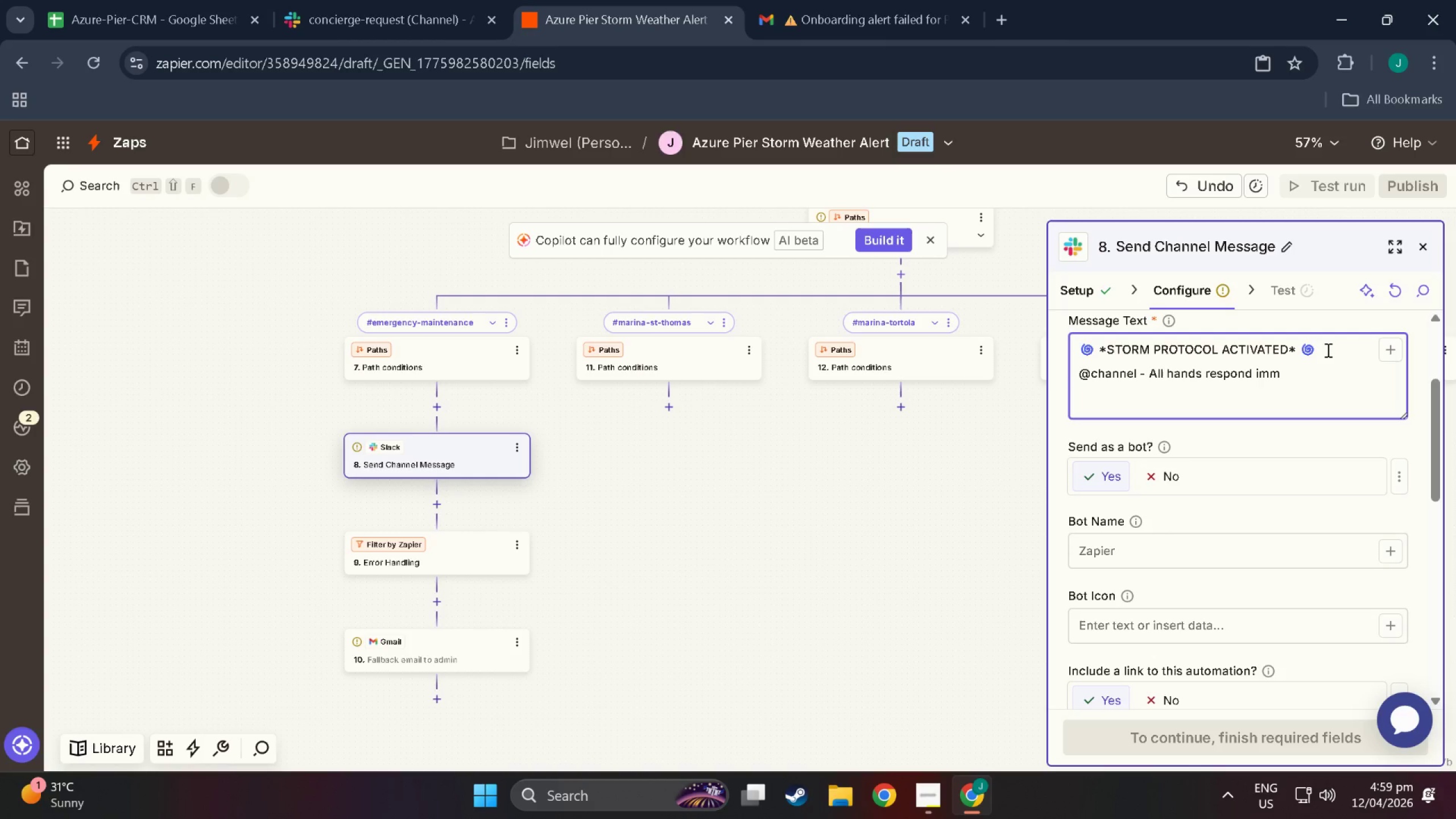 
type(ediately)
key(NumpadEnter)
key(NumpadEnter)
 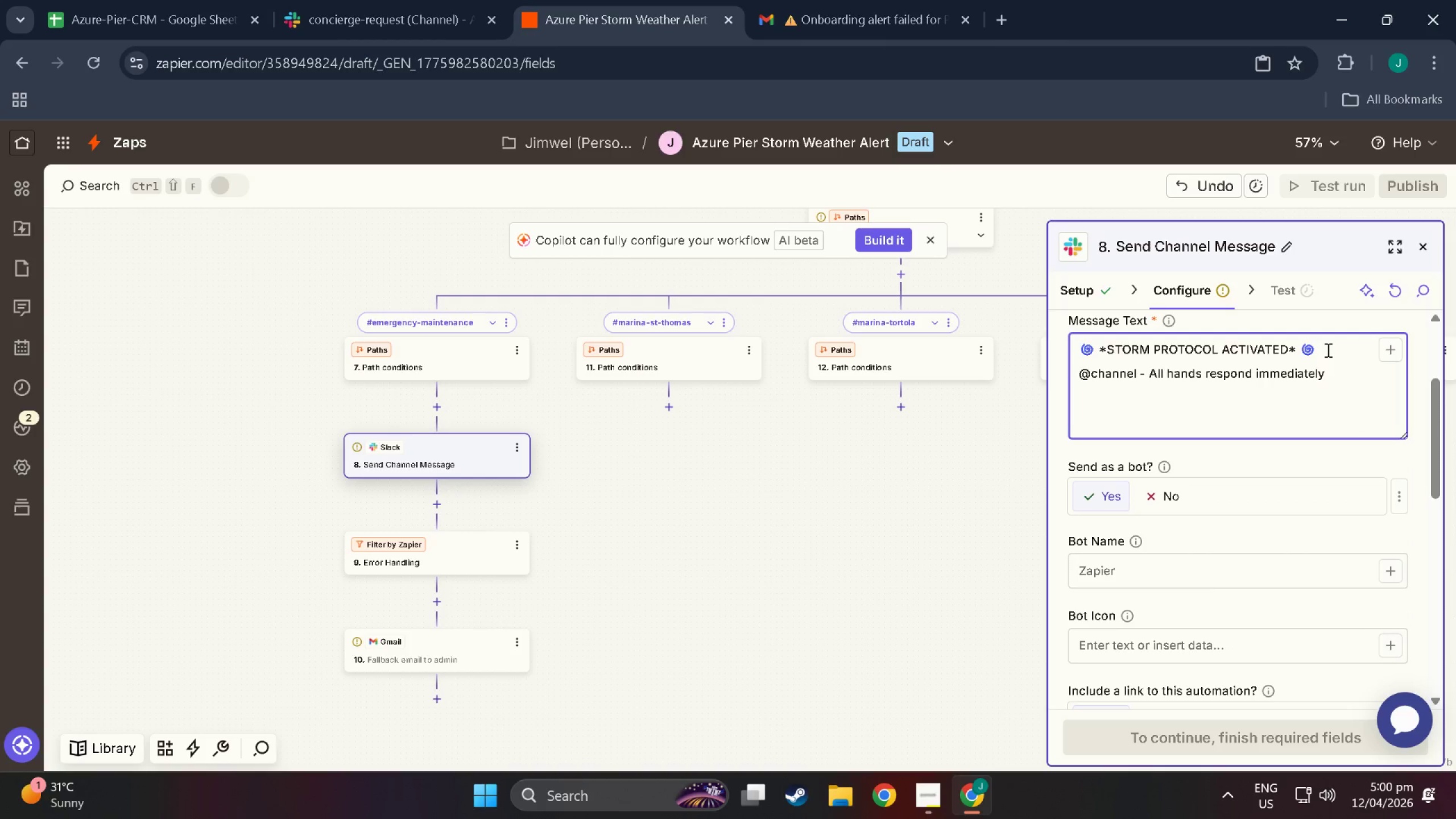 
key(Meta+Period)
 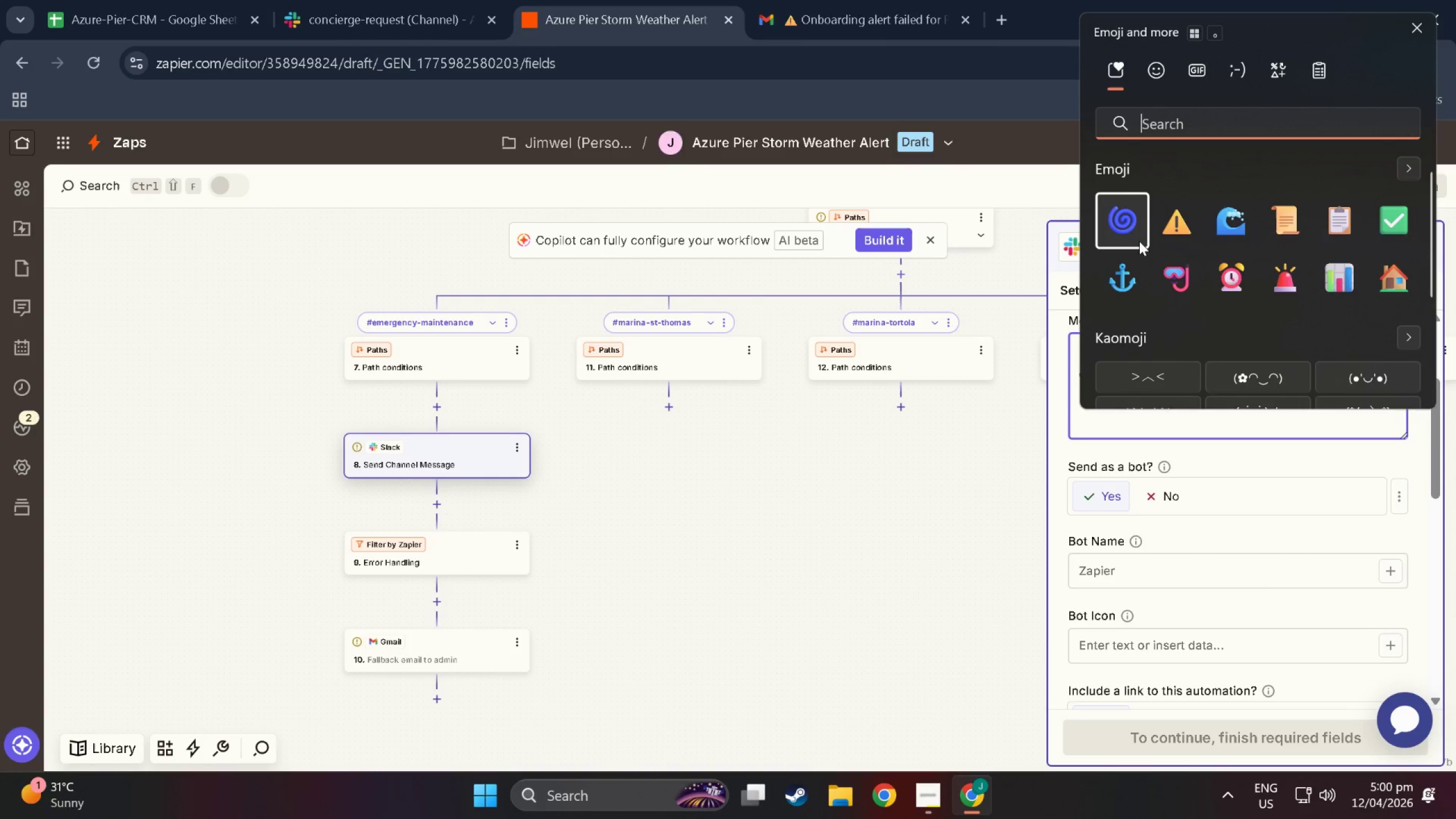 
left_click([1156, 228])
 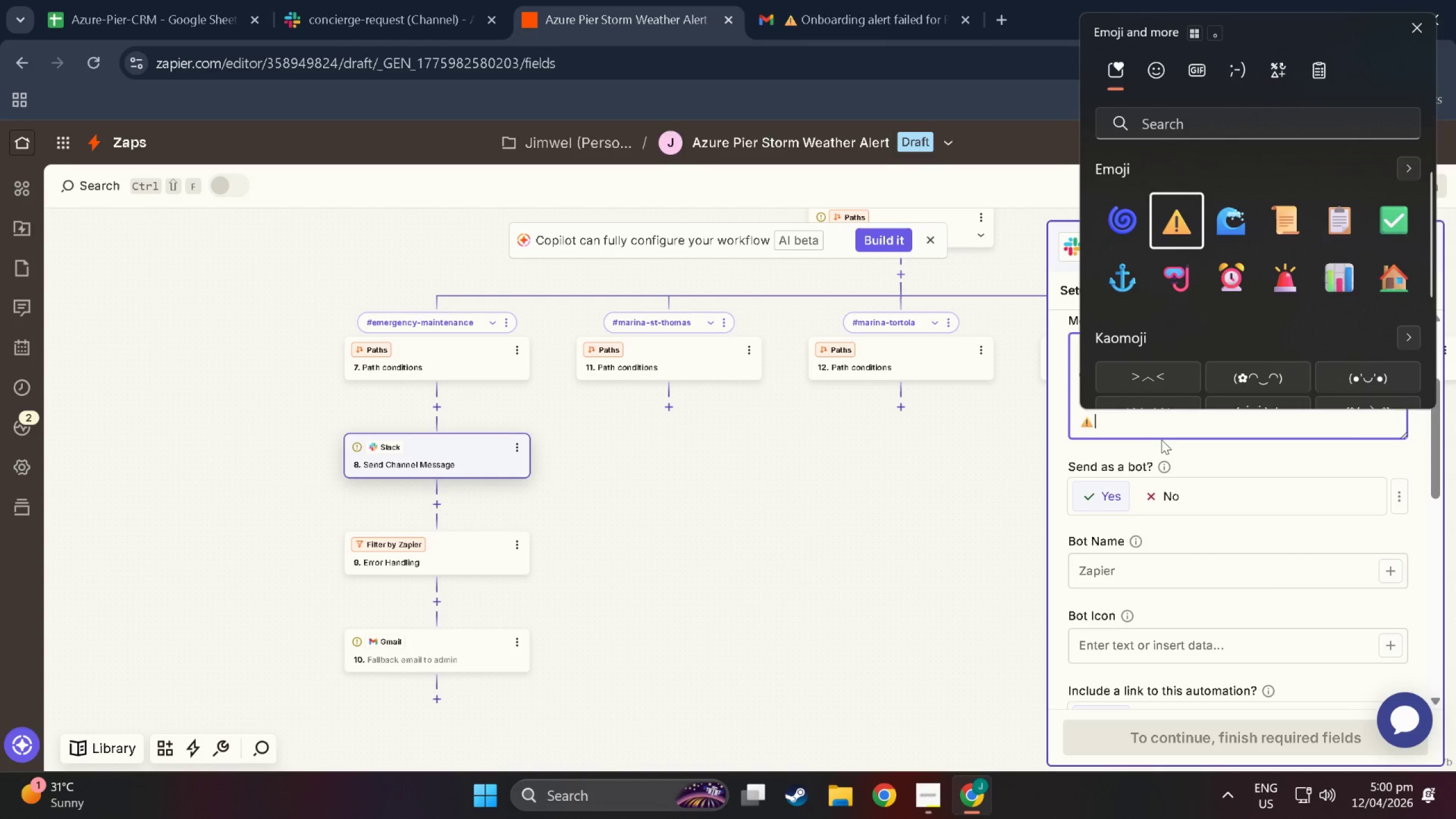 
double_click([1148, 420])
 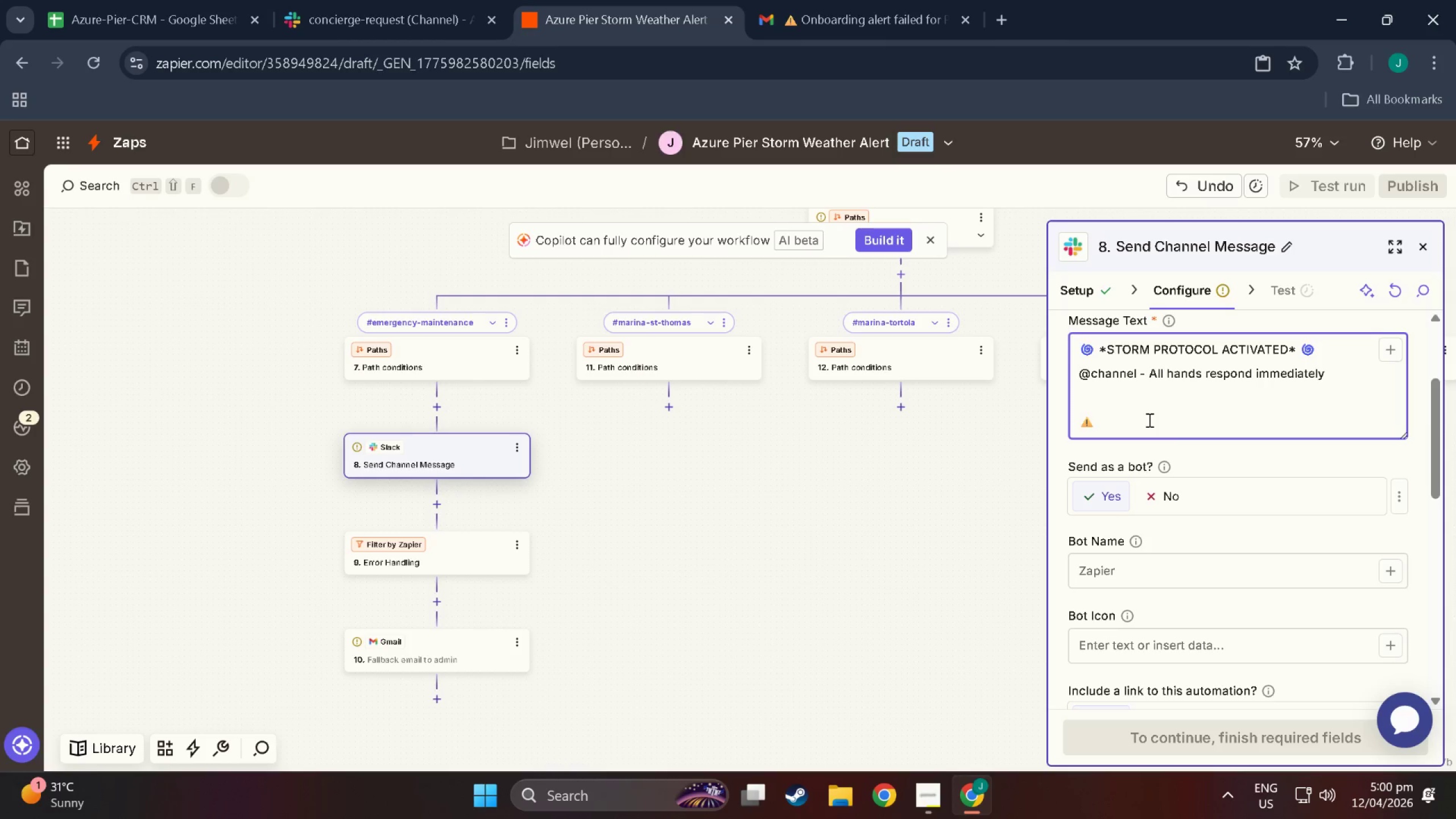 
type(Wind gusts of )
 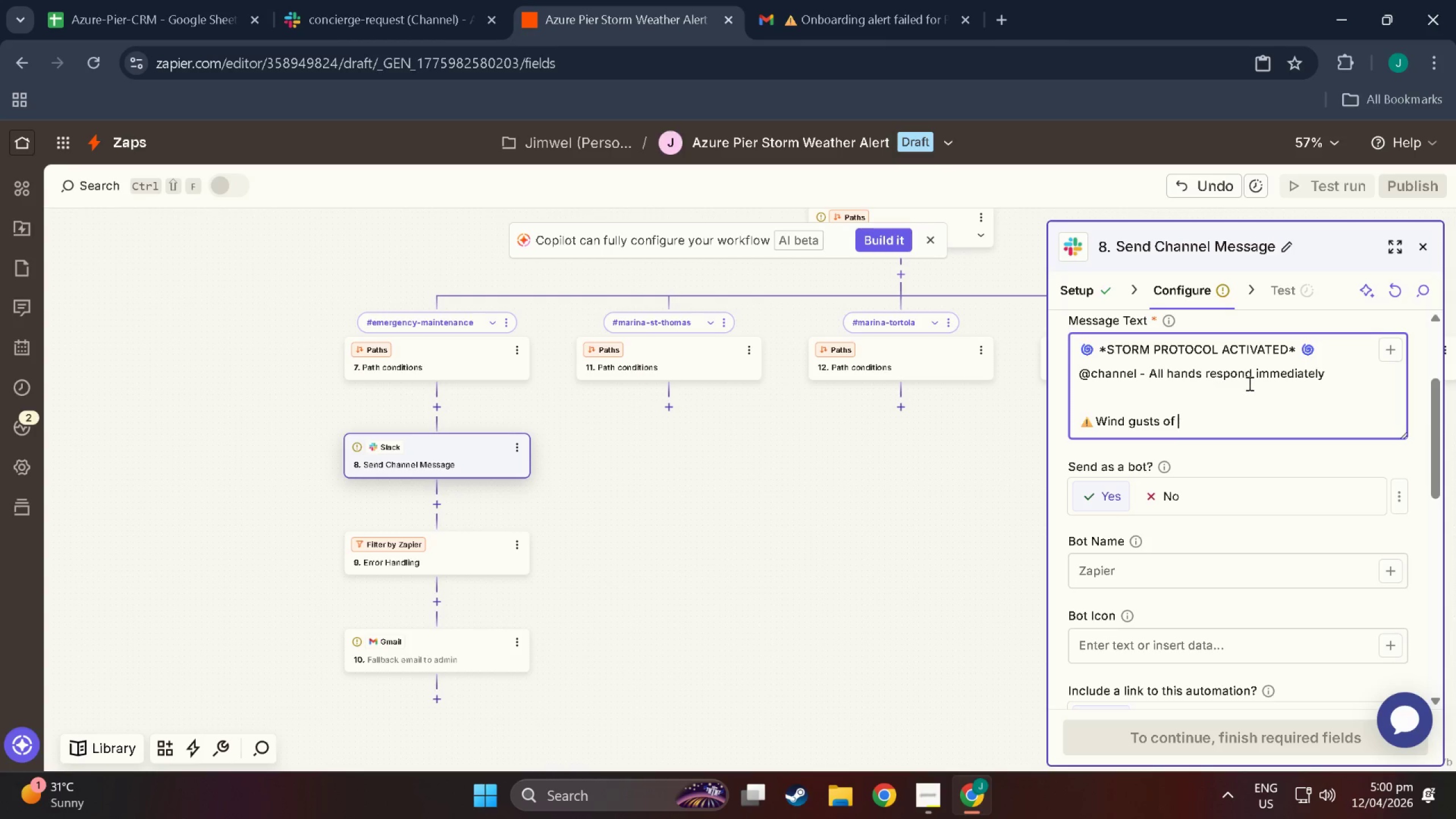 
wait(5.69)
 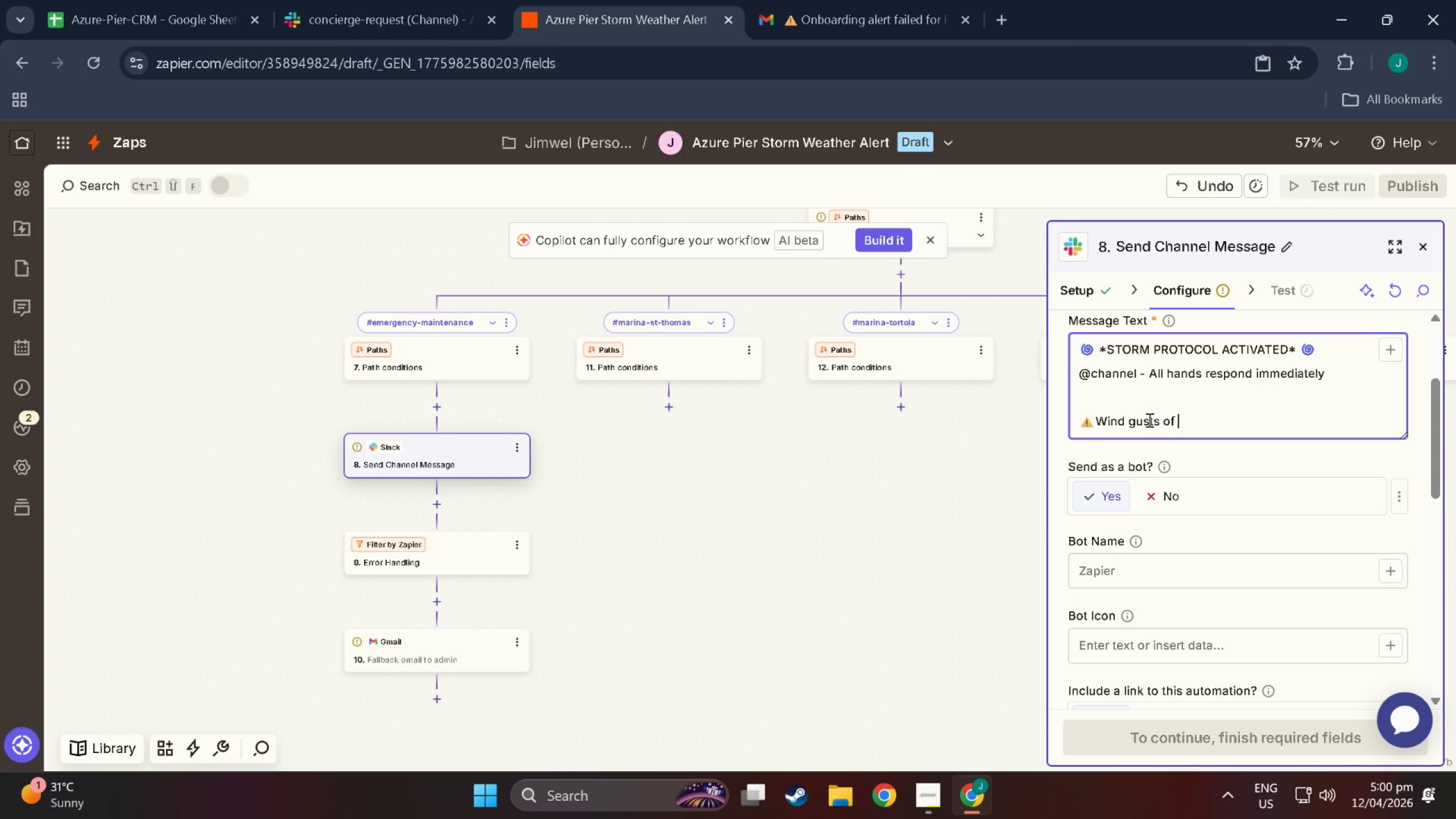 
left_click([1389, 351])
 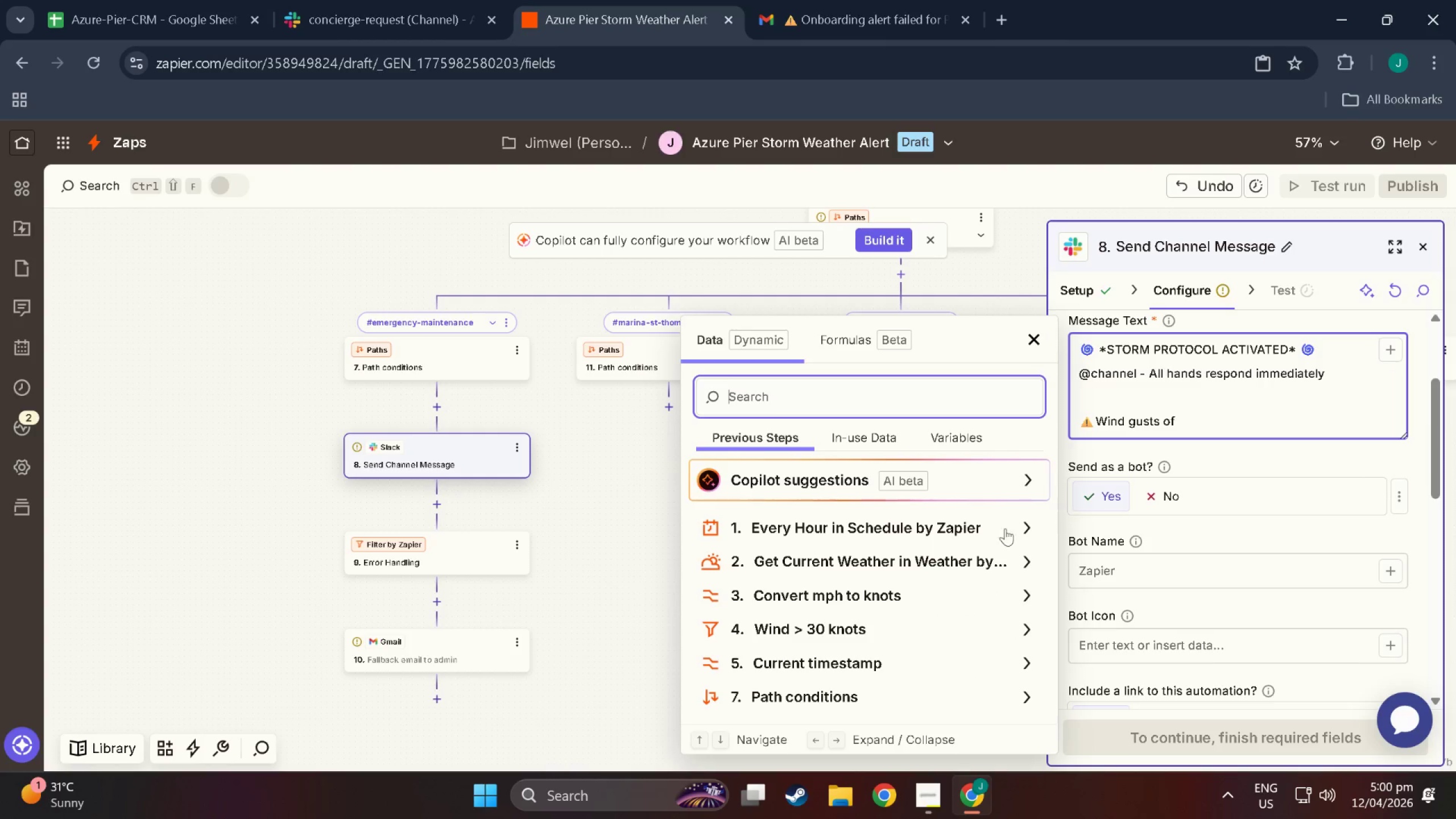 
scroll: coordinate [861, 618], scroll_direction: down, amount: 5.0
 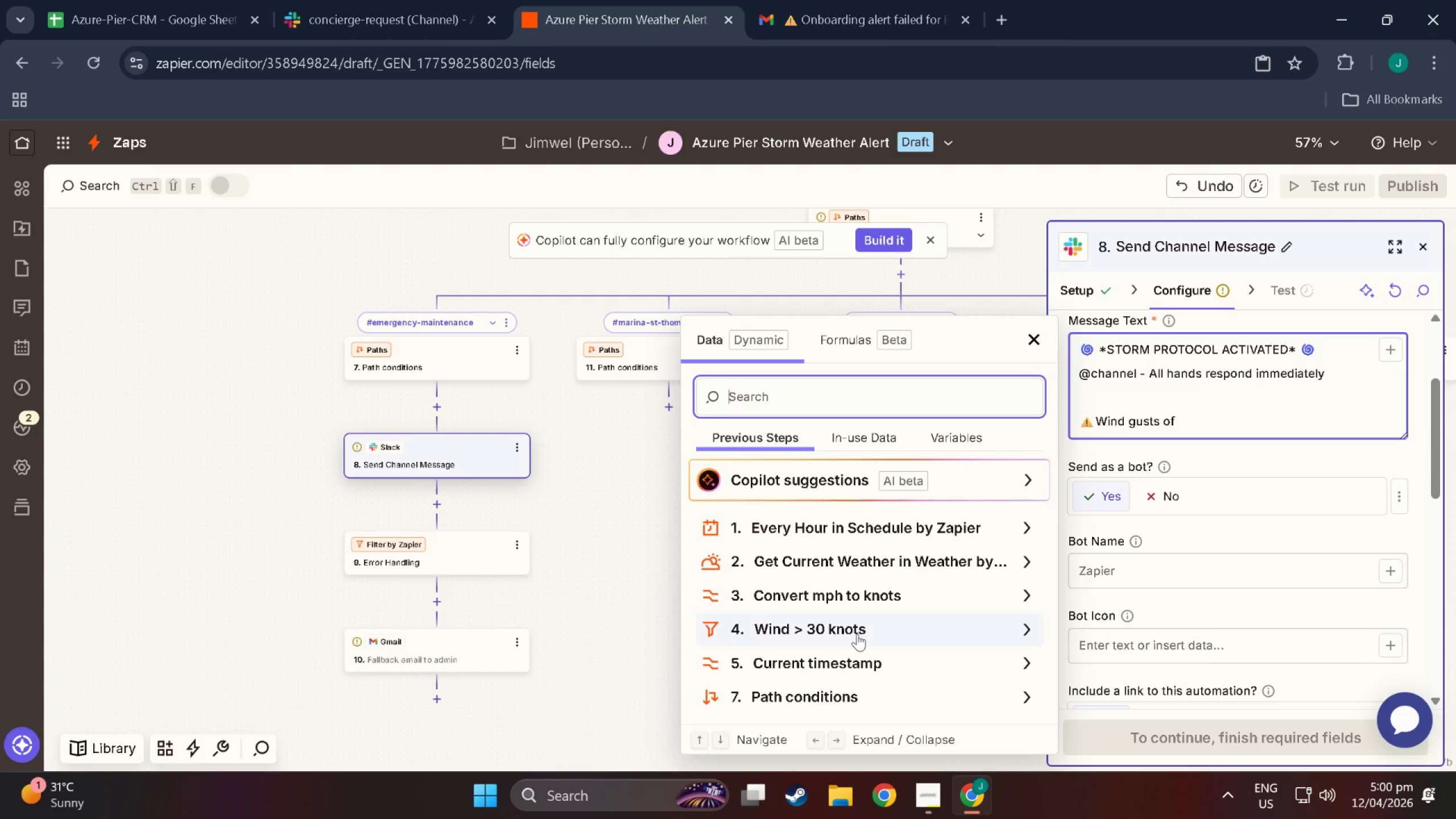 
left_click([857, 634])
 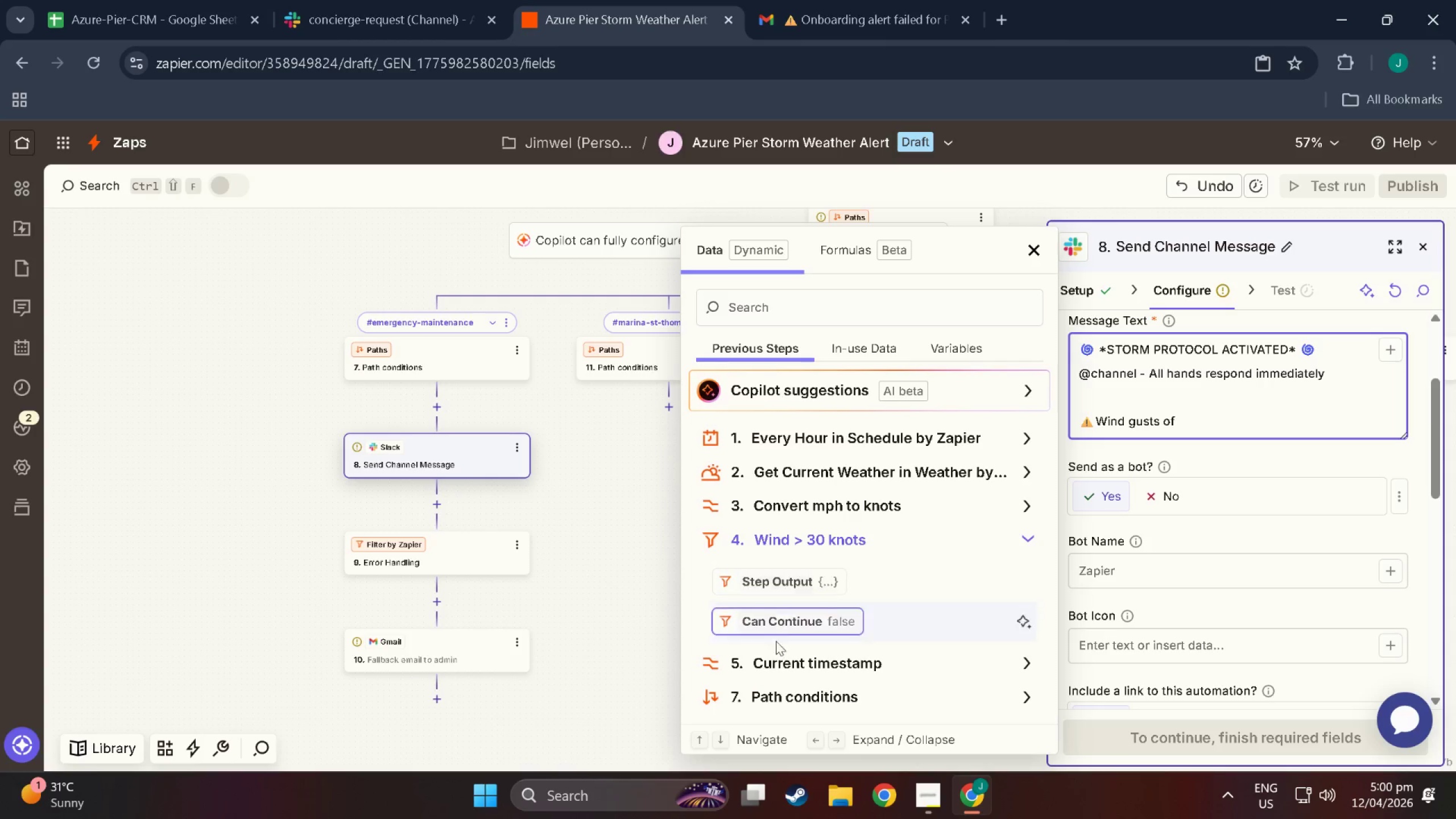 
left_click([798, 526])
 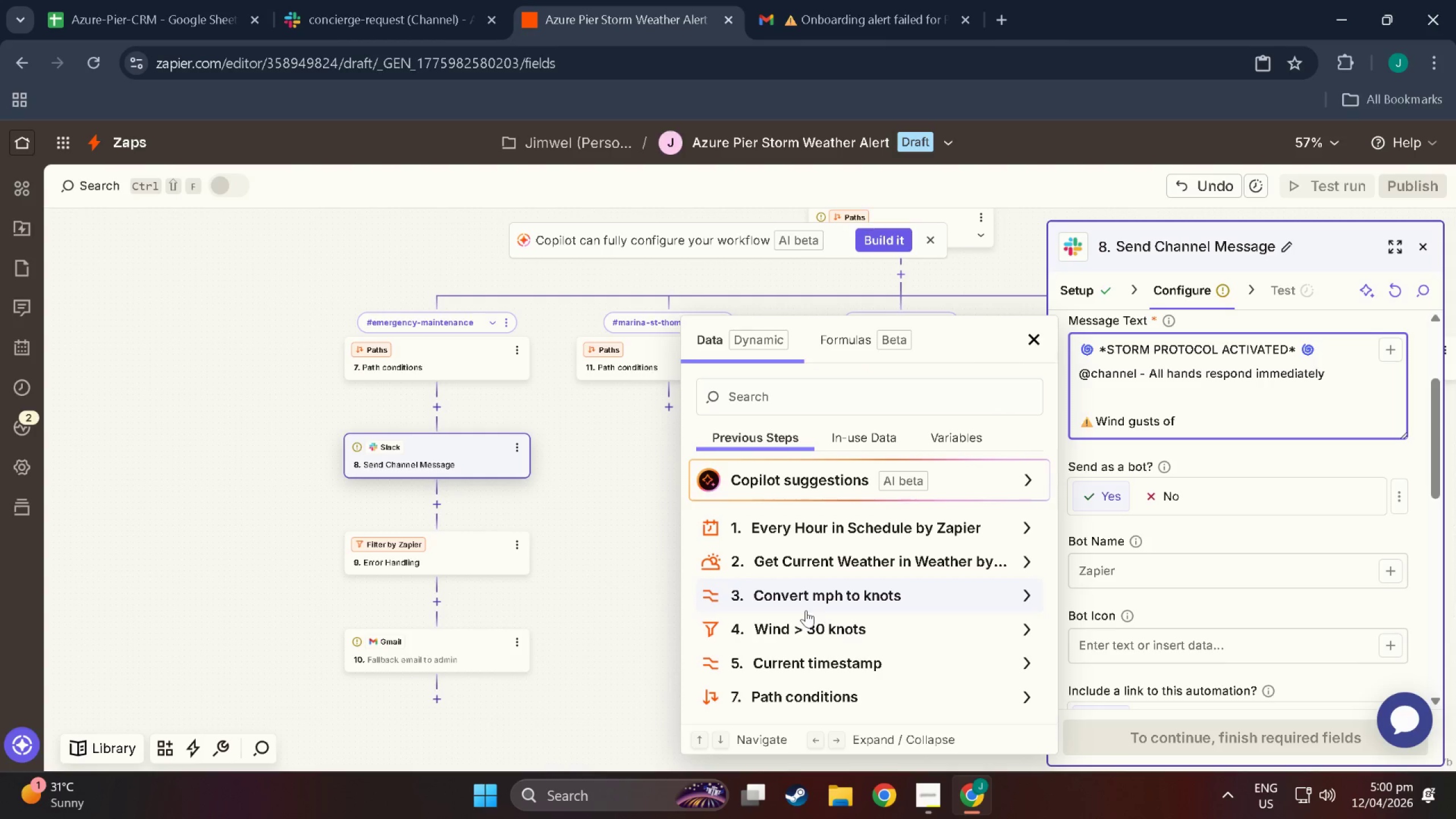 
left_click([806, 601])
 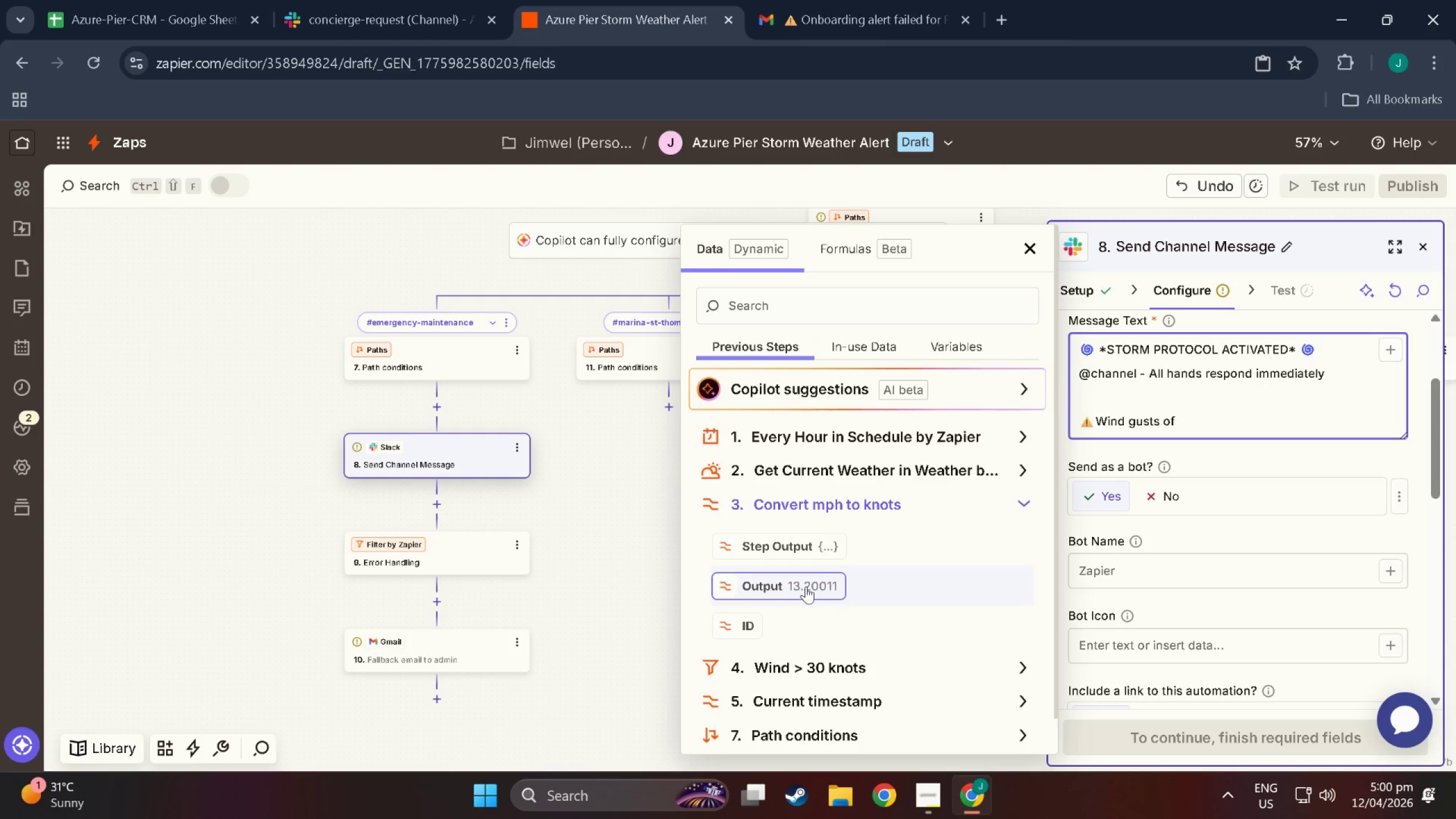 
left_click([806, 586])
 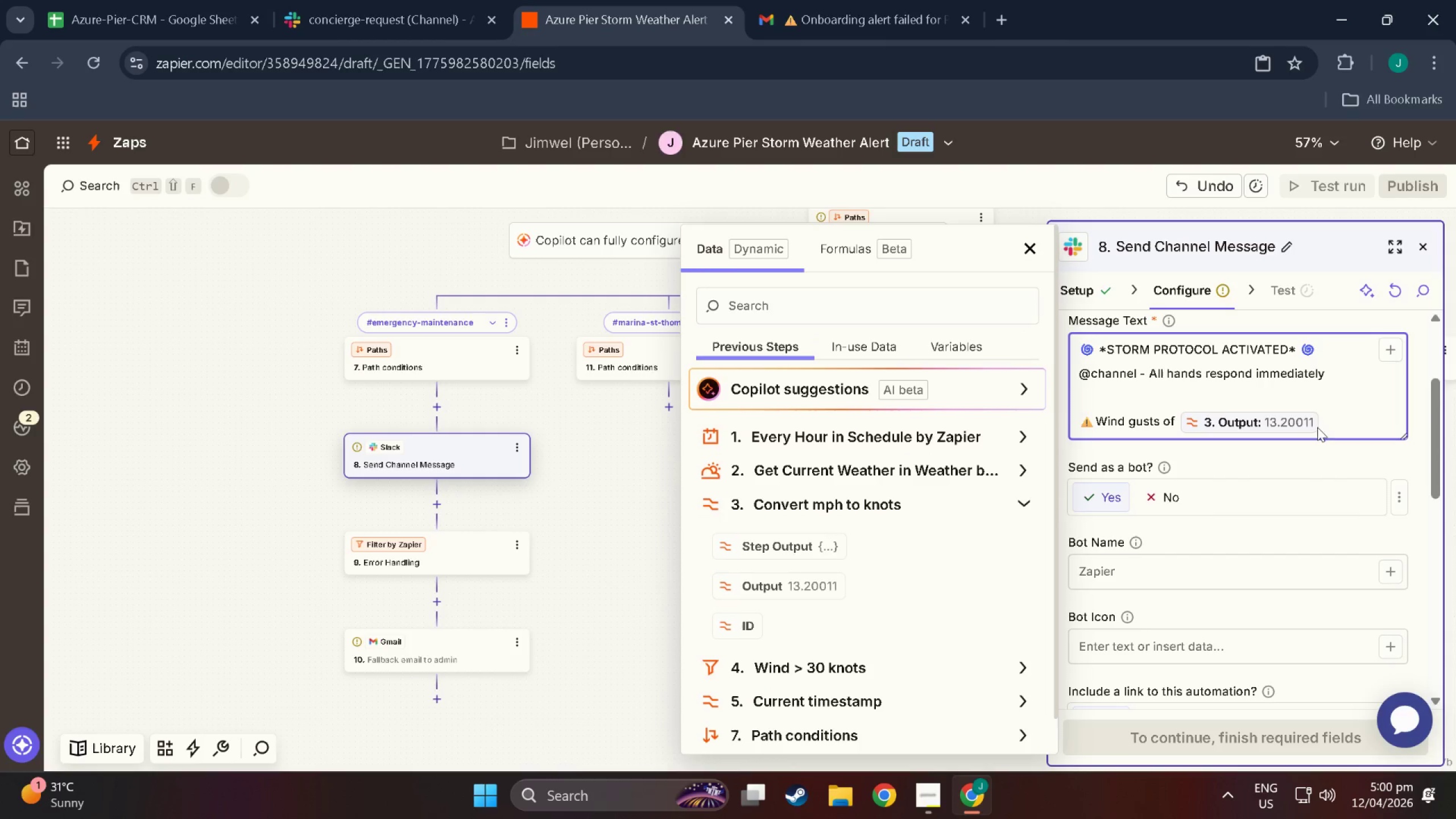 
left_click([1330, 422])
 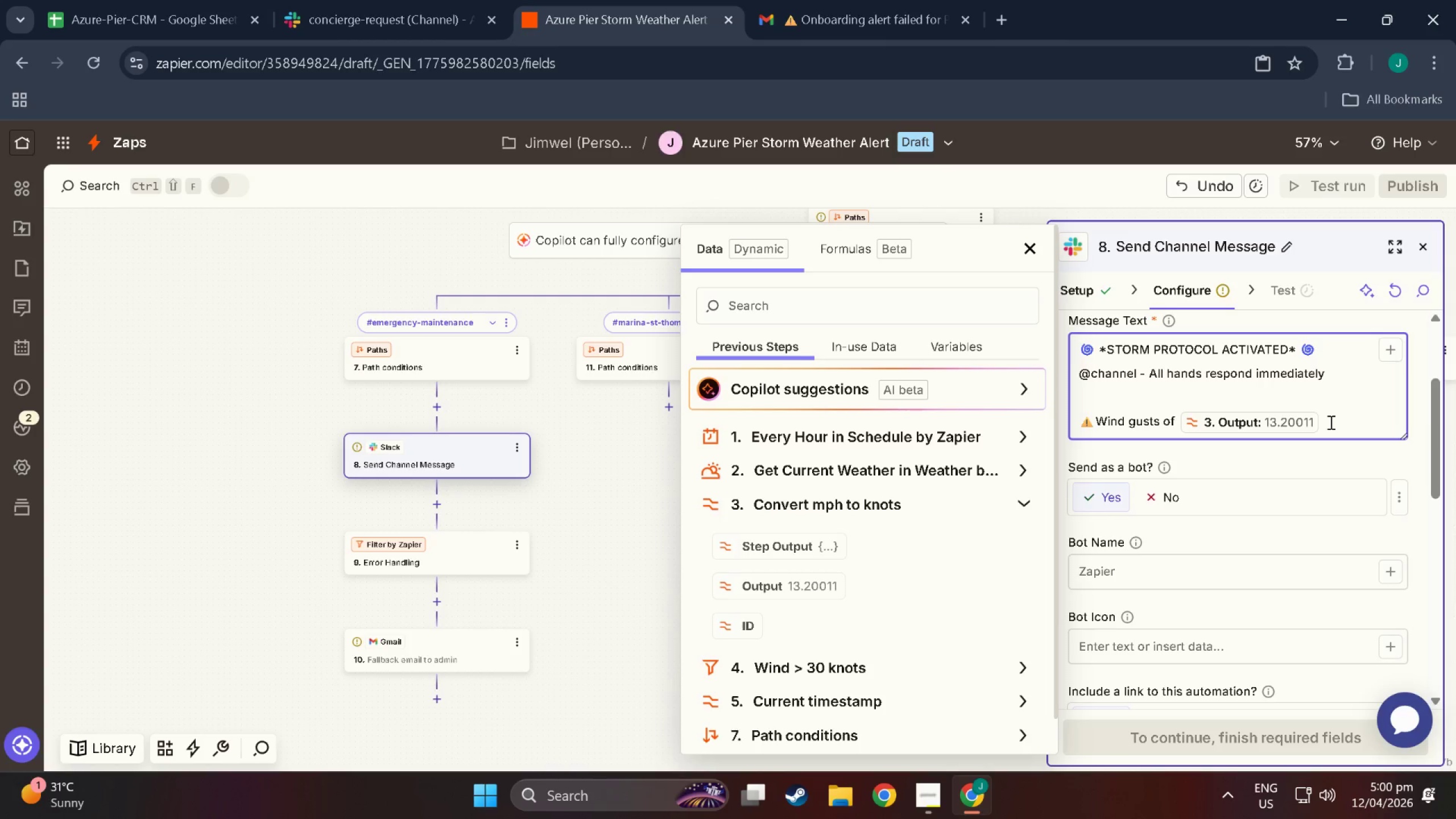 
wait(7.67)
 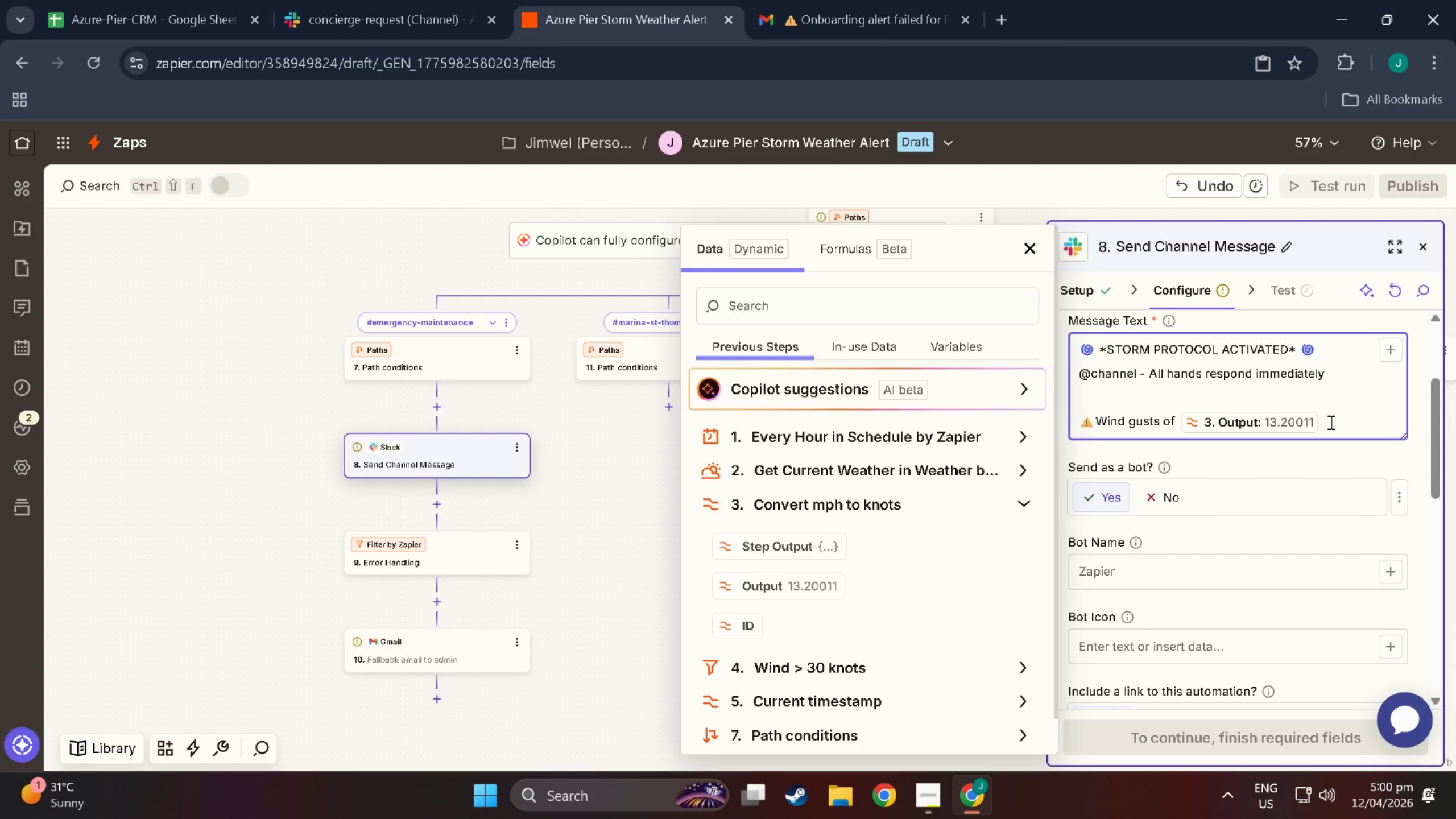 
key(Backspace)
 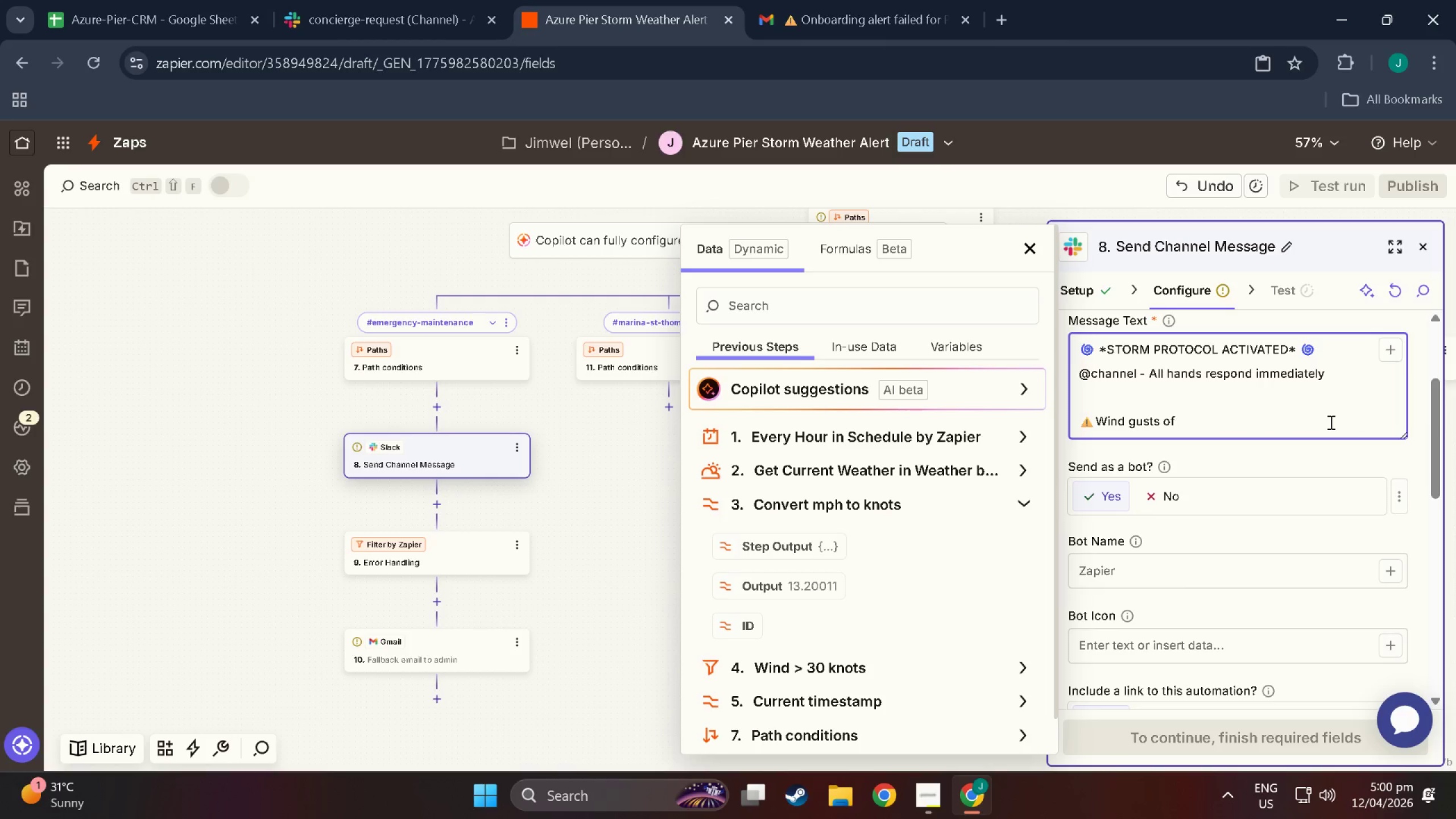 
key(Control+Z)
 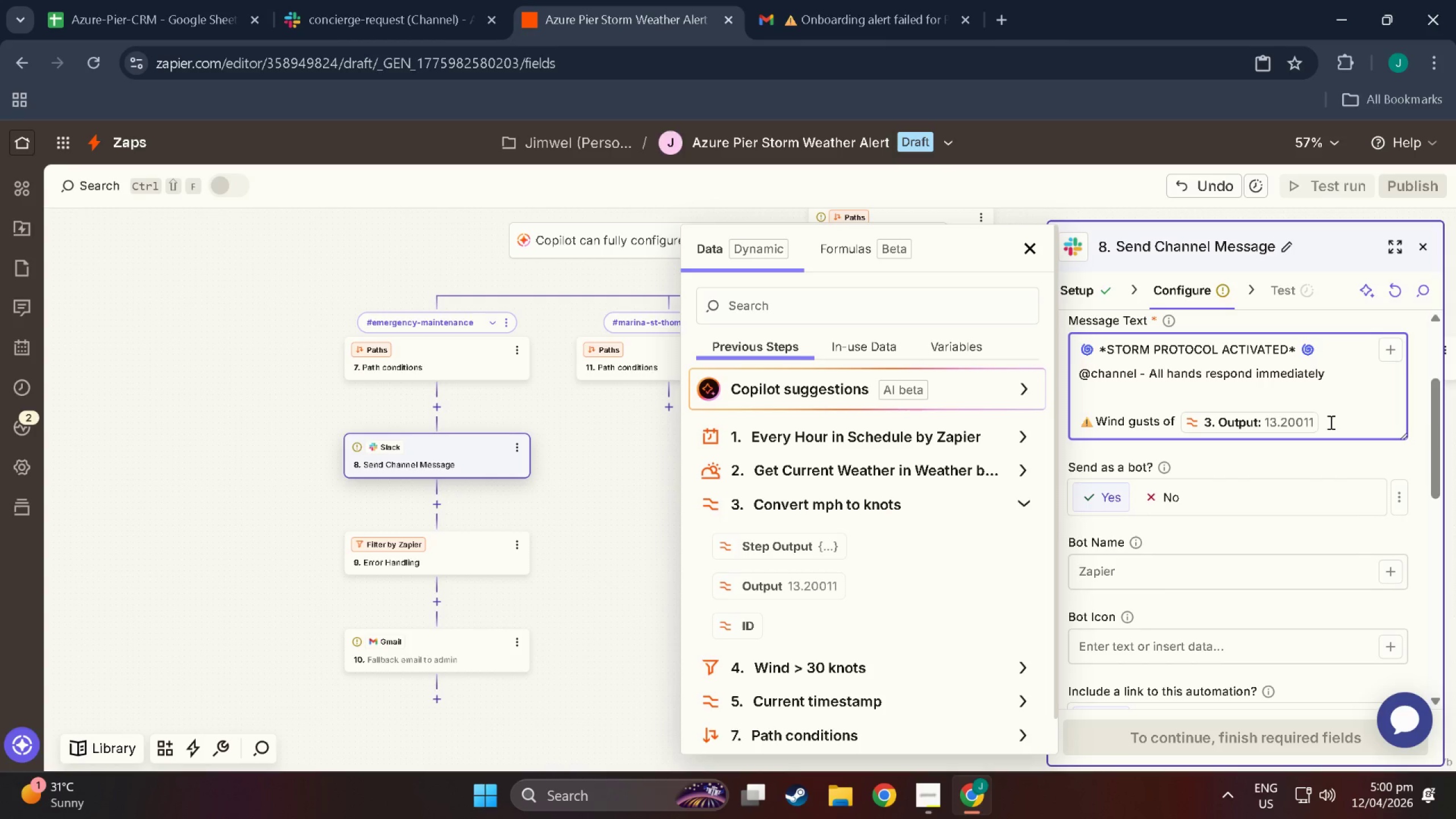 
type( knots* detected)
 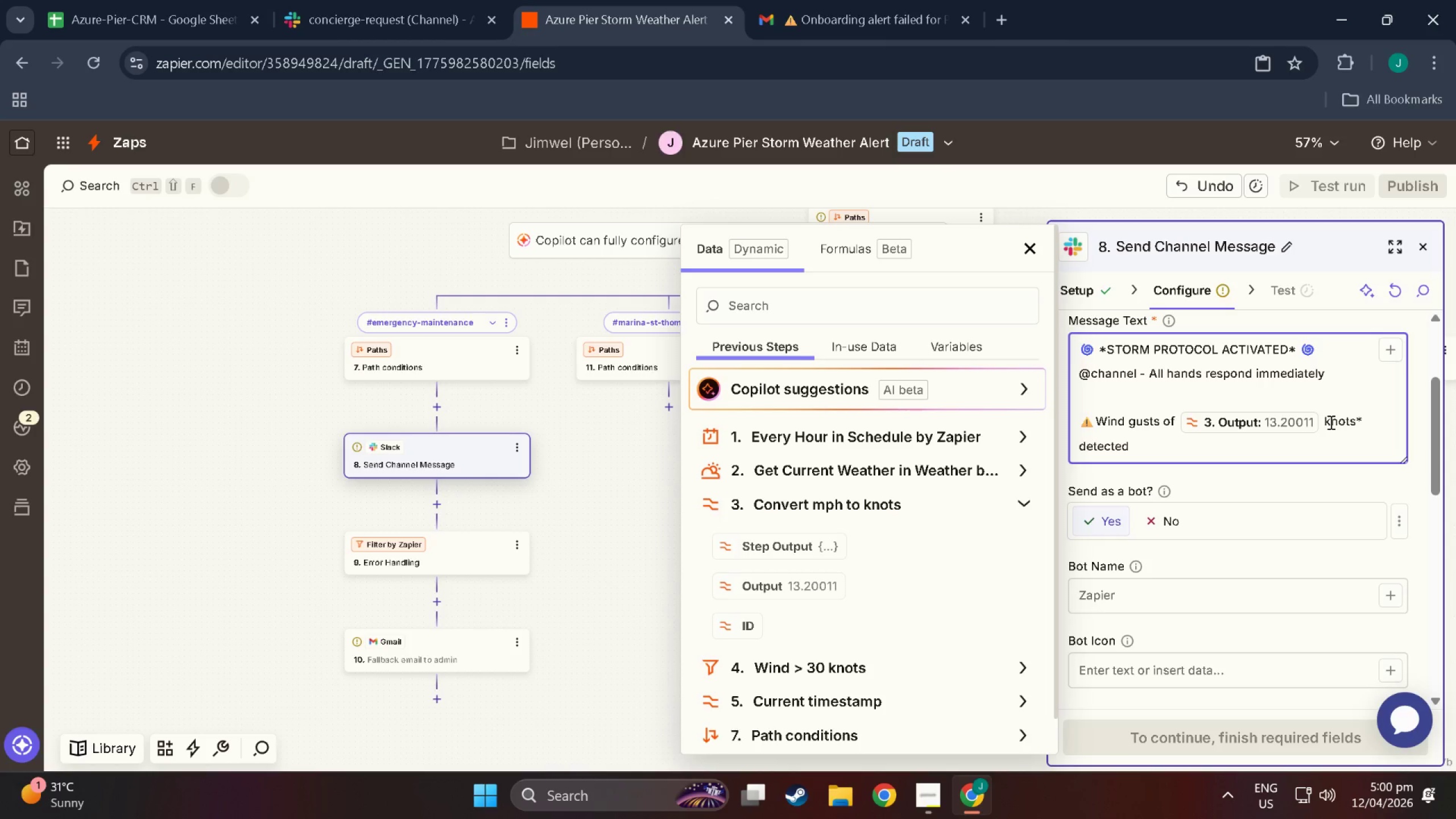 
type( - exceeding 30-knot threshold.)
 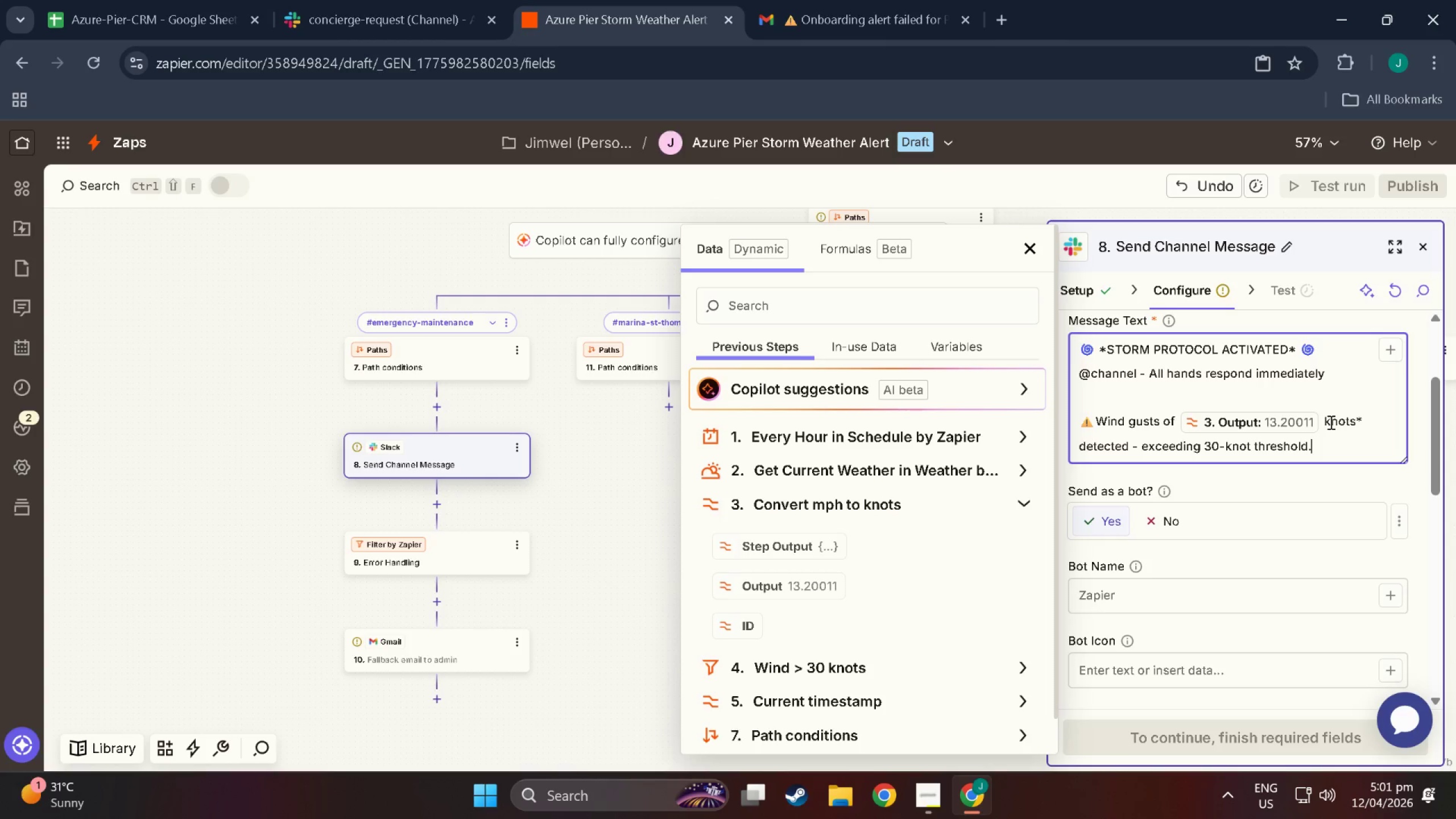 
key(NumpadEnter)
 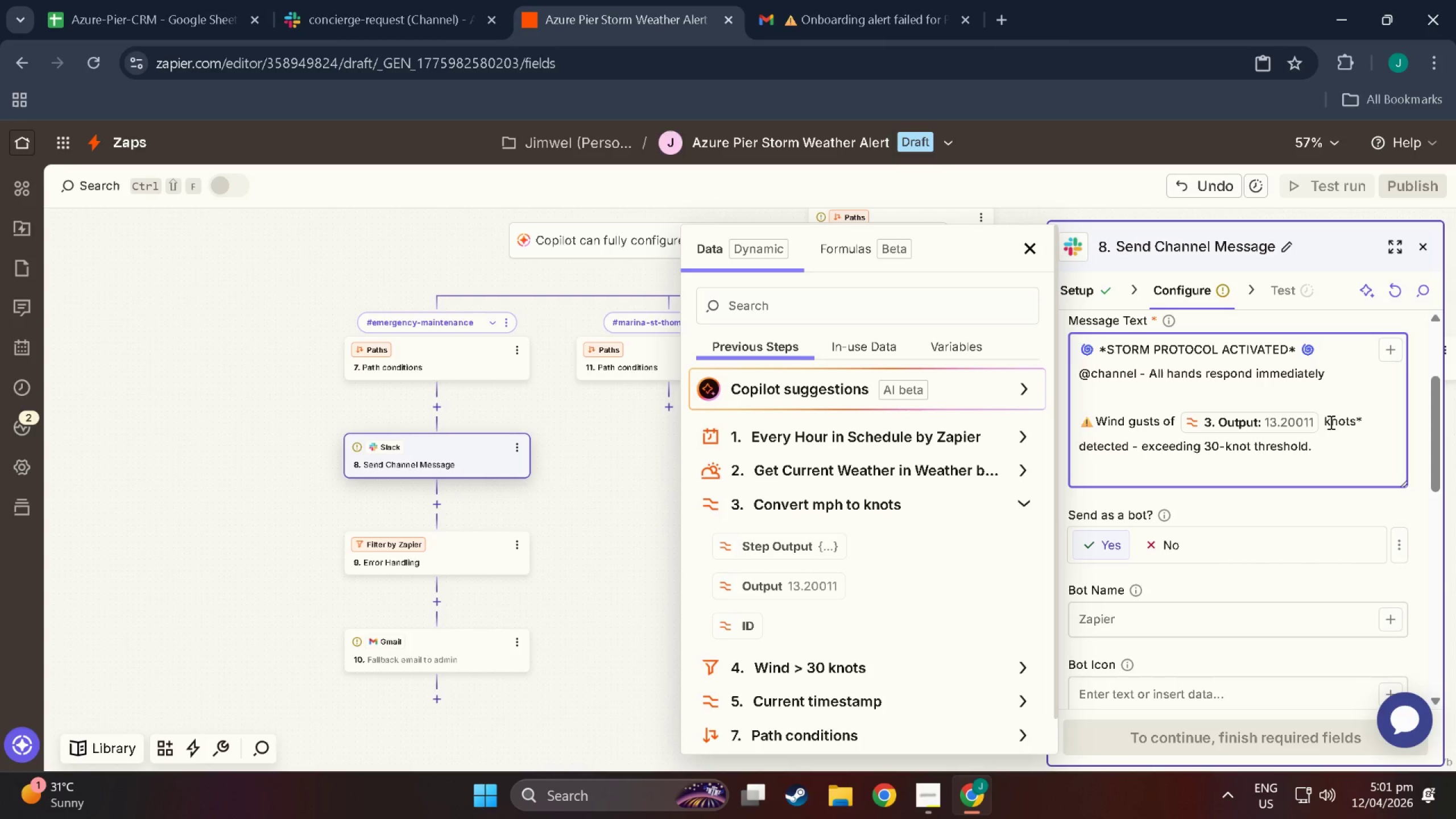 
type(*Alert Time*)
 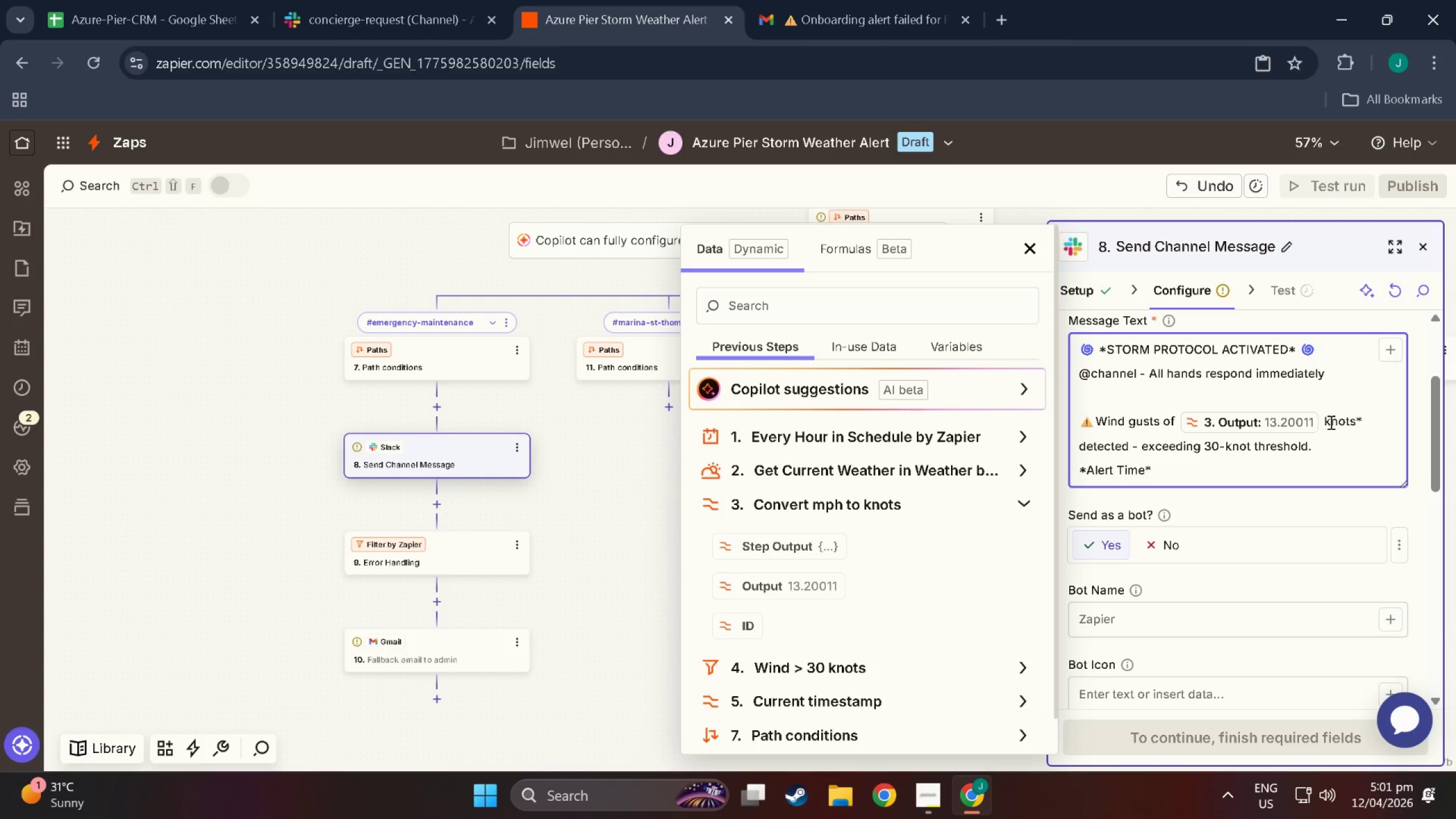 
key(ArrowLeft)
 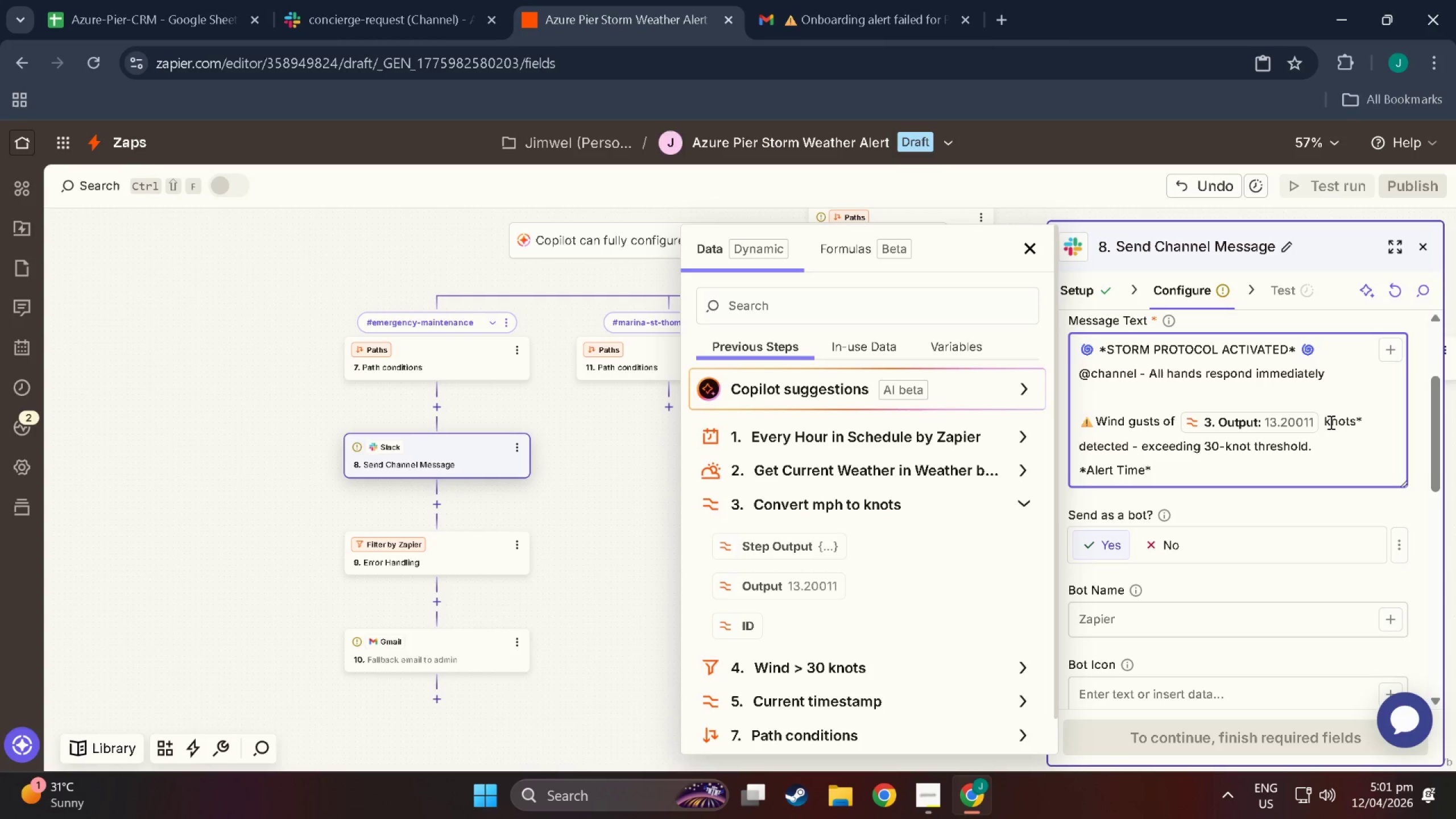 
key(Shift+Semicolon)
 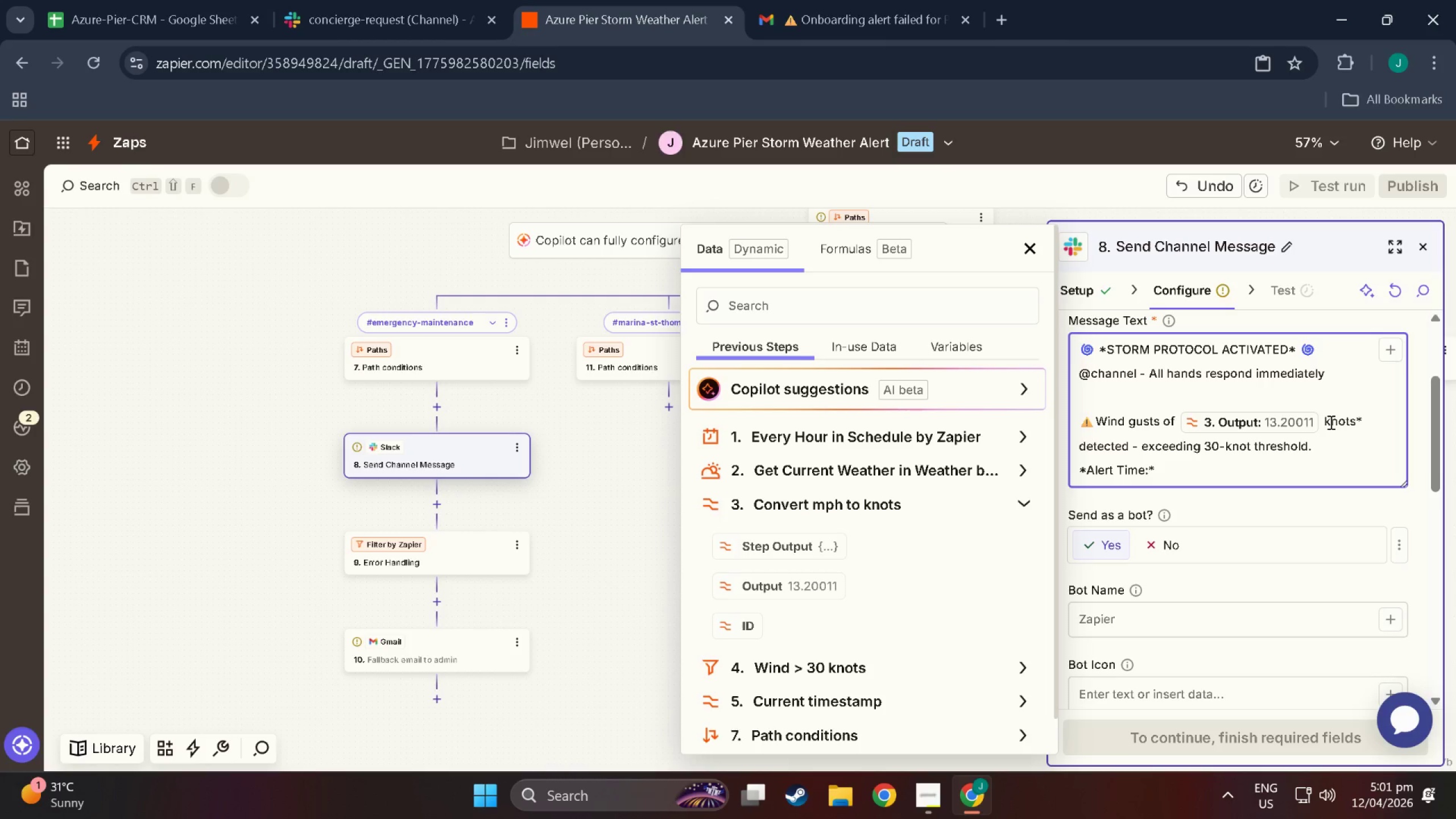 
key(ArrowRight)
 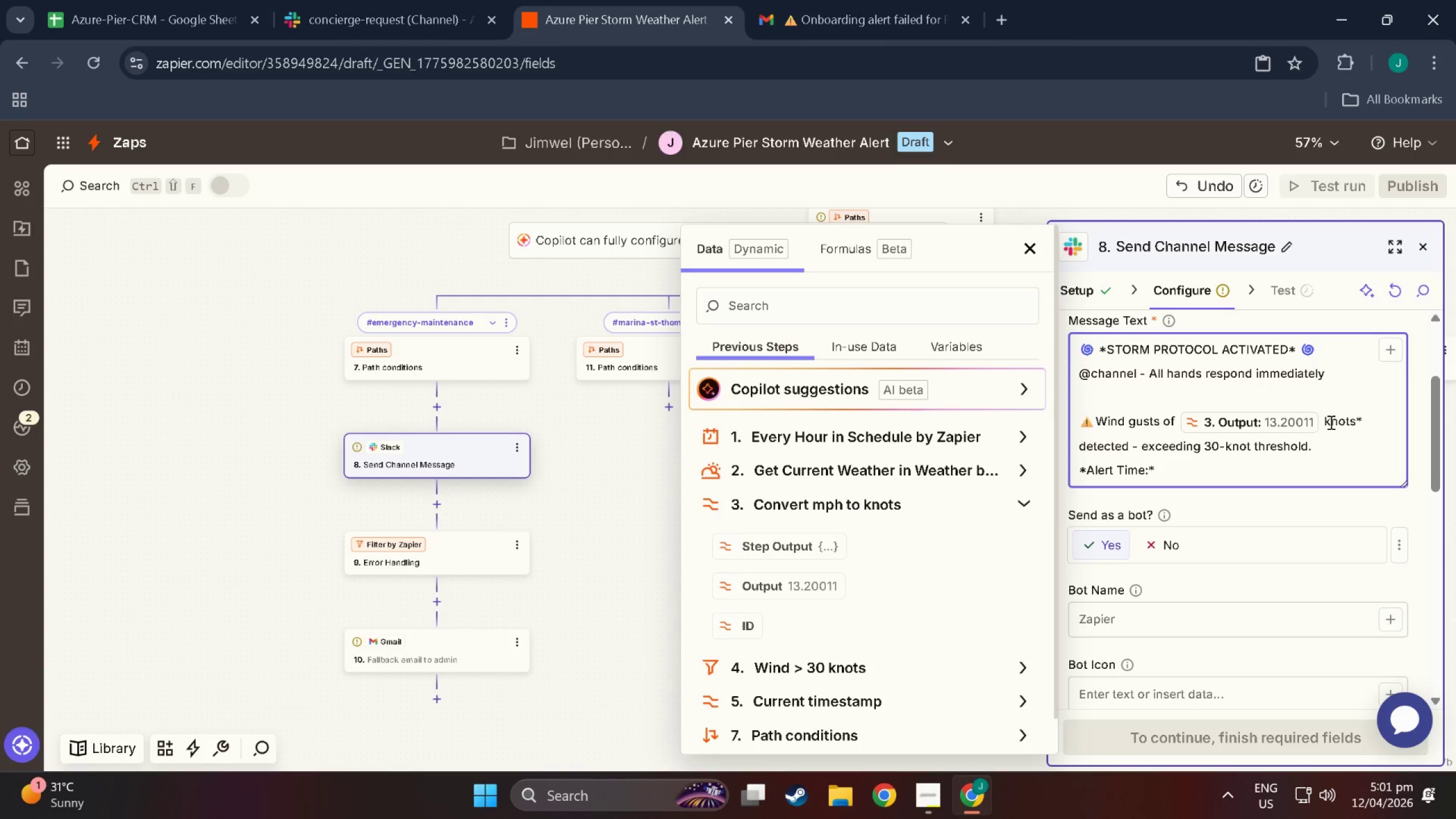 
key(Space)
 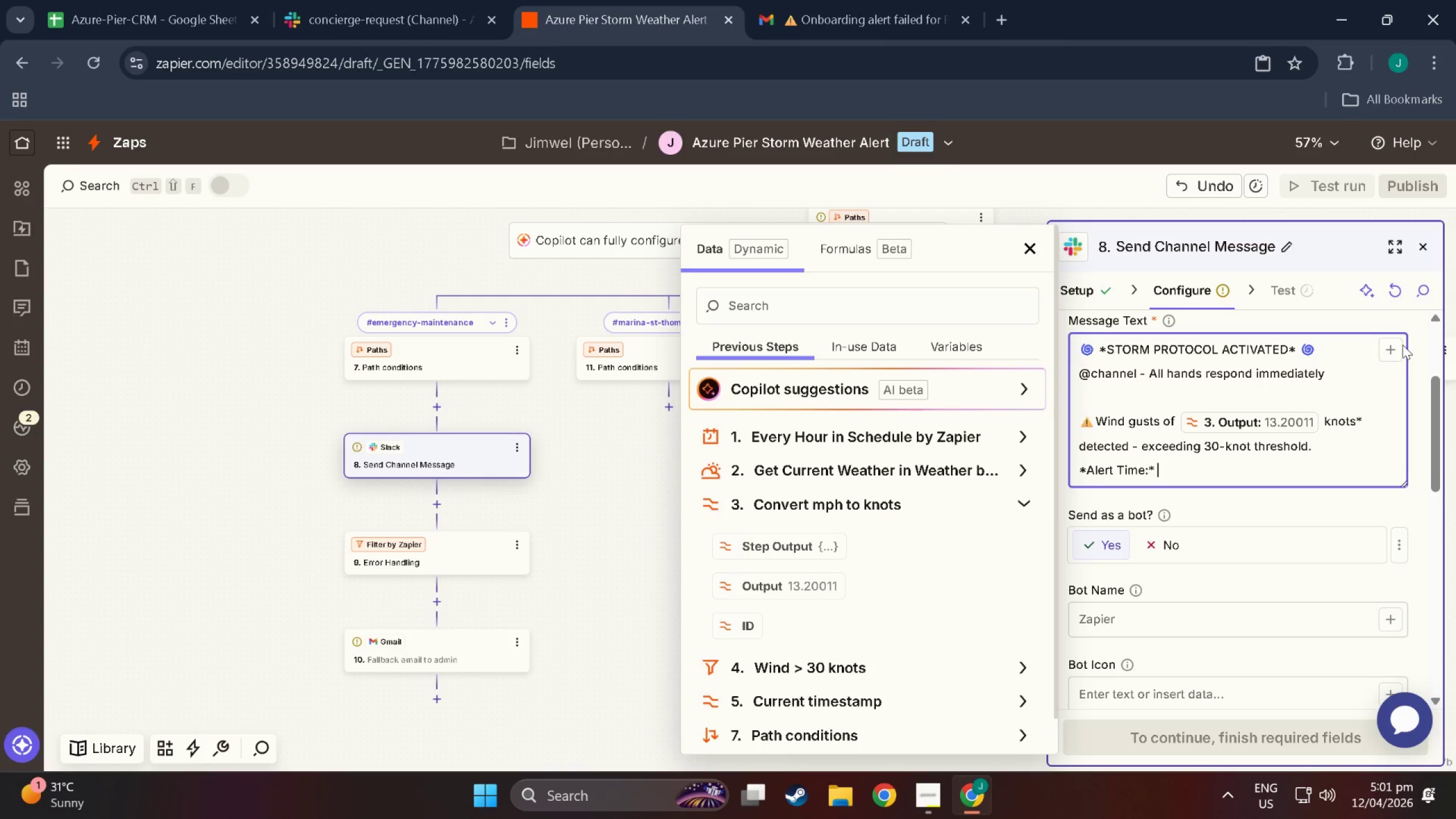 
scroll: coordinate [829, 621], scroll_direction: up, amount: 1.0
 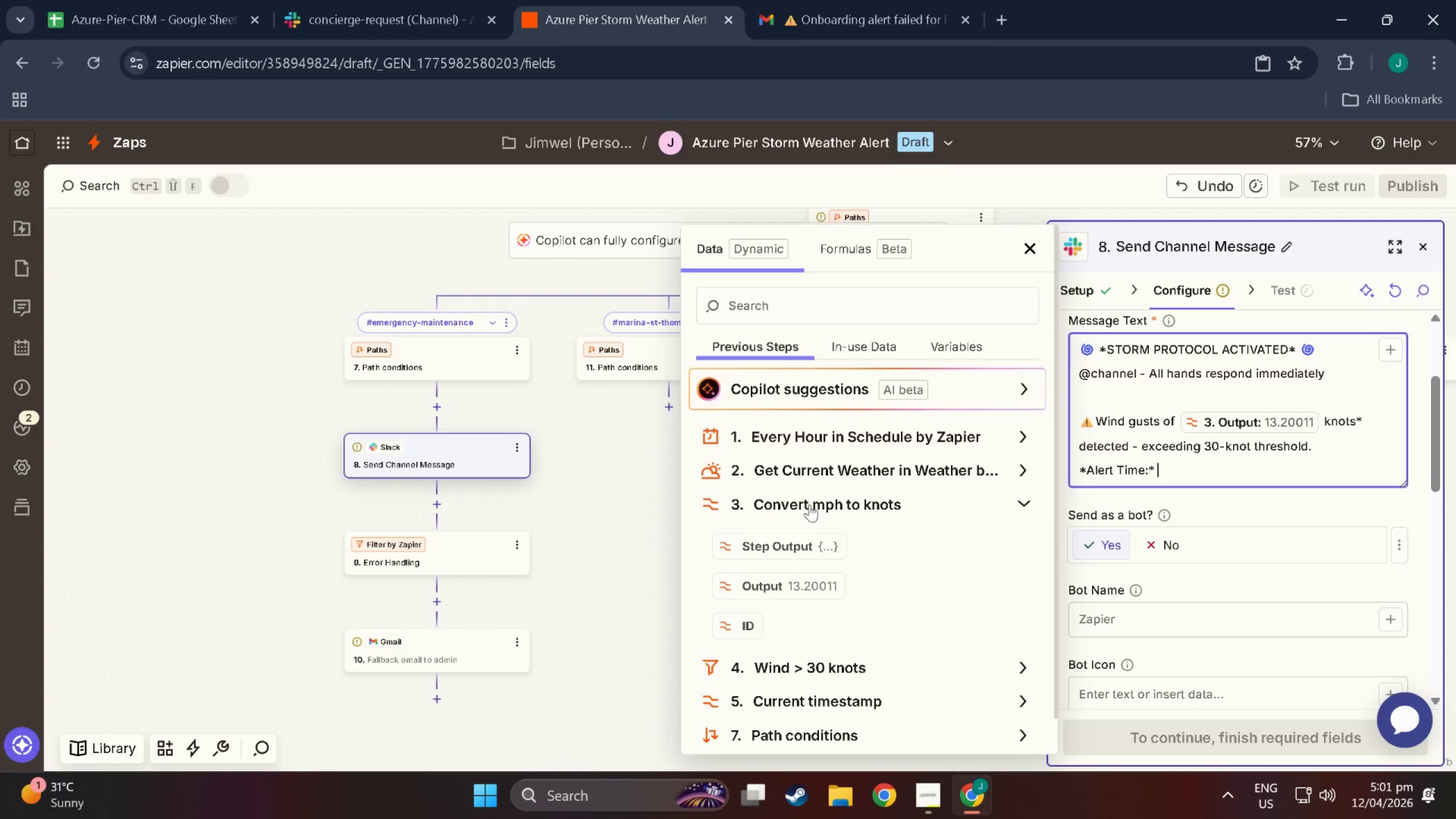 
wait(5.27)
 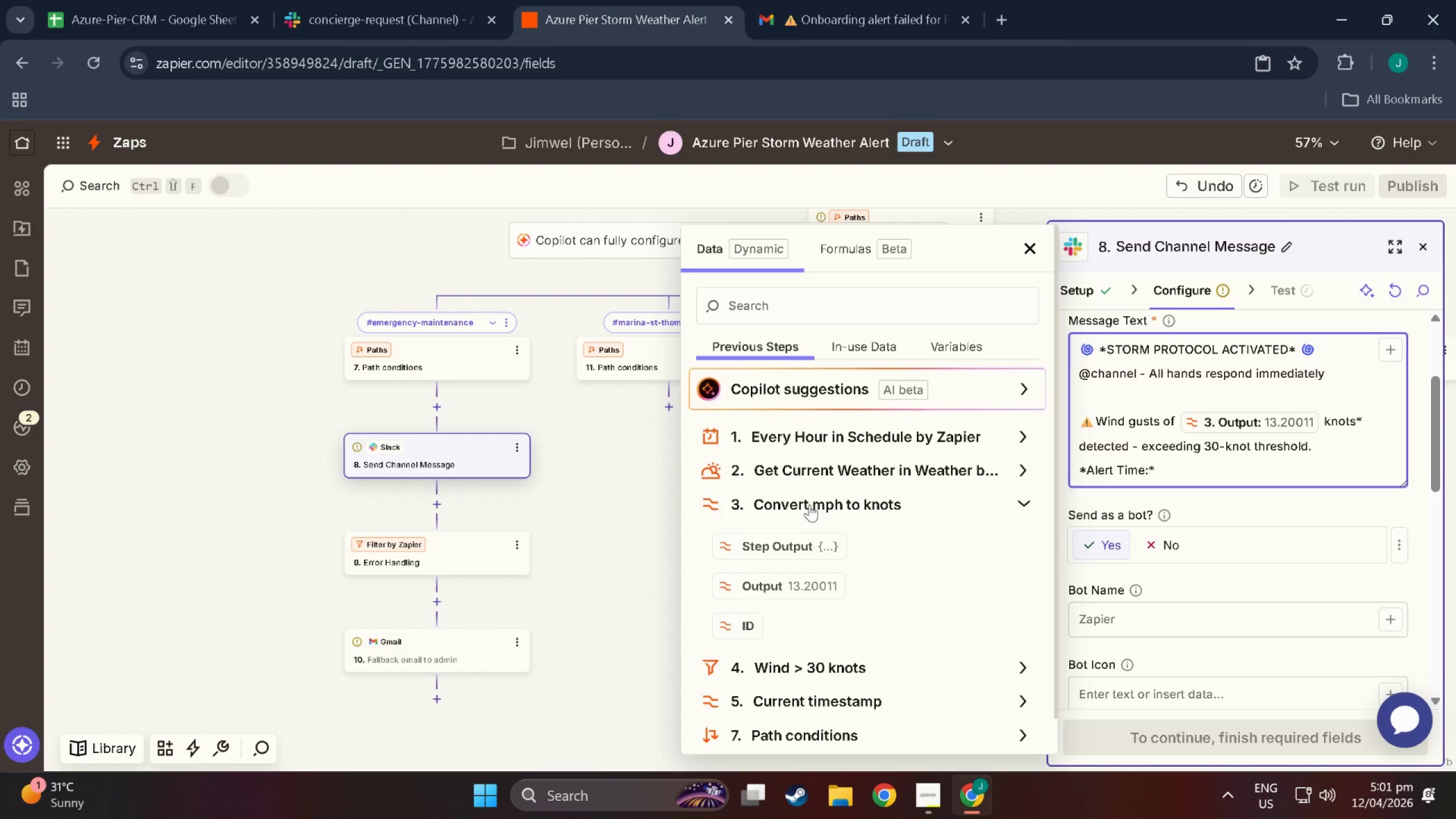 
scroll: coordinate [845, 665], scroll_direction: down, amount: 5.0
 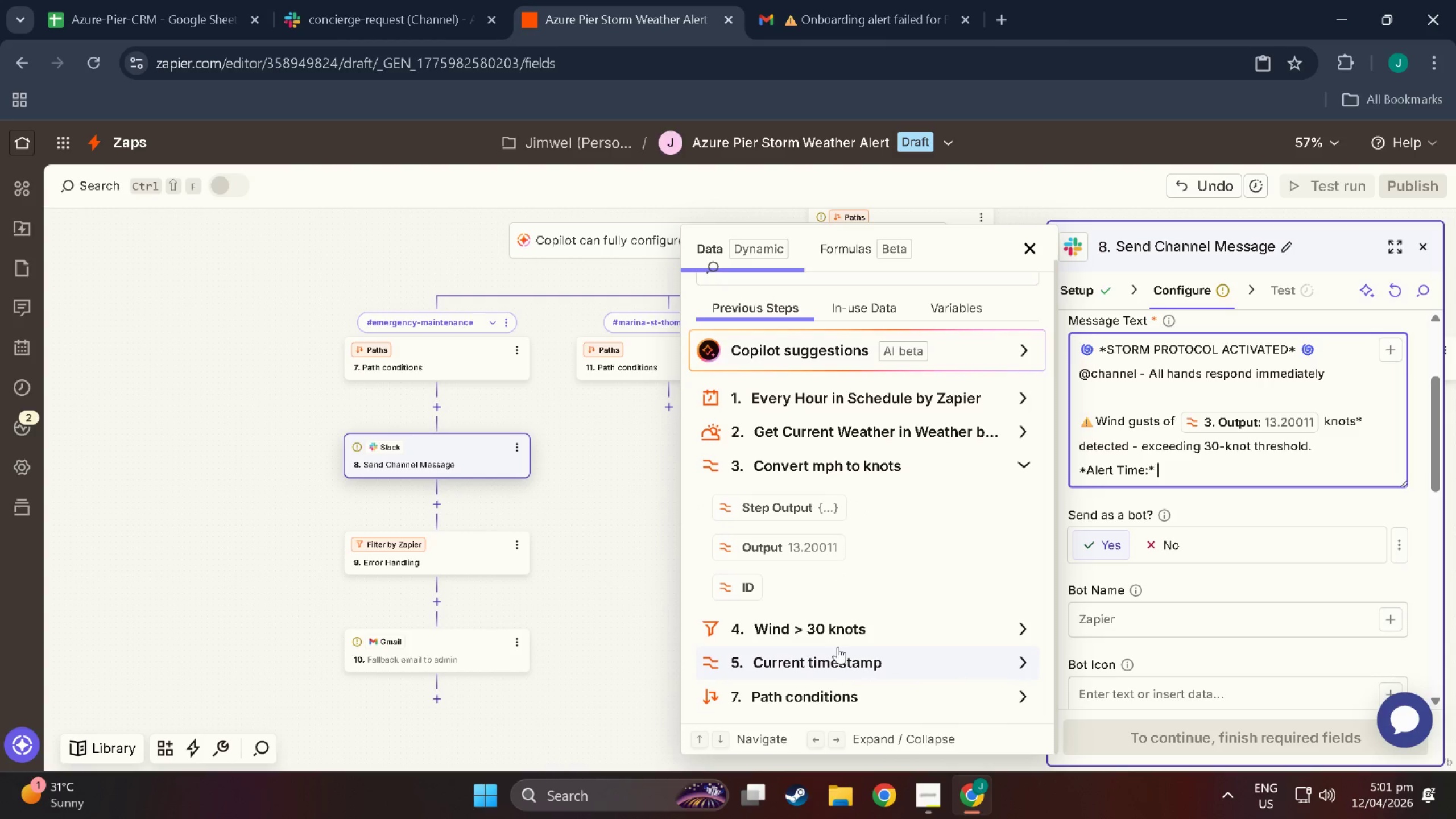 
wait(7.85)
 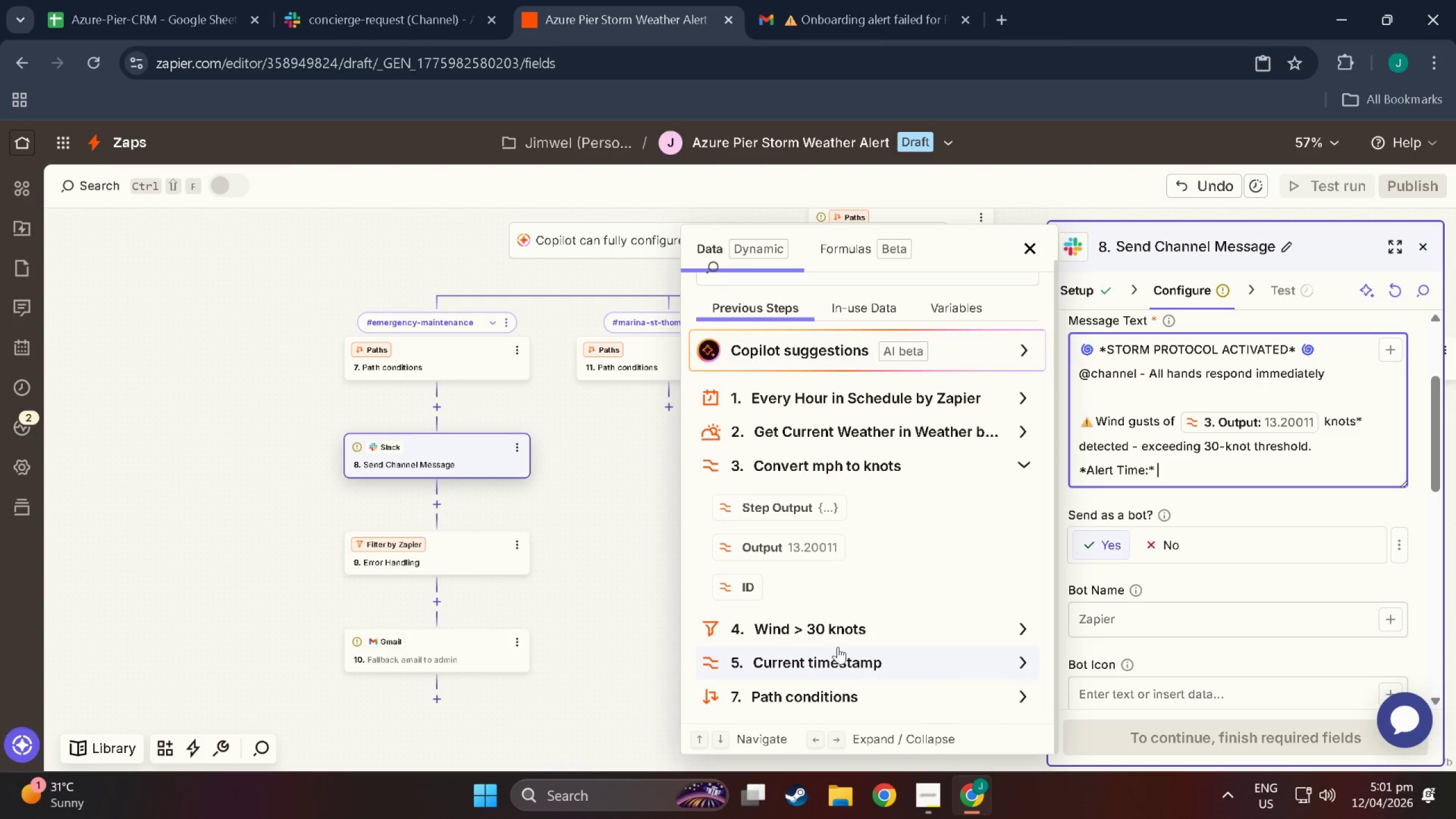 
left_click([835, 665])
 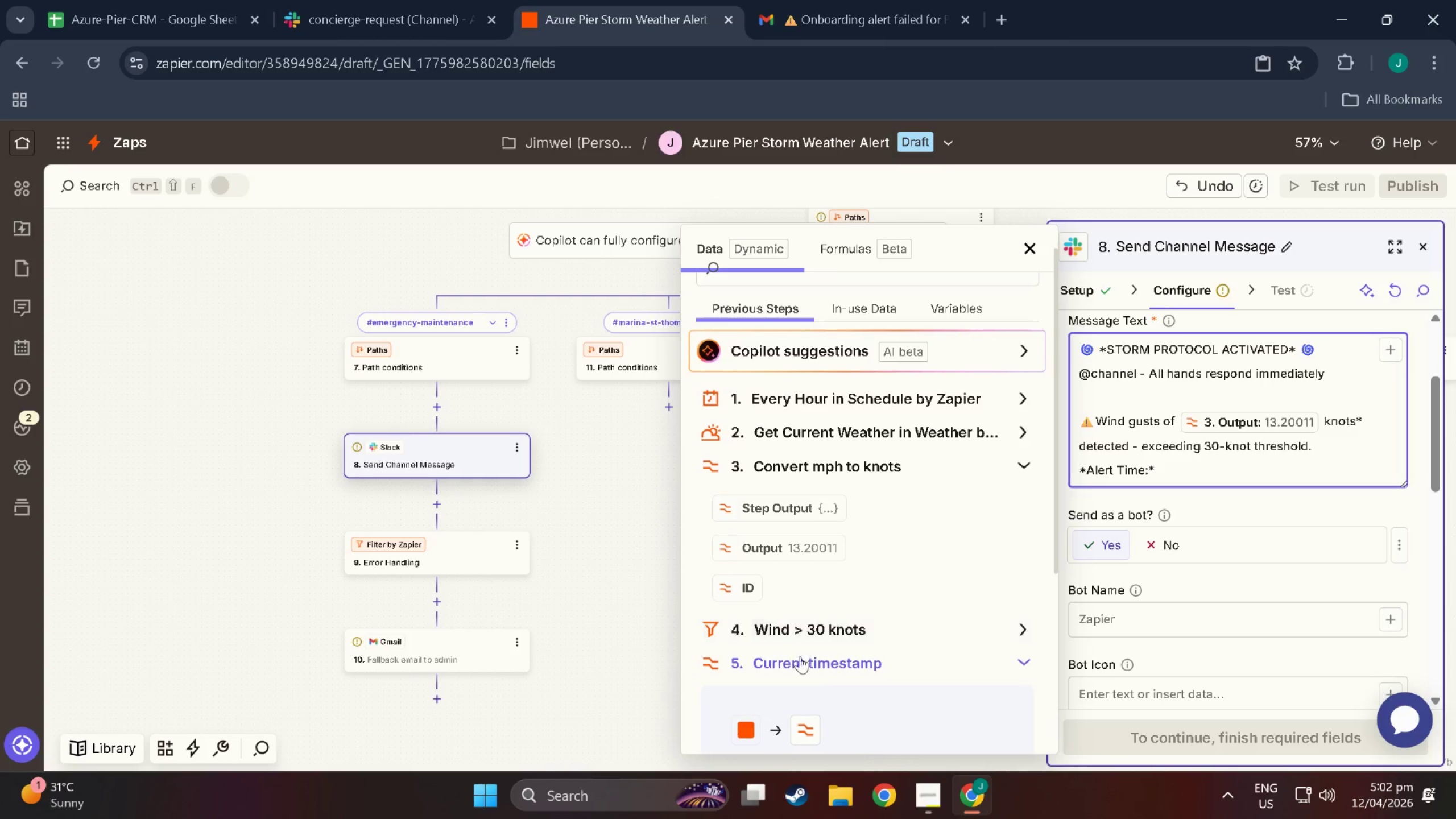 
scroll: coordinate [791, 549], scroll_direction: down, amount: 25.0
 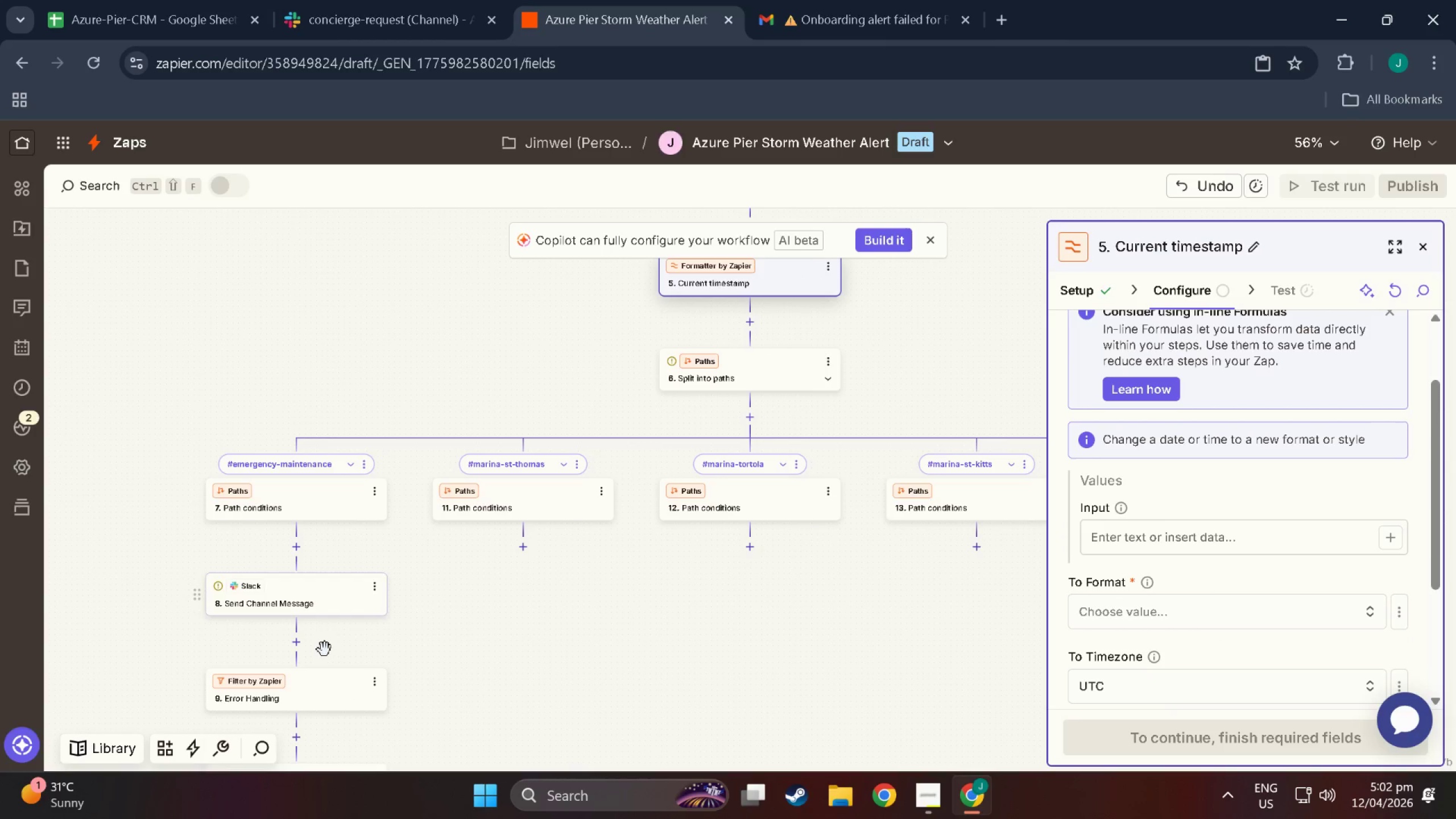 
left_click([307, 602])
 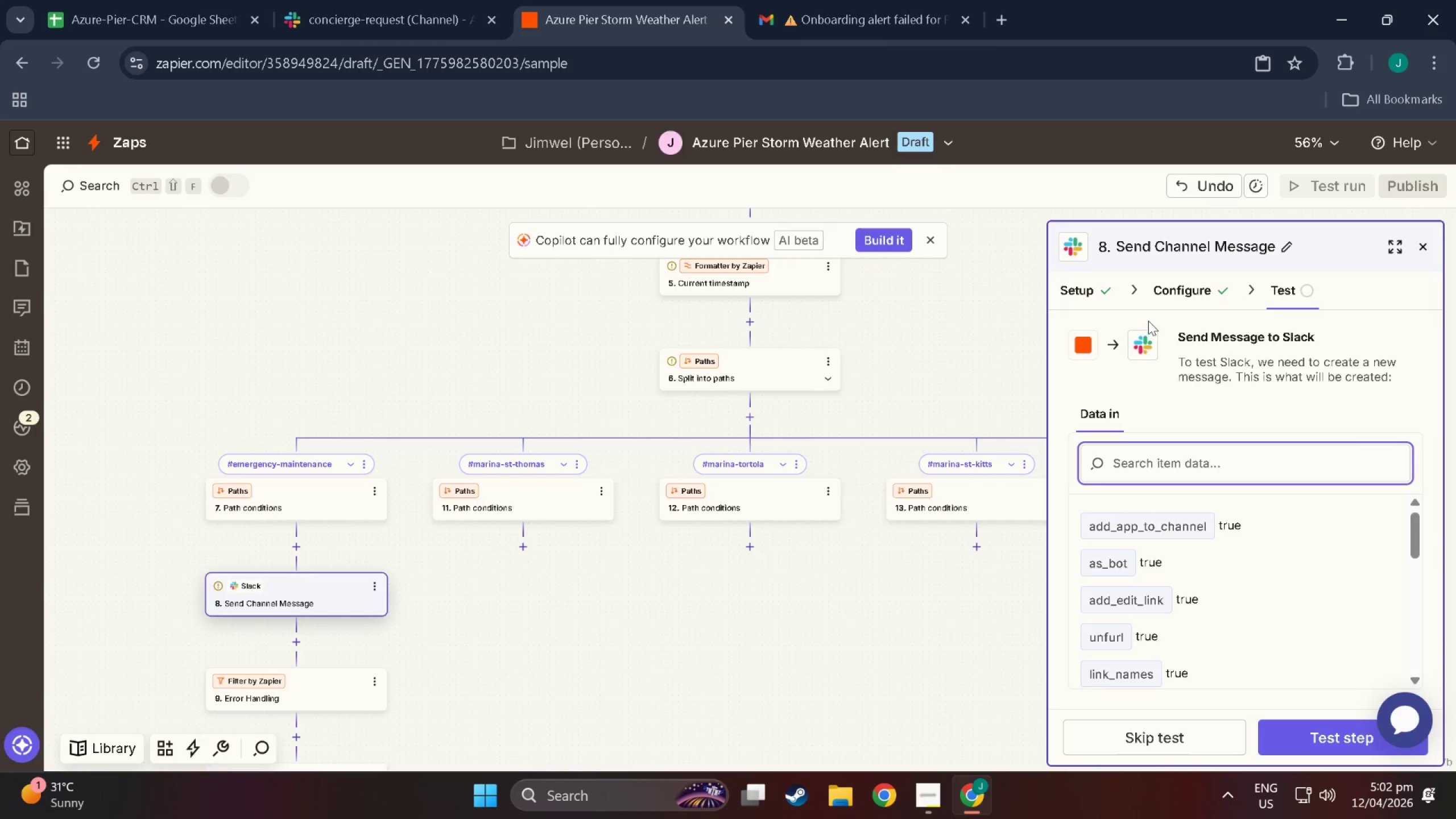 
left_click([1165, 299])
 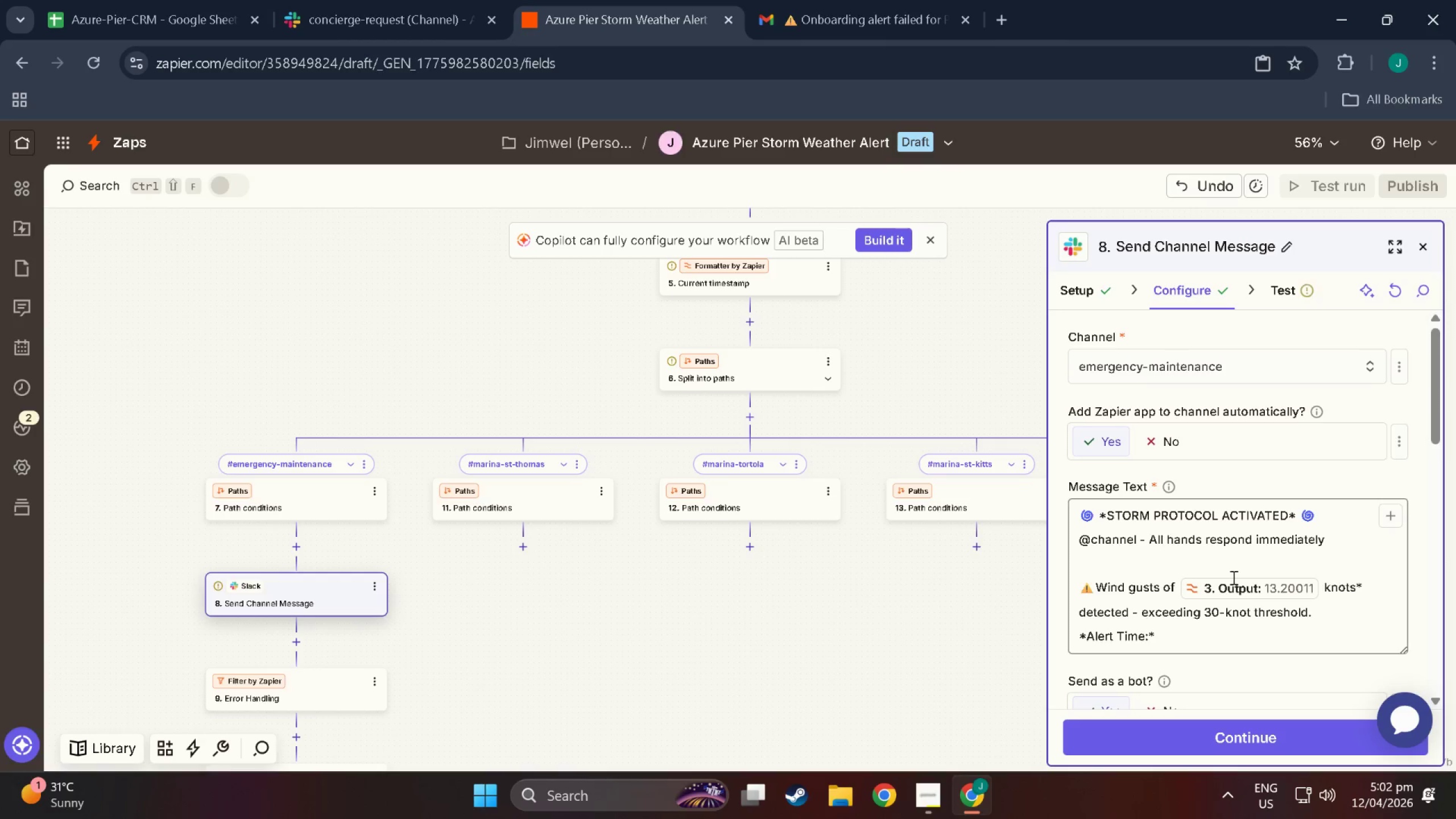 
scroll: coordinate [1230, 596], scroll_direction: down, amount: 3.0
 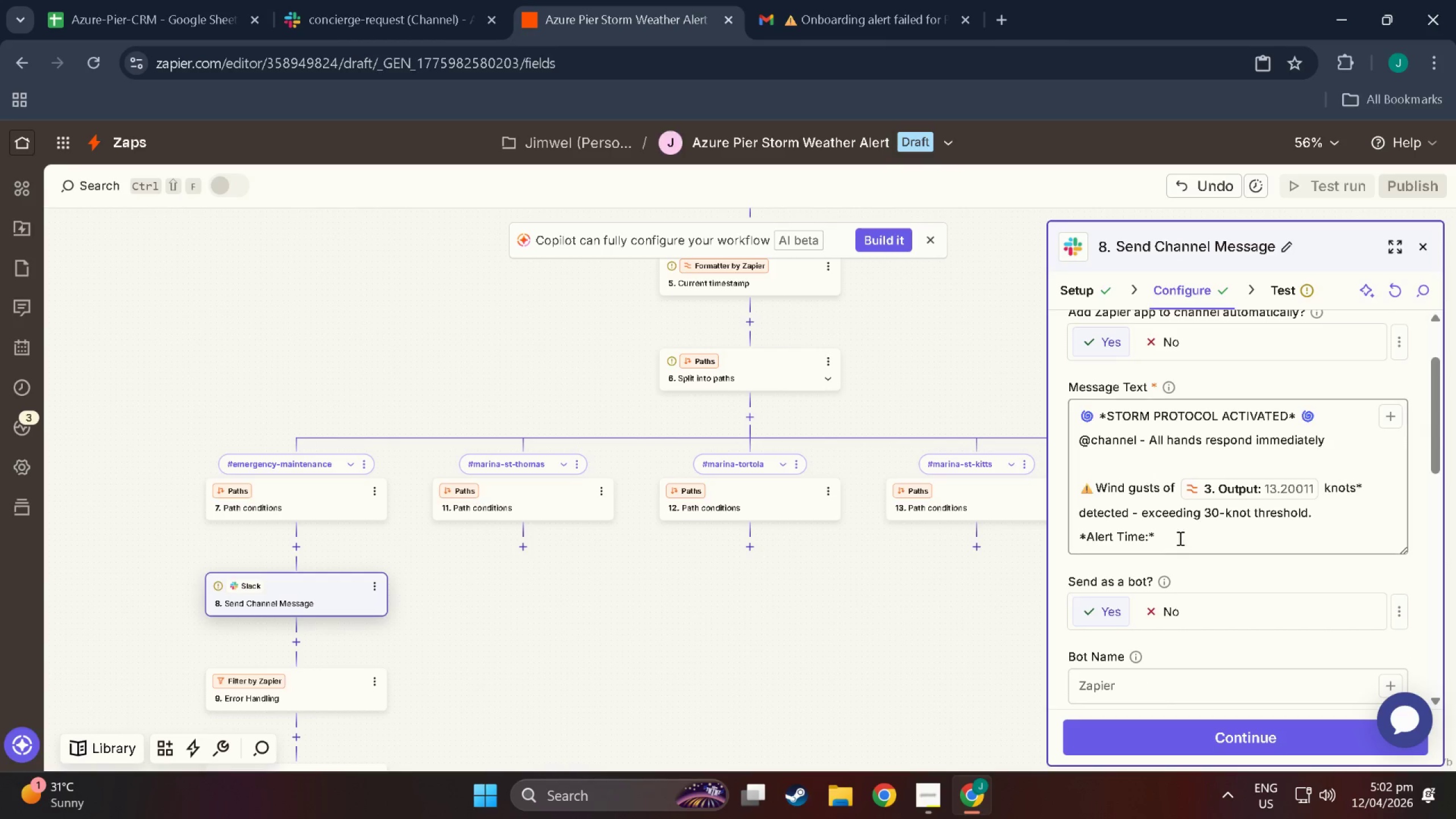 
left_click([1178, 537])
 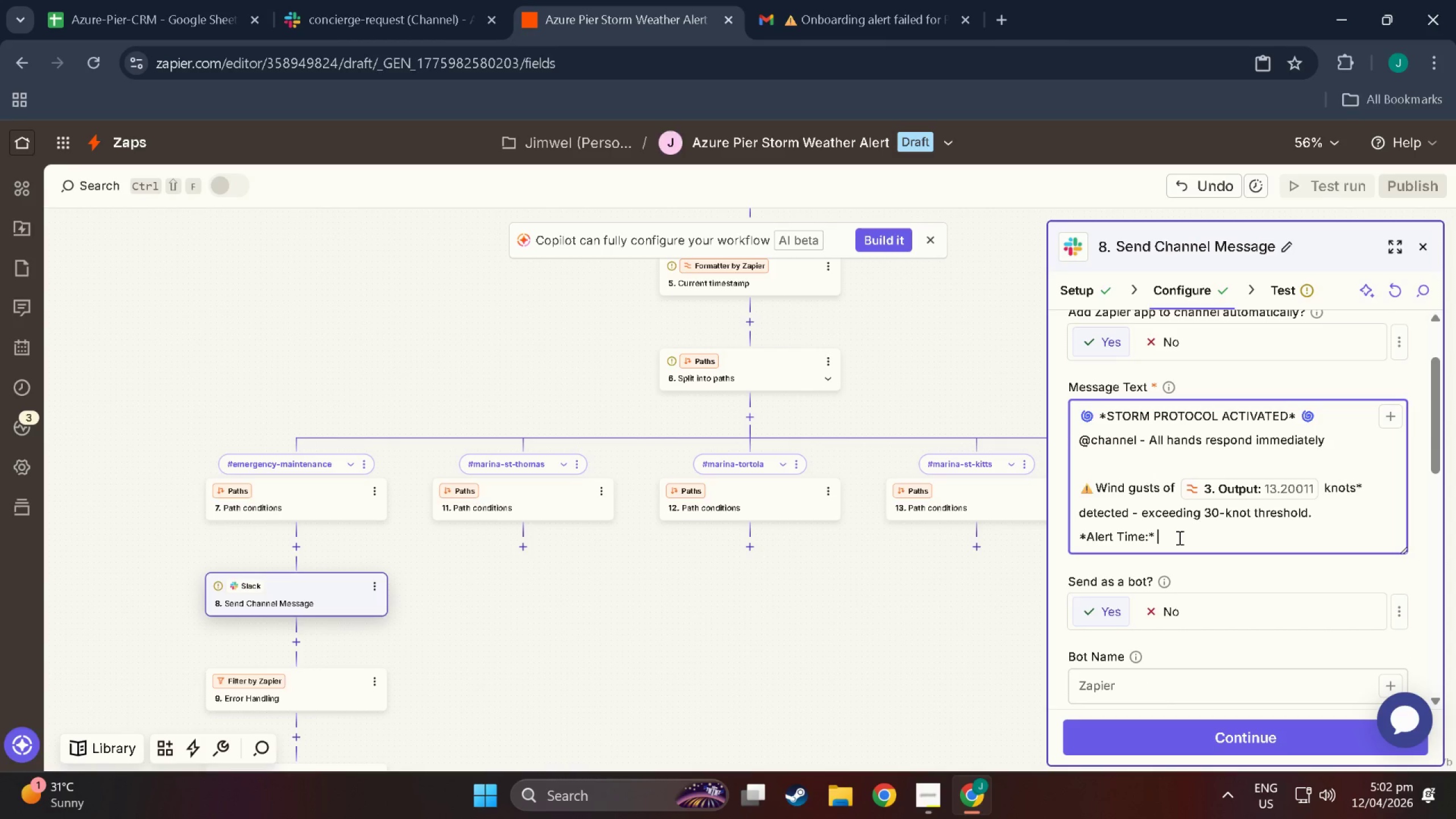 
wait(7.33)
 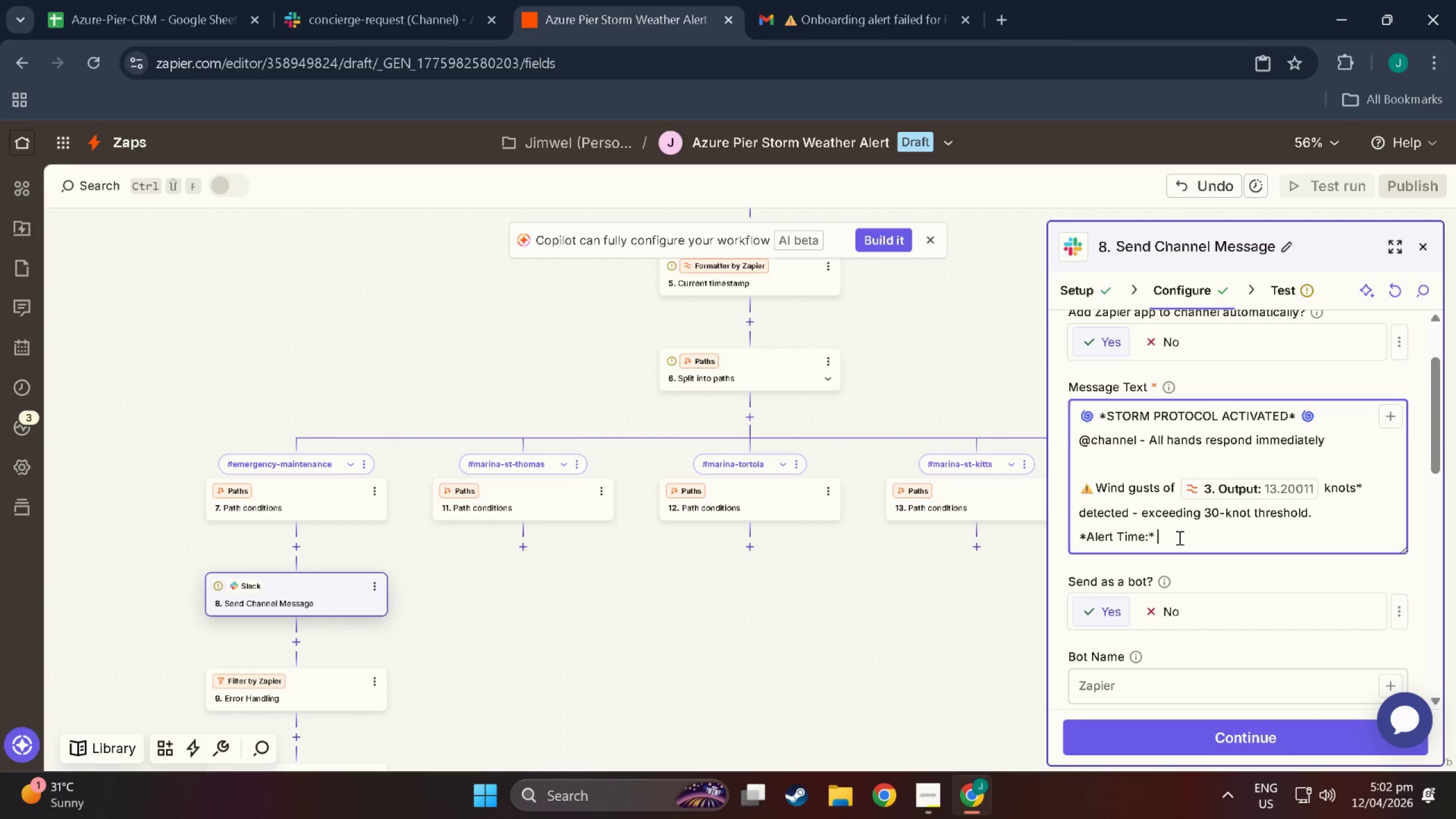 
key(BracketLeft)
 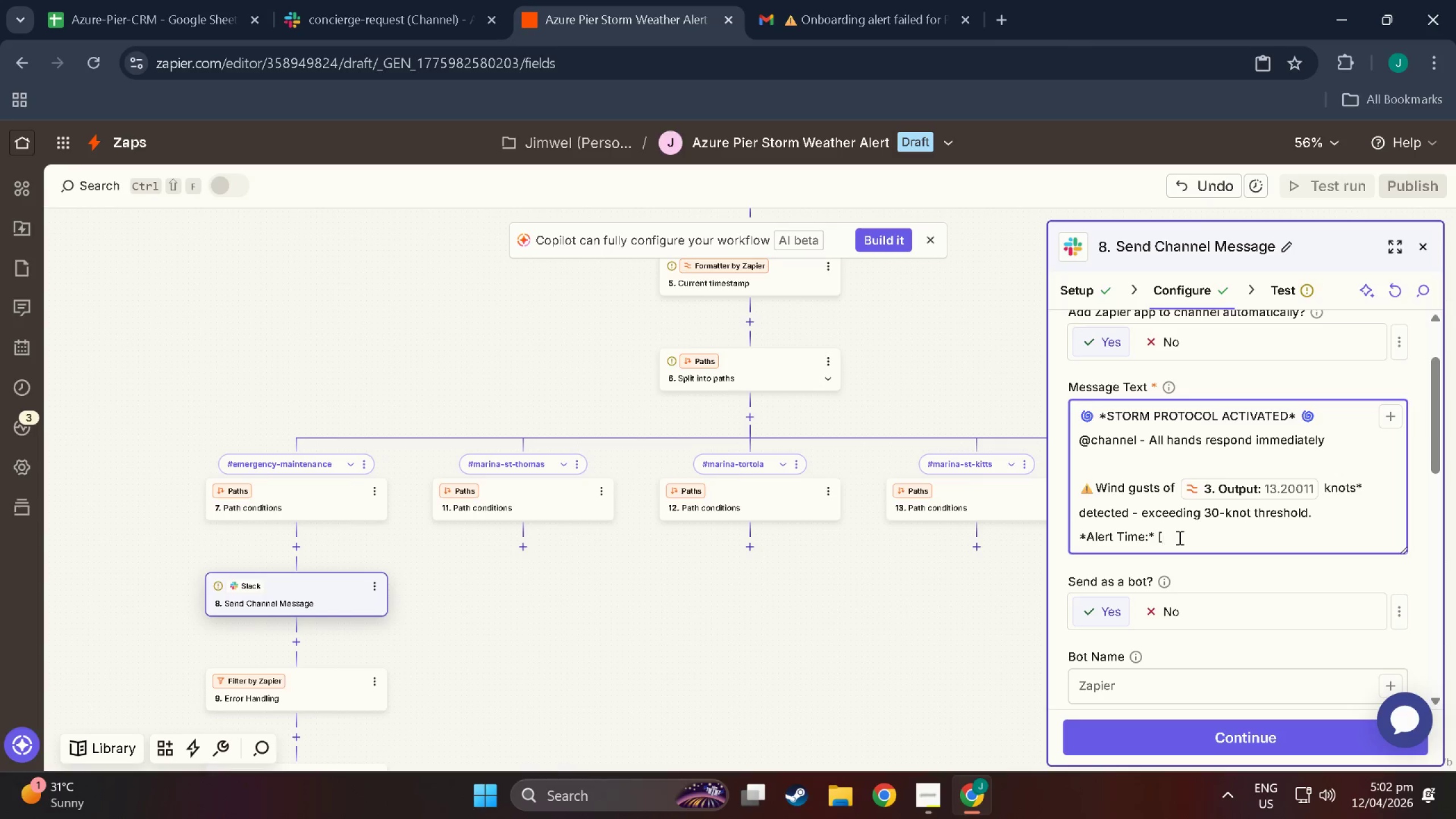 
key(Shift+Backspace)
 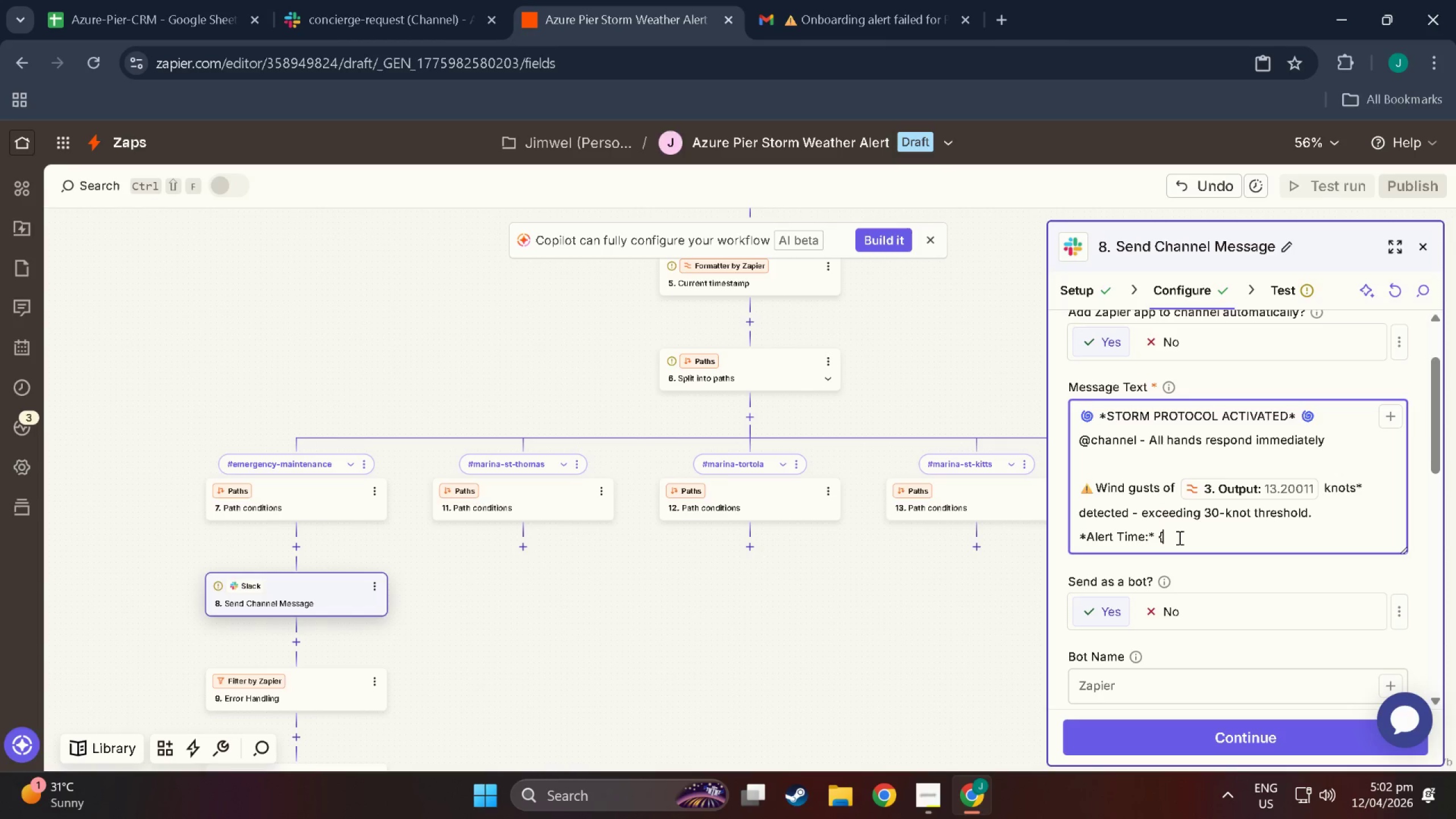 
key(Shift+BracketLeft)
 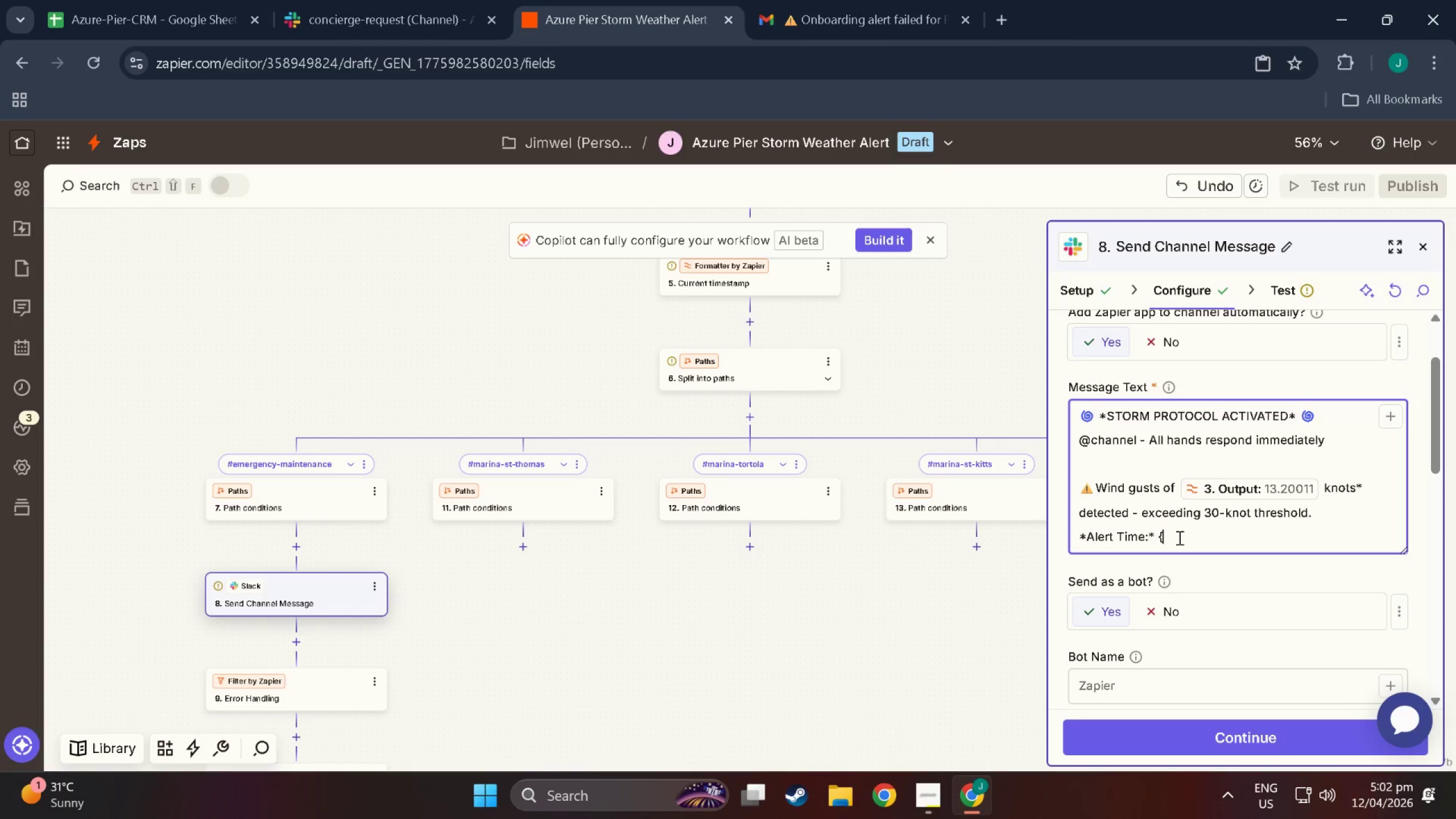 
key(Shift+BracketLeft)
 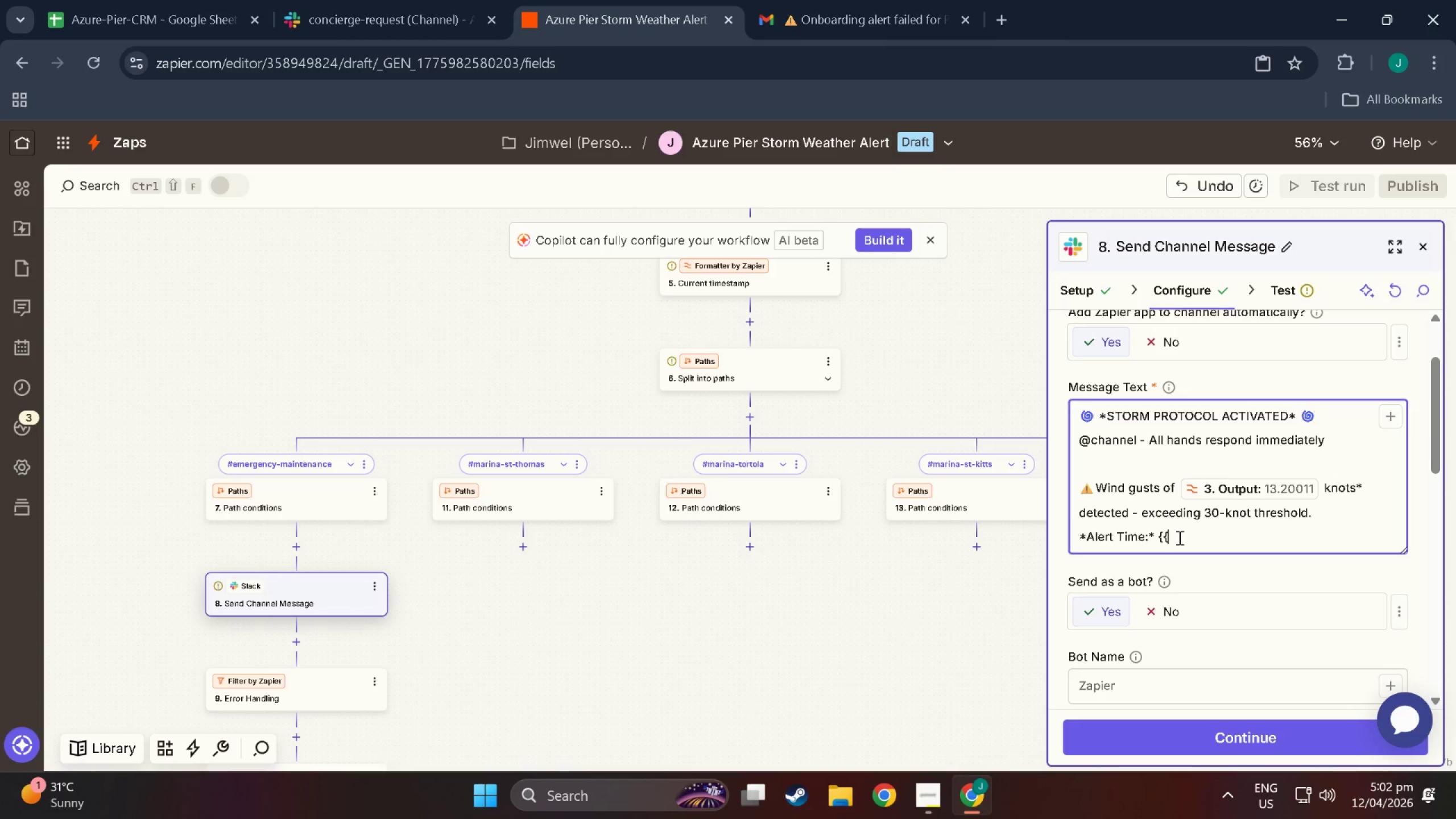 
key(Shift+BracketRight)
 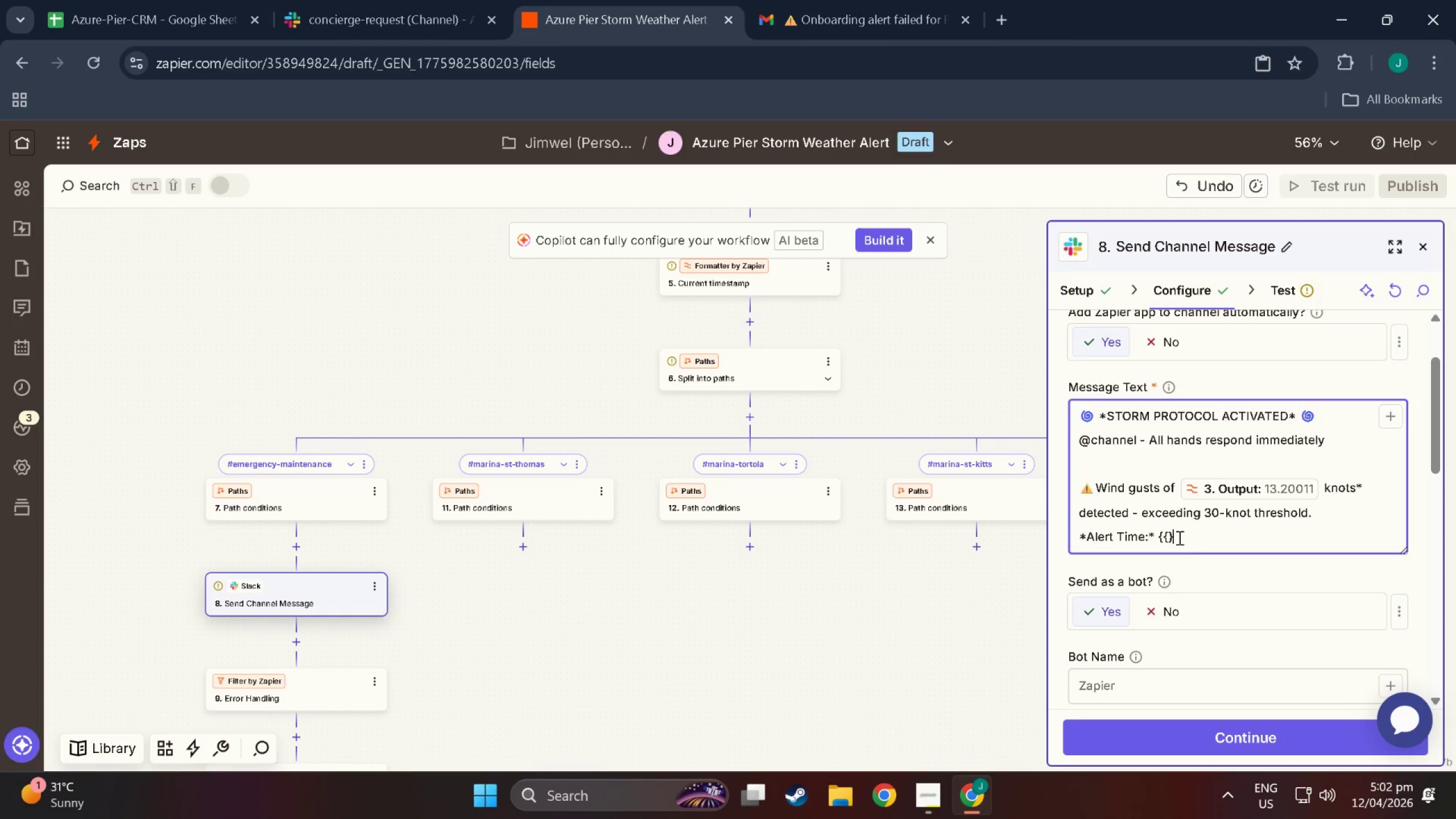 
key(Shift+BracketRight)
 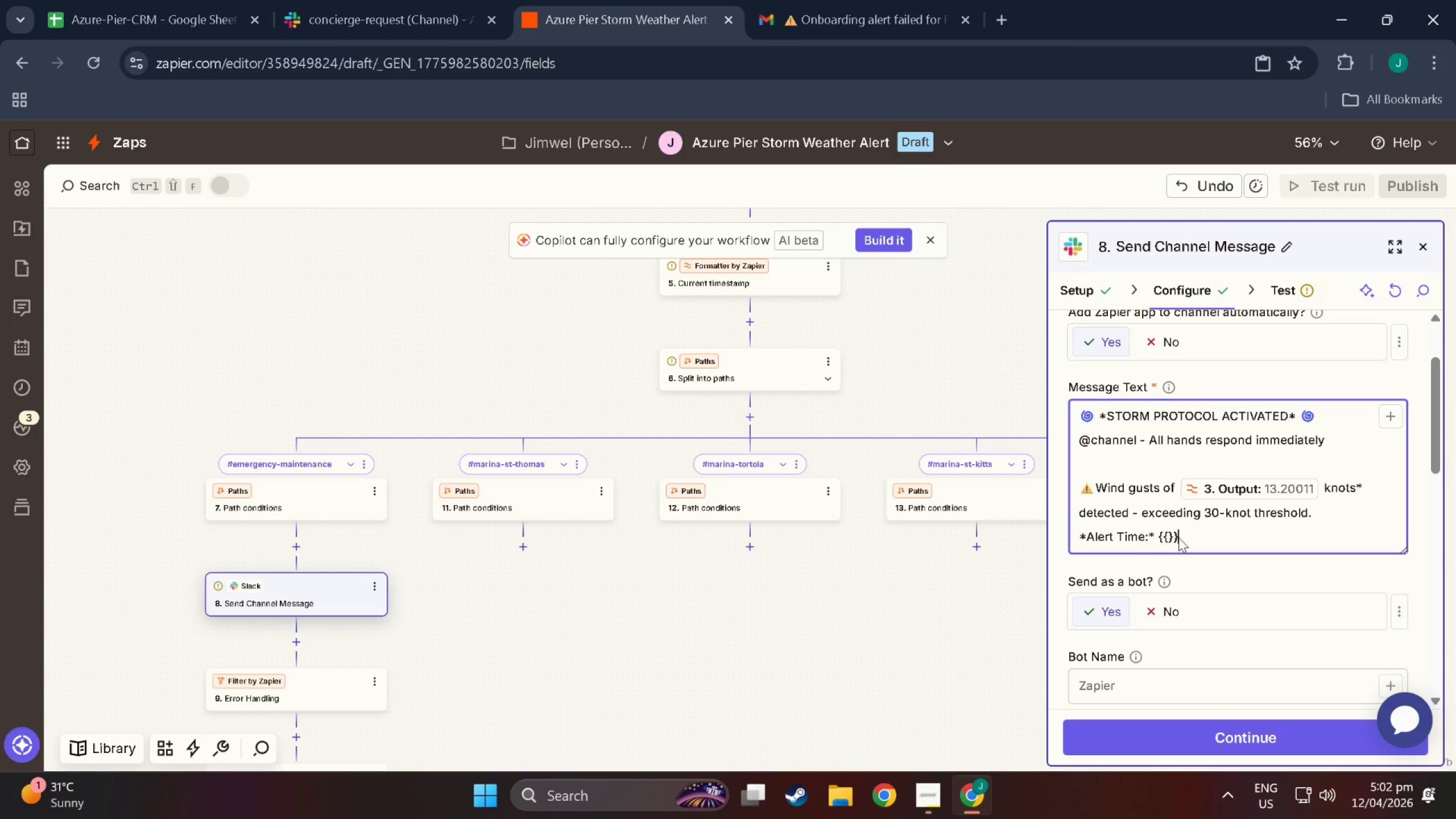 
key(Shift+BracketRight)
 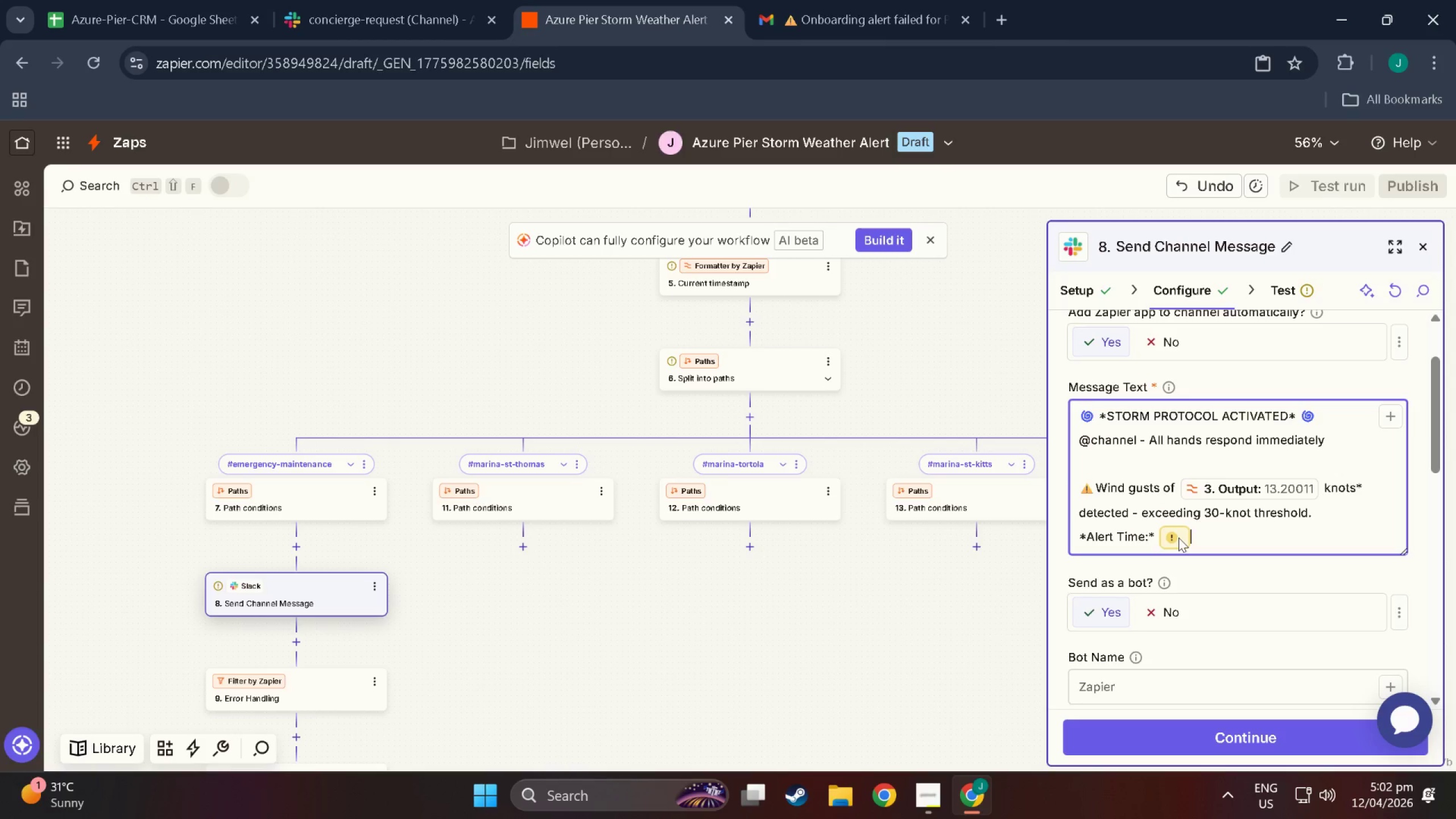 
wait(7.3)
 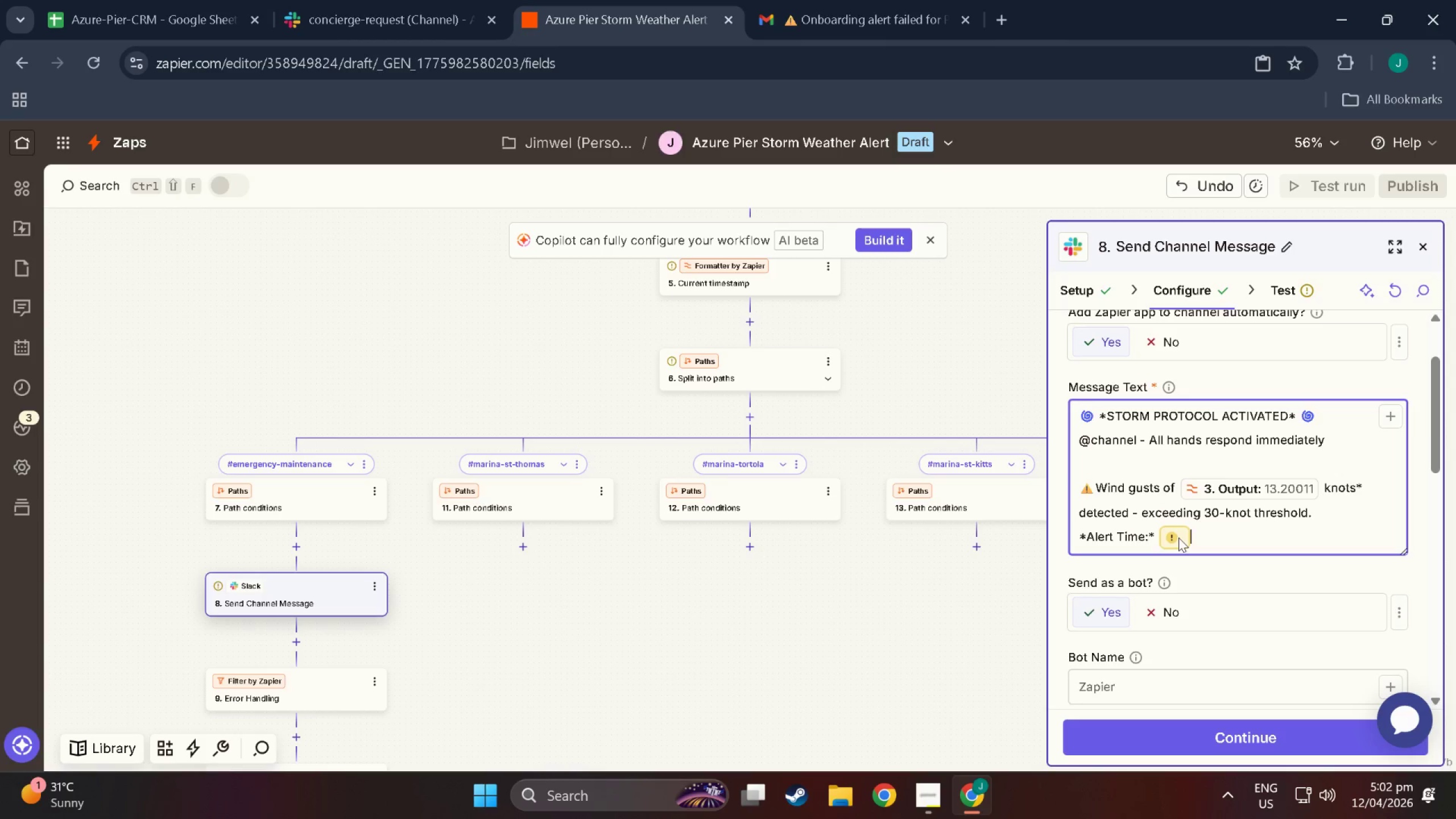 
key(NumpadEnter)
key(NumpadEnter)
type(*IImmediate Actions Required:*)
 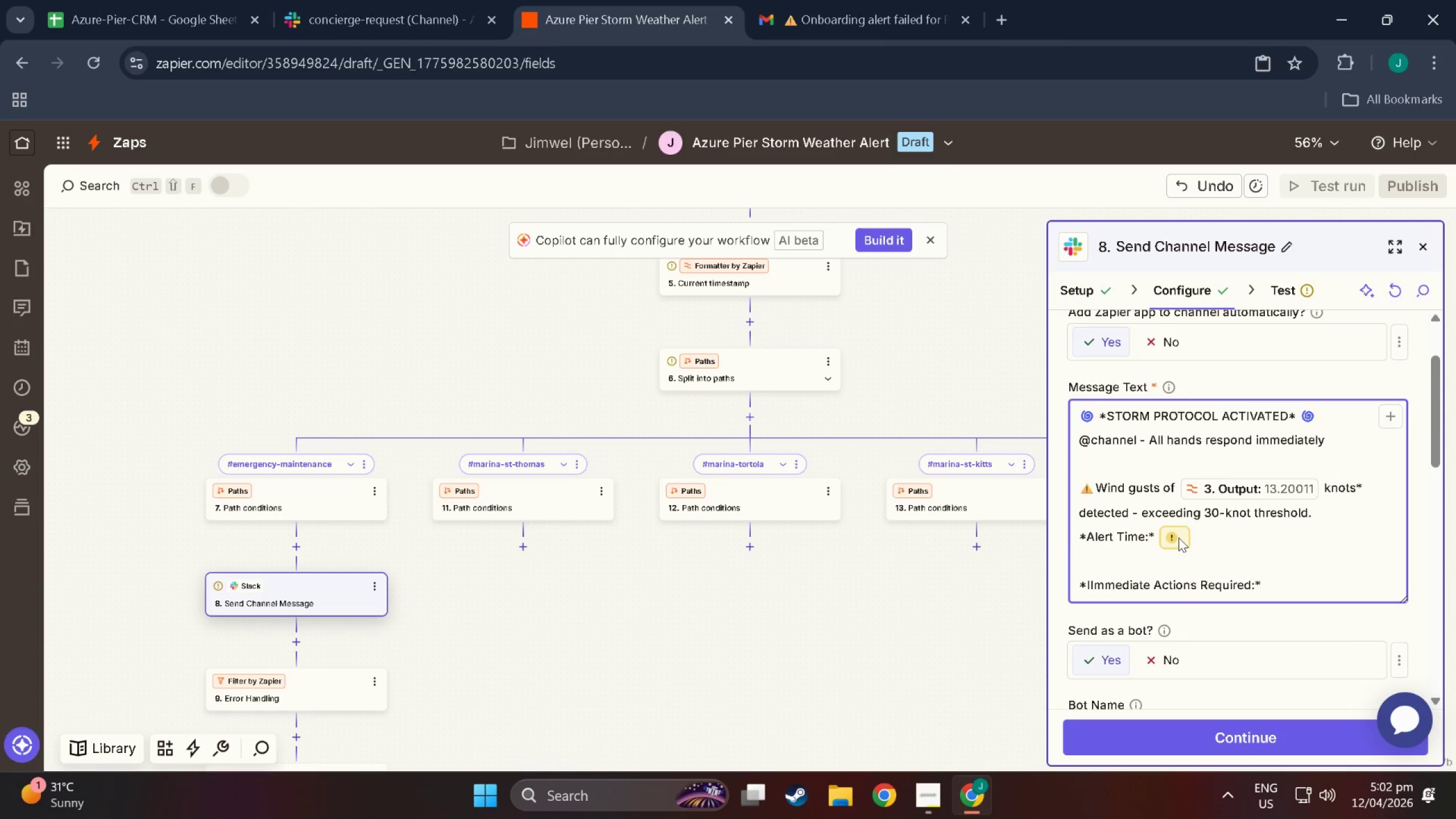 
left_click([1090, 595])
 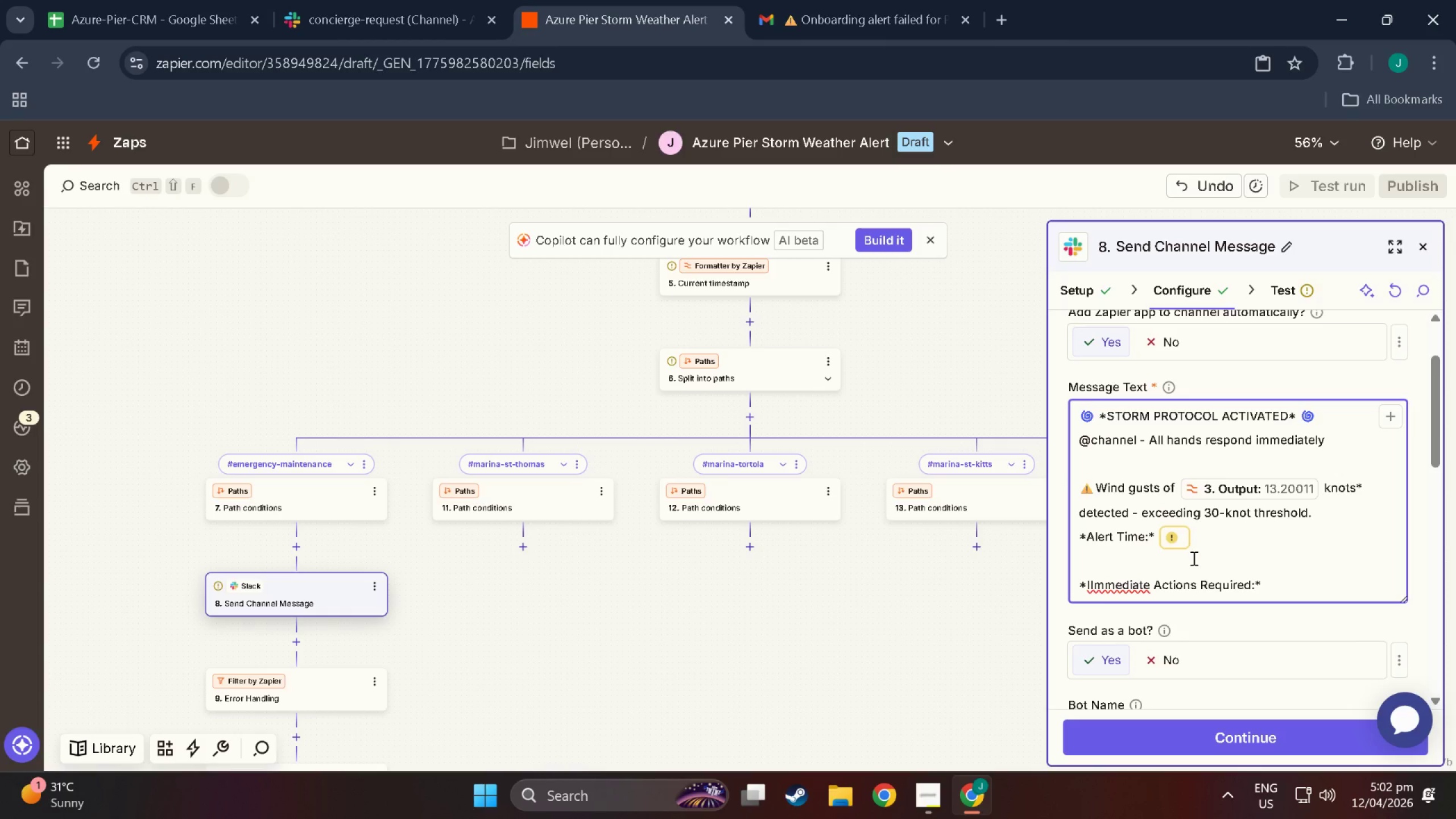 
key(Backspace)
 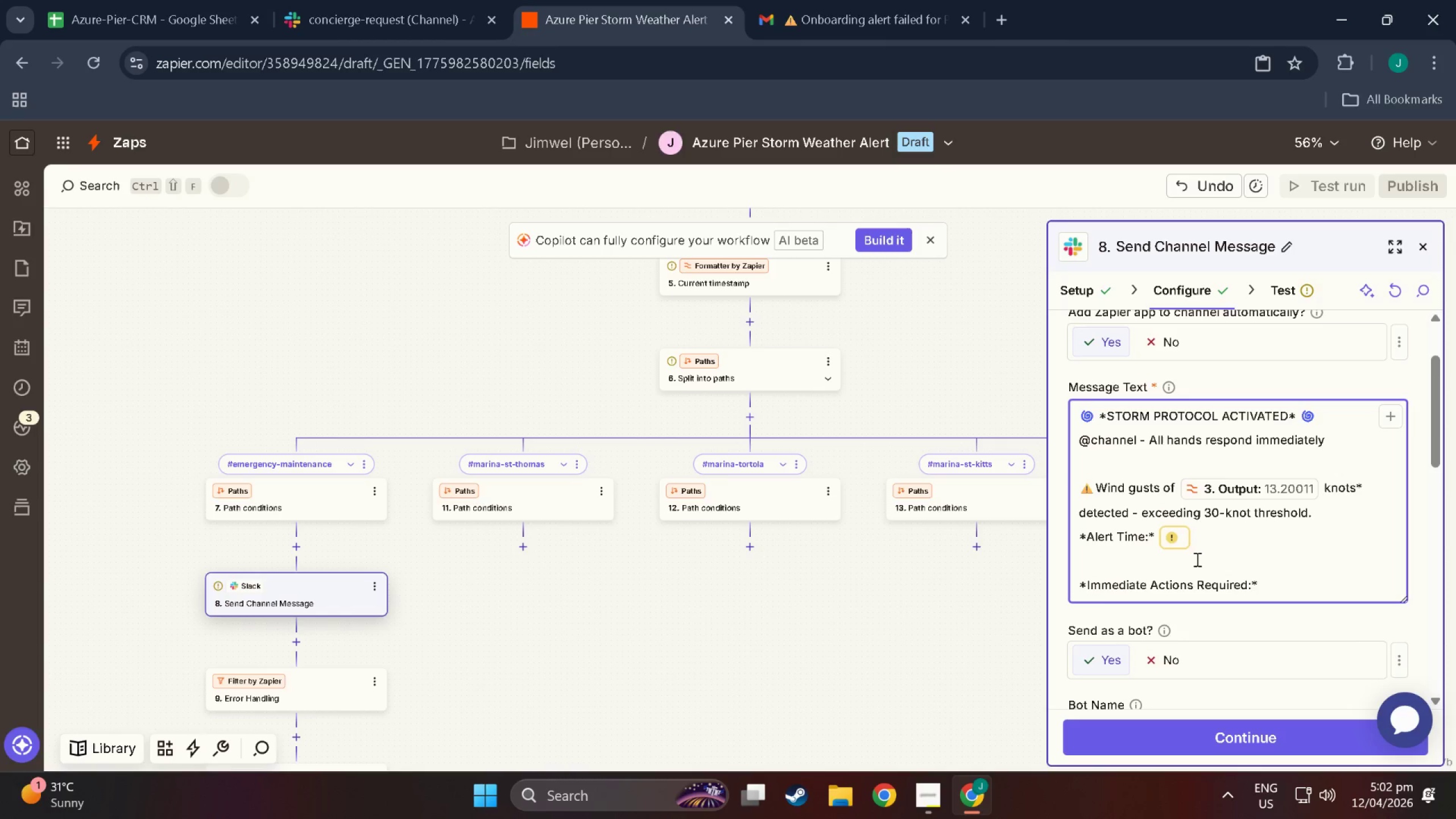 
left_click([1284, 590])
 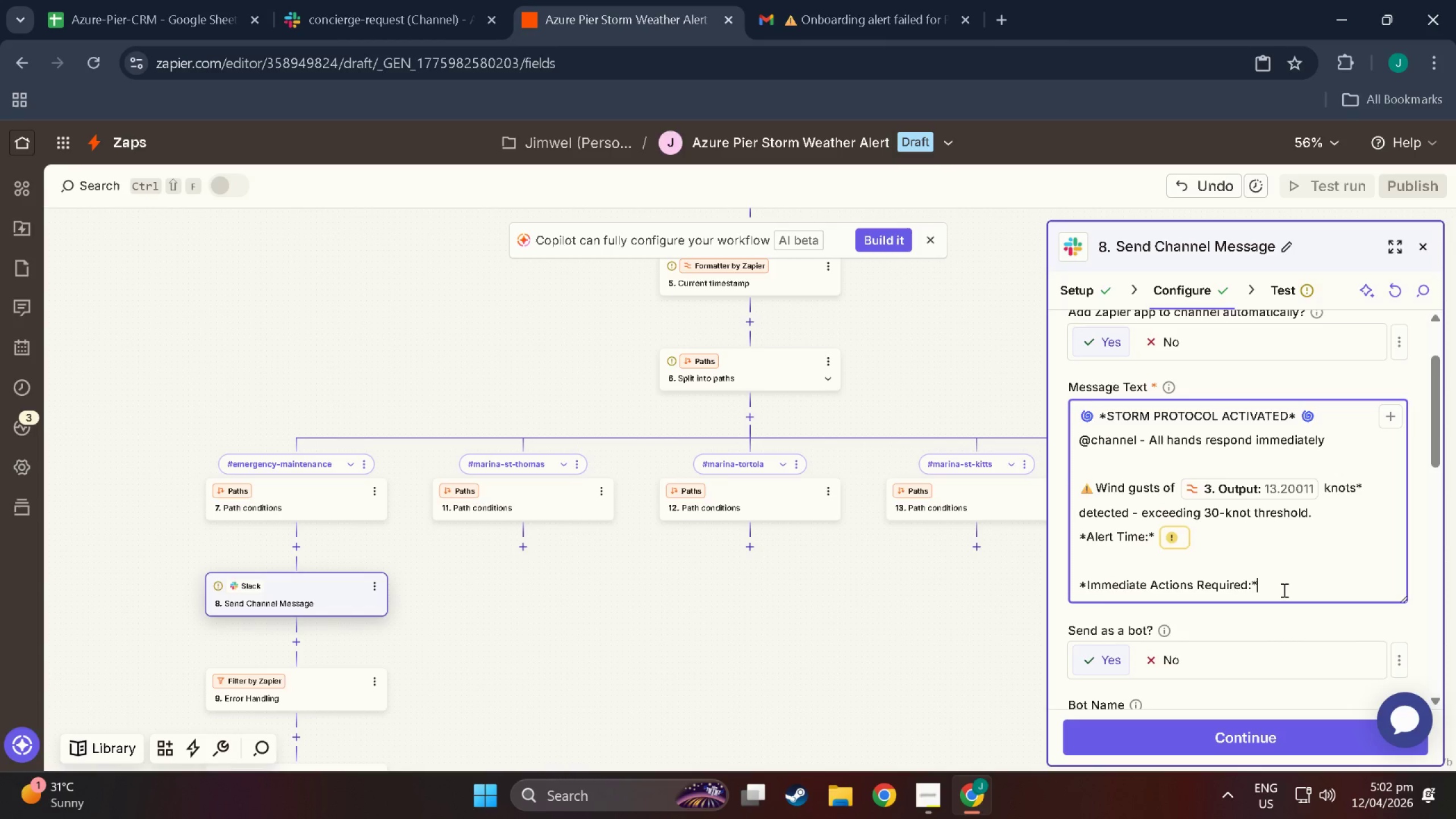 
key(NumpadEnter)
 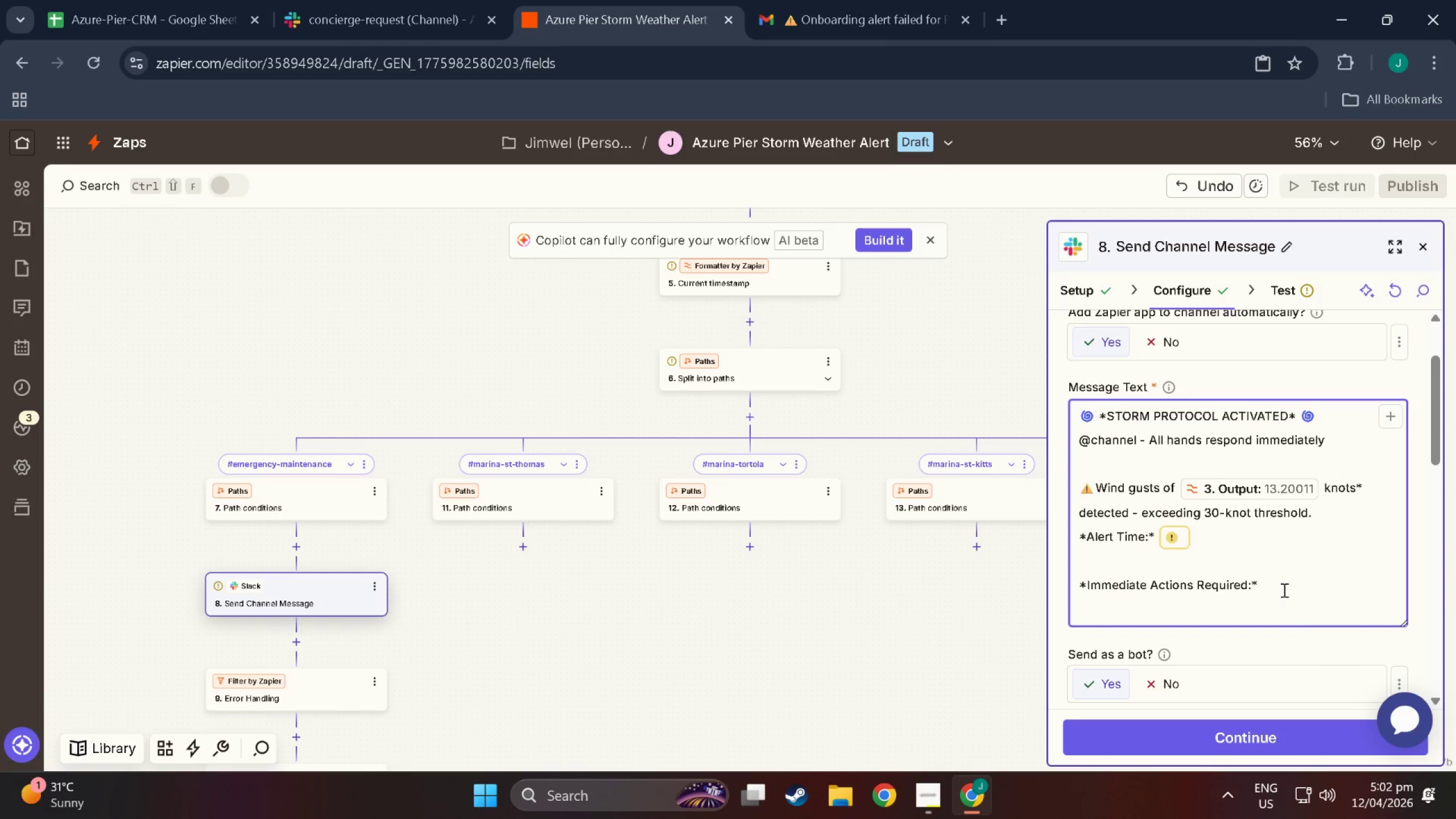 
key(Meta+Comma)
 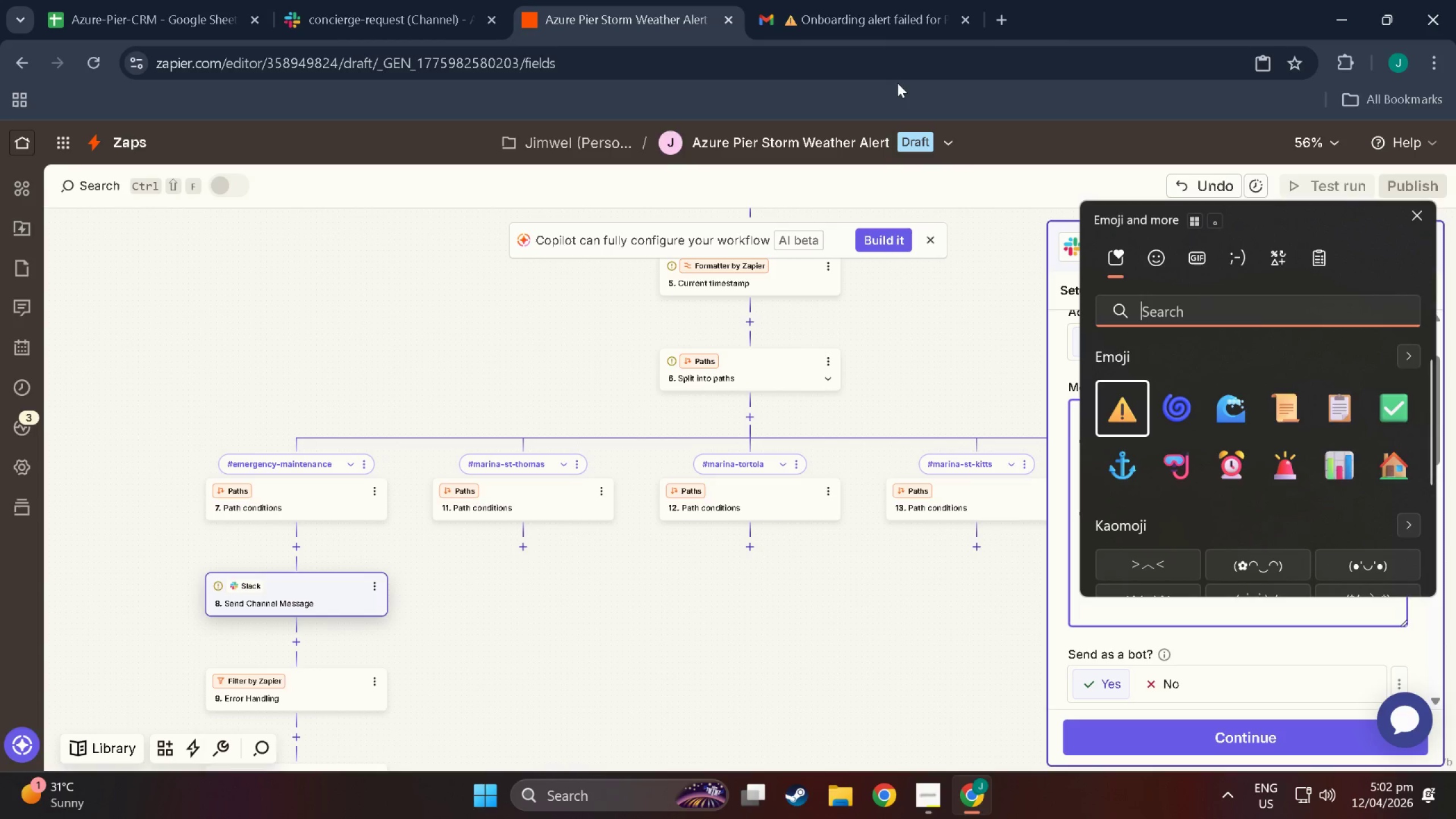 
key(Meta+Period)
 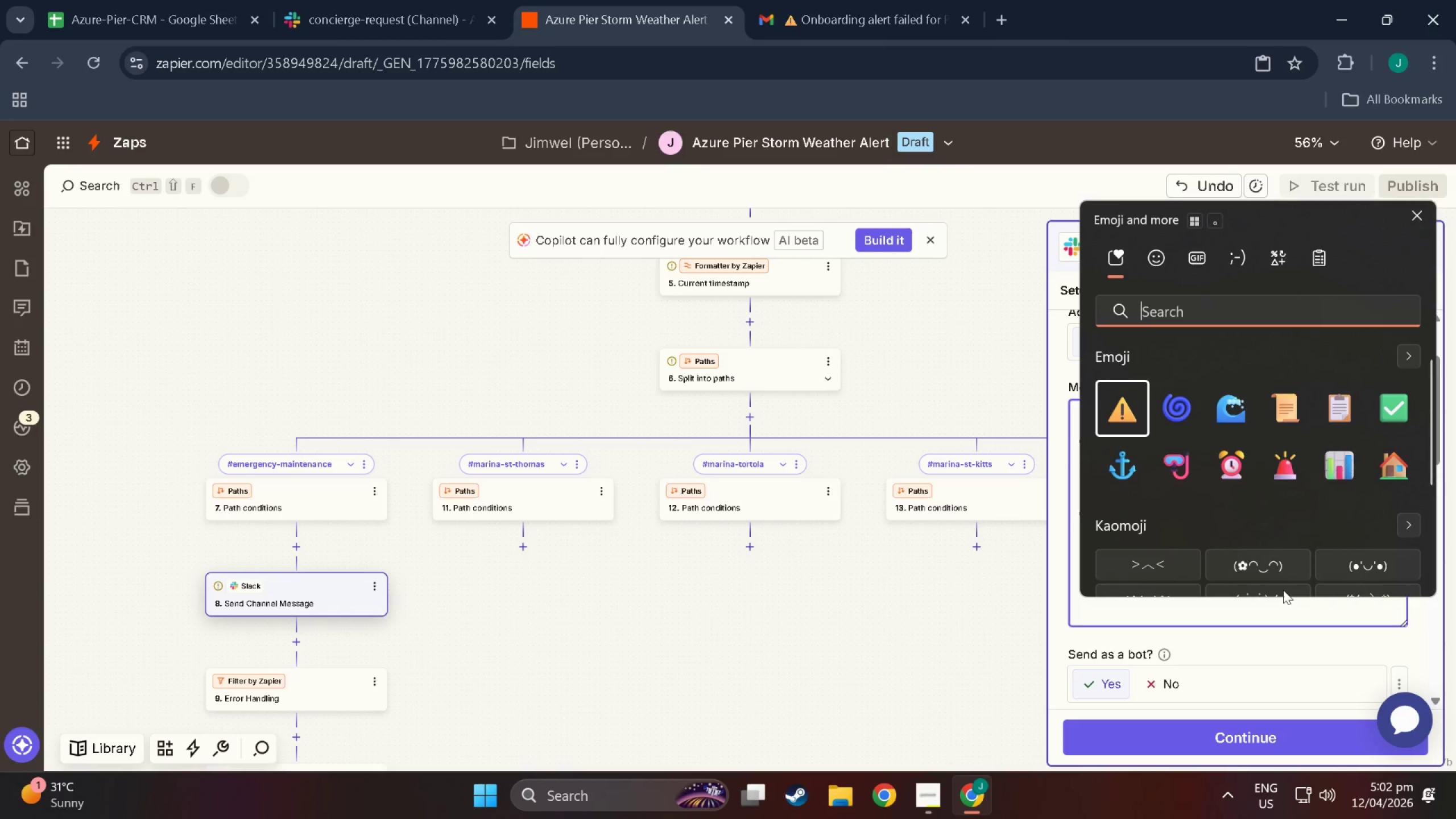 
type(lock)
 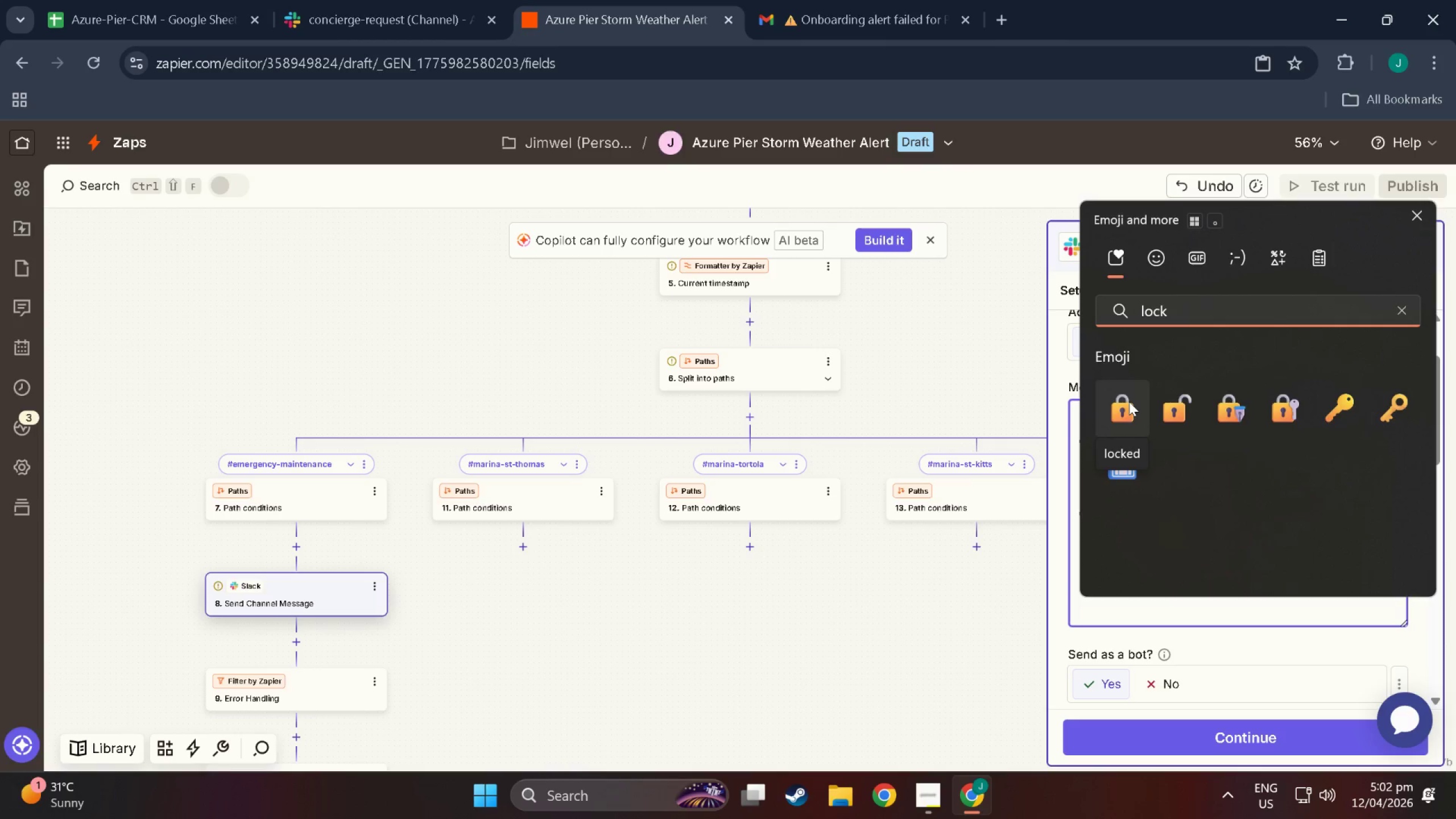 
left_click([1129, 402])
 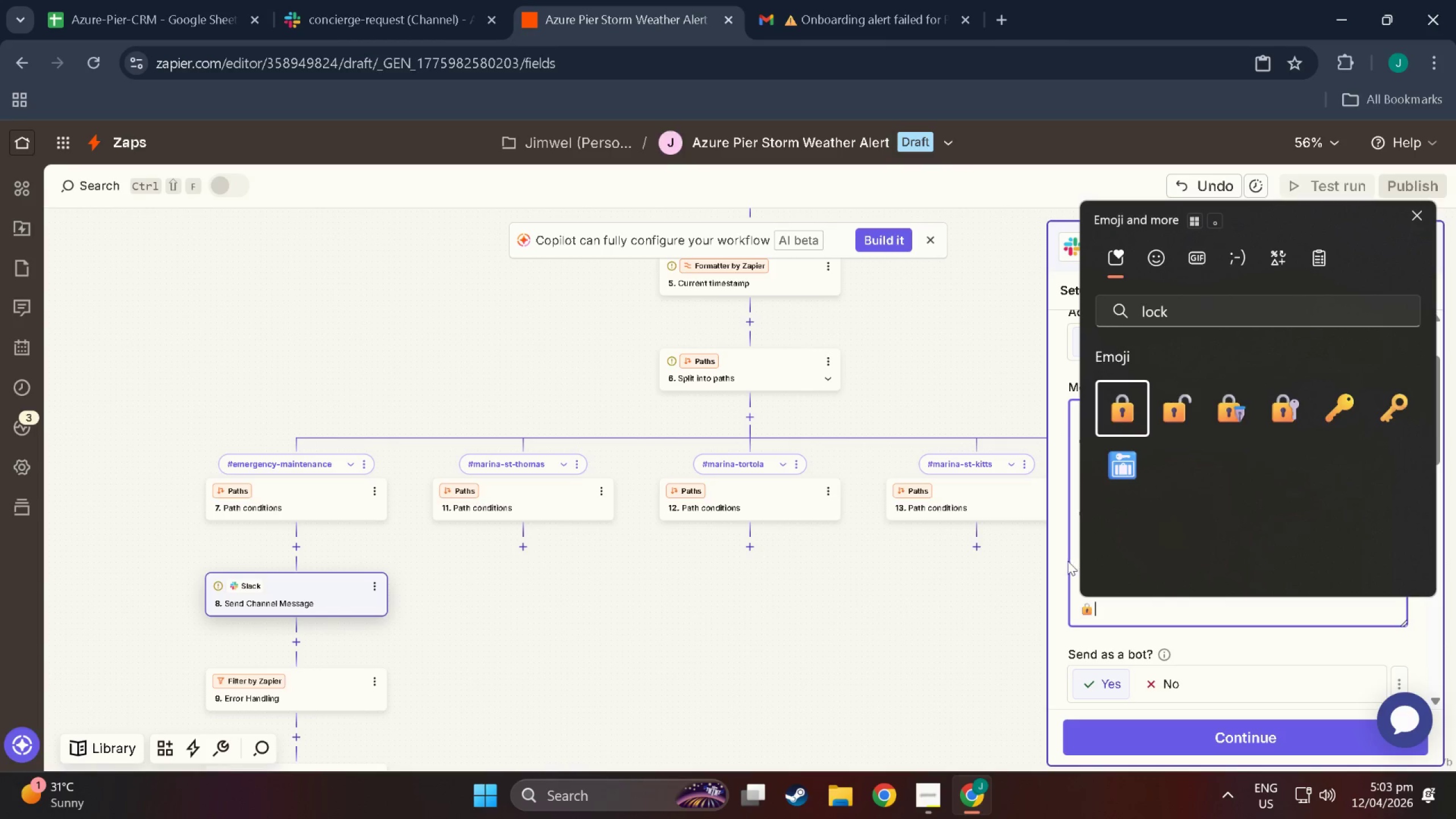 
left_click([1106, 606])
 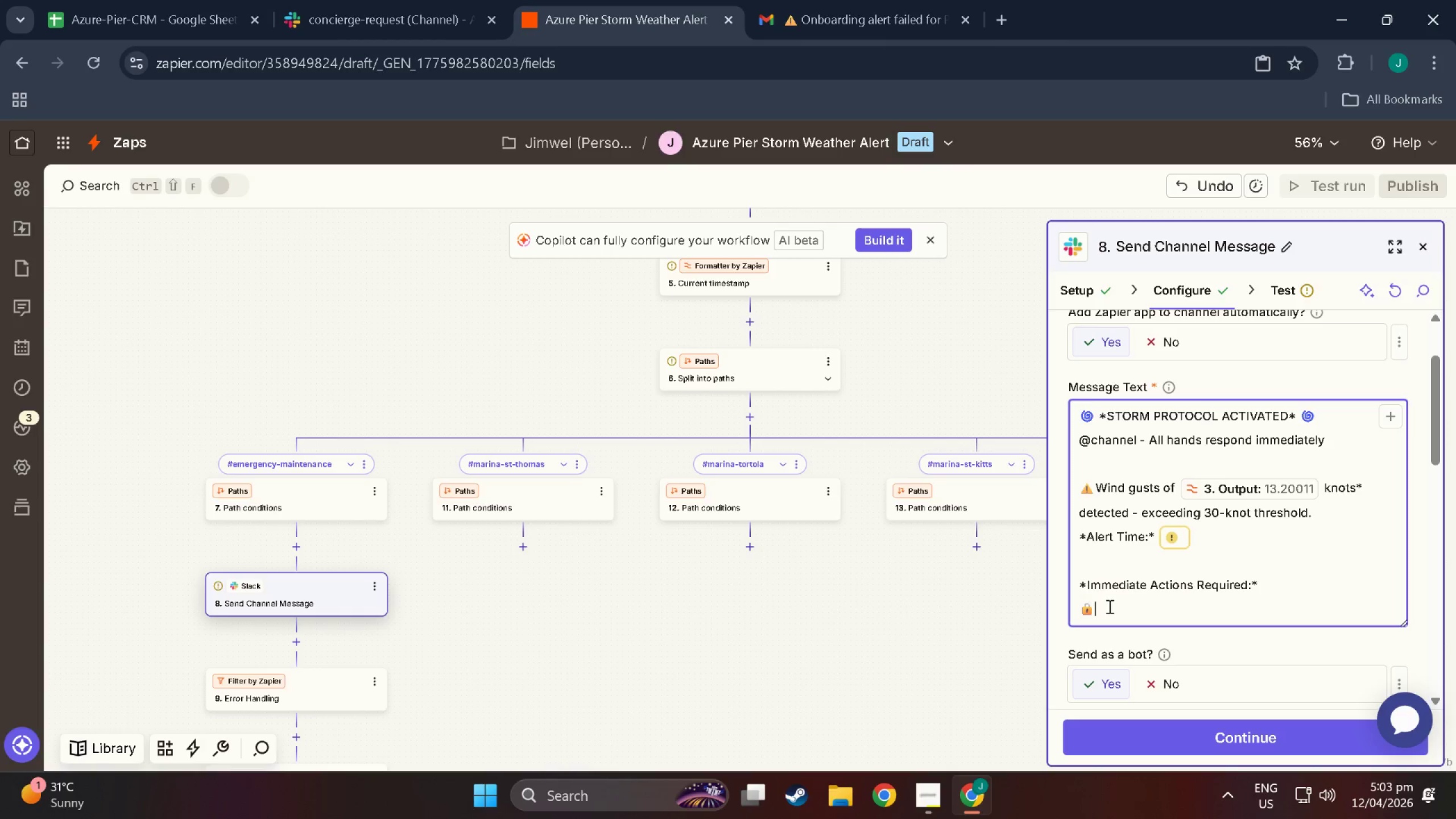 
left_click([1108, 606])
 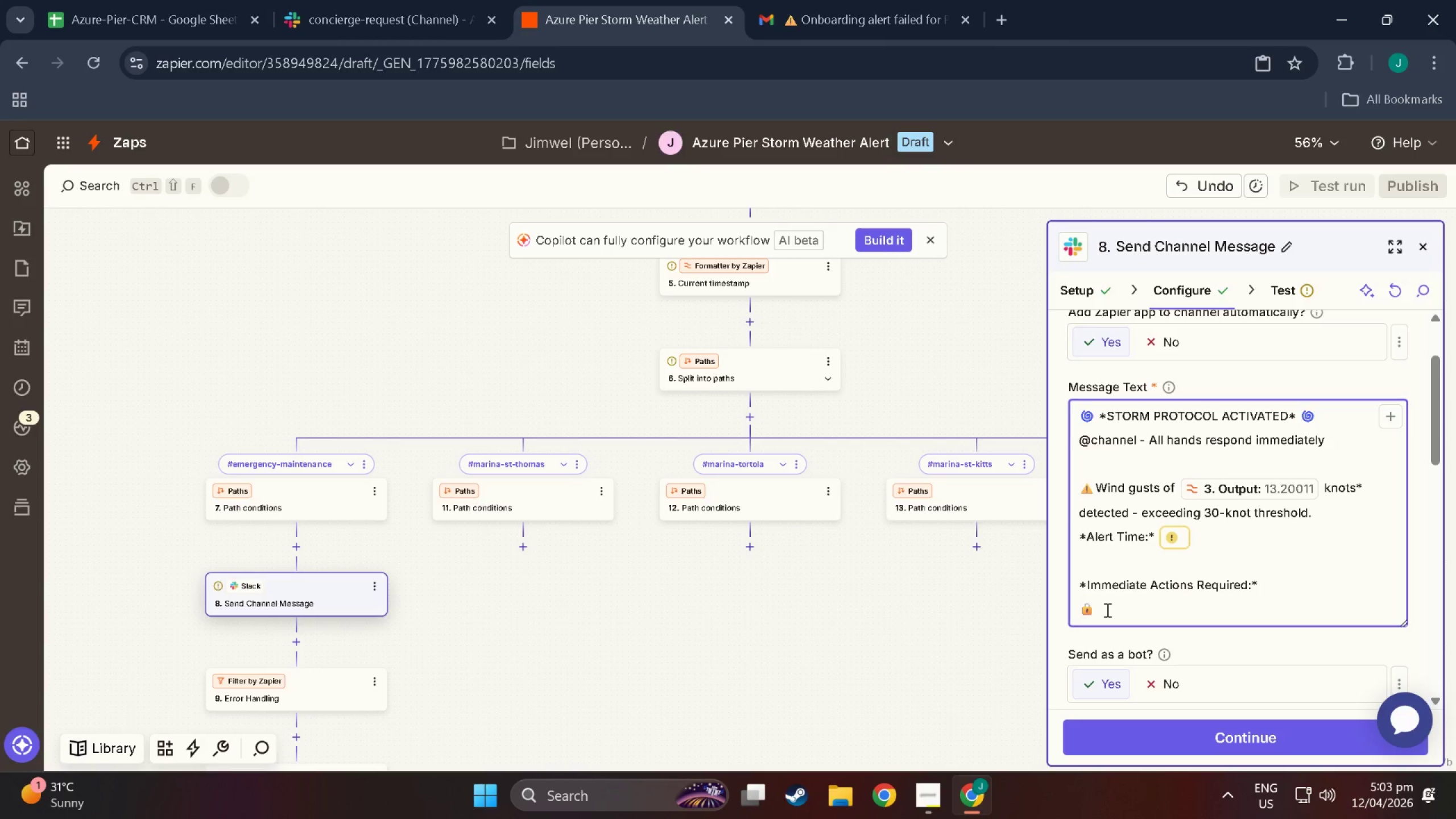 
type(Secure all vessel lines-)
key(Backspace)
type( - double-cleat all slips)
 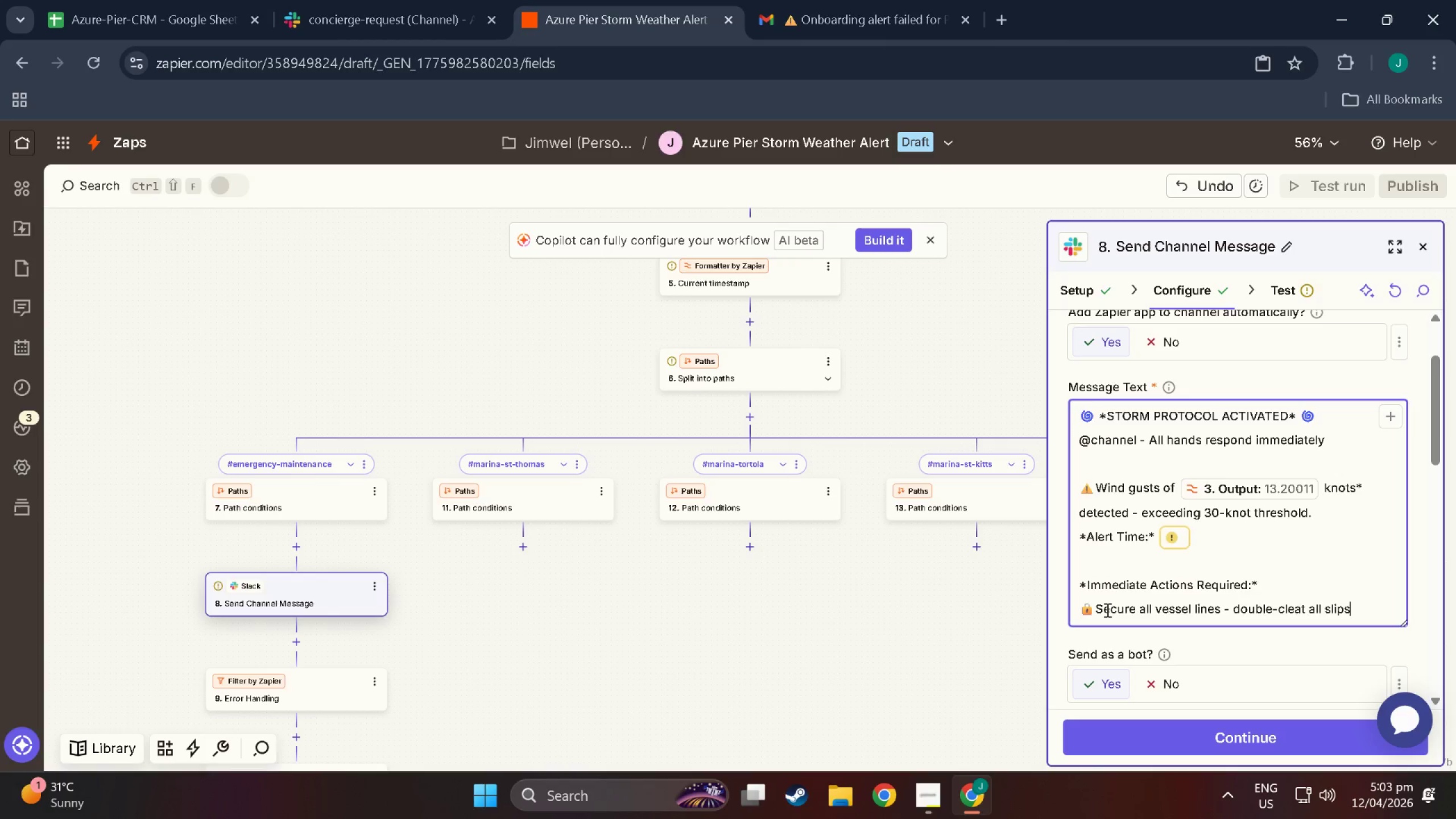 
key(Enter)
 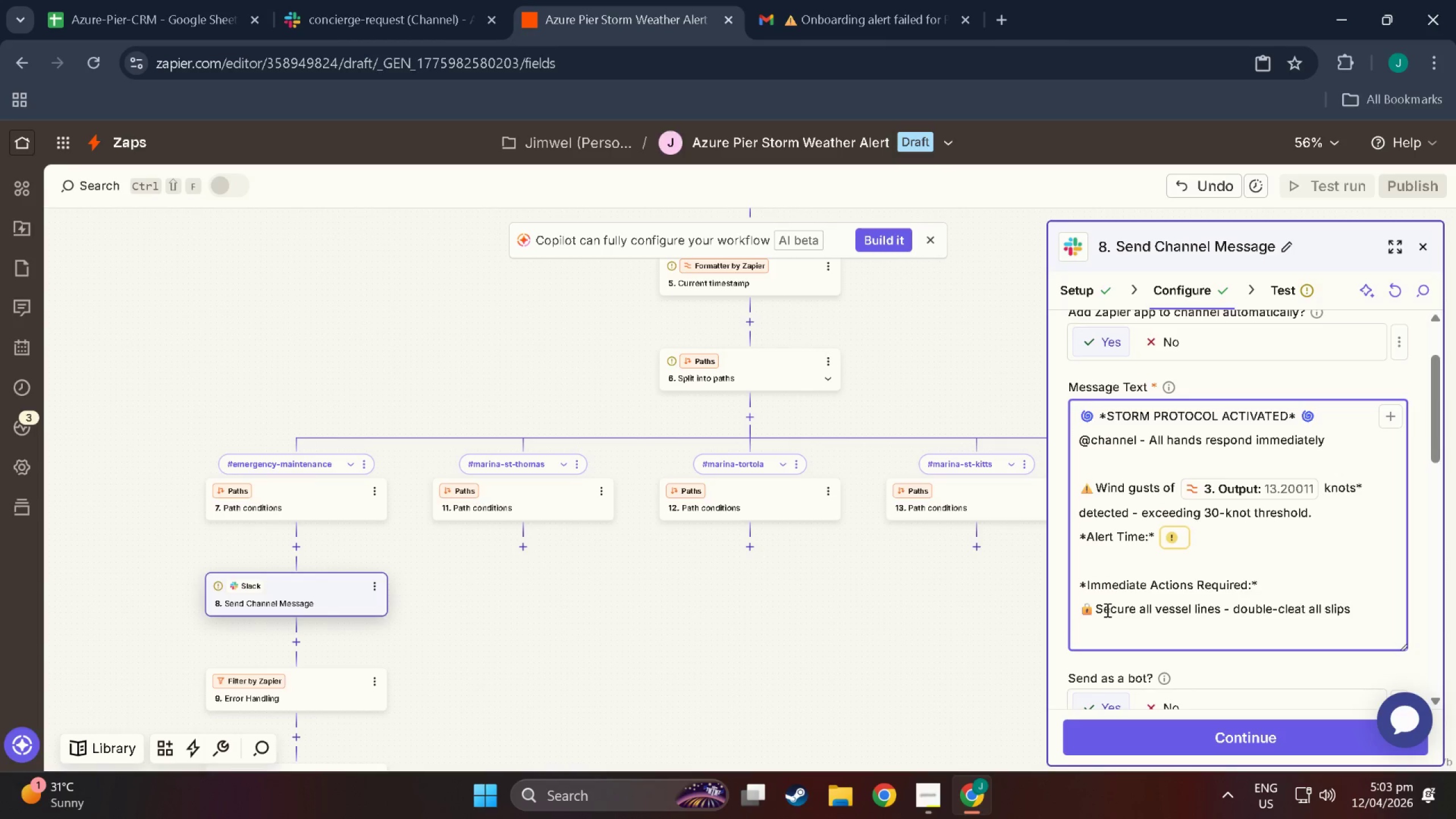 
key(ArrowRight)
 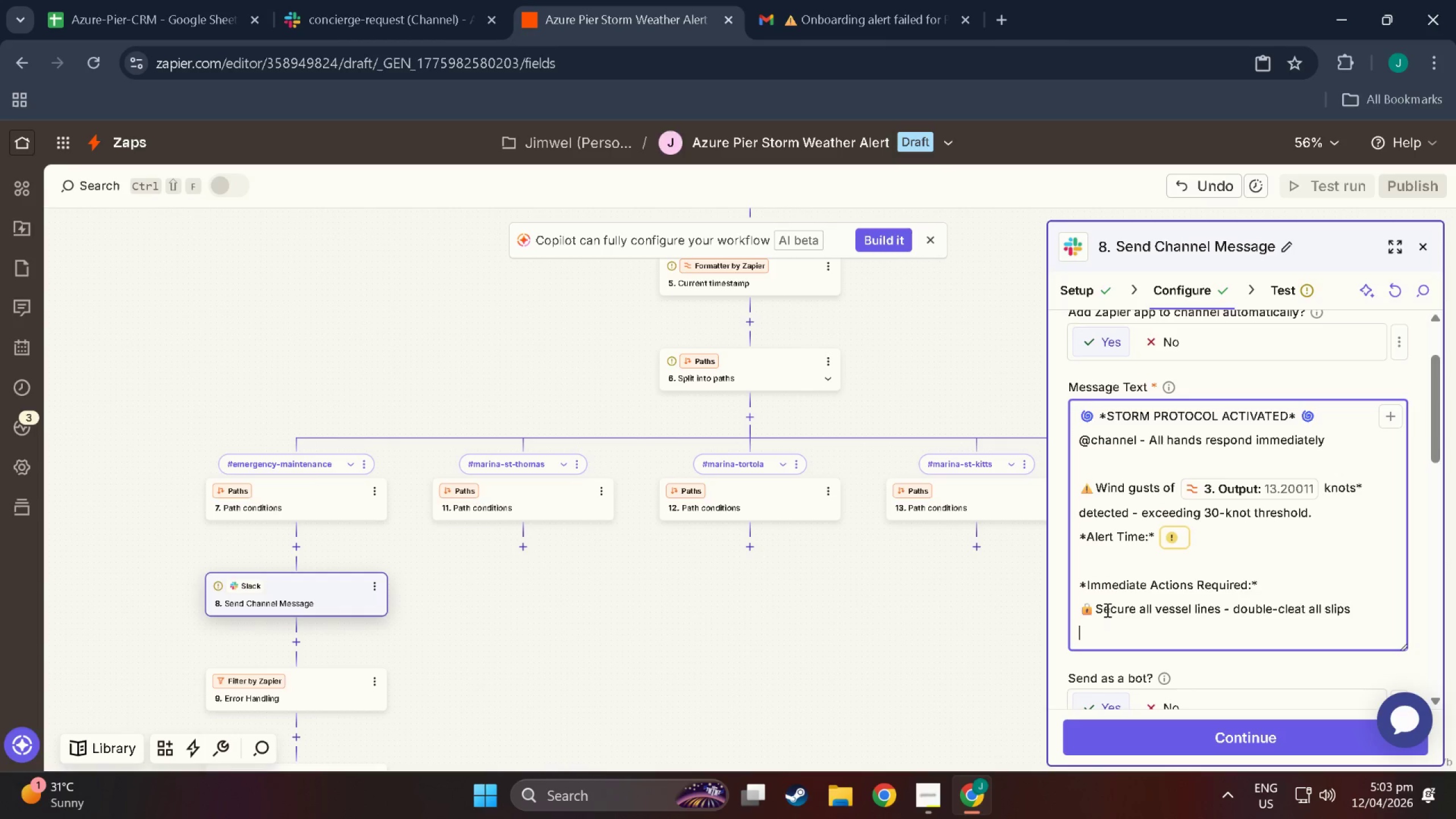 
key(Meta+Period)
 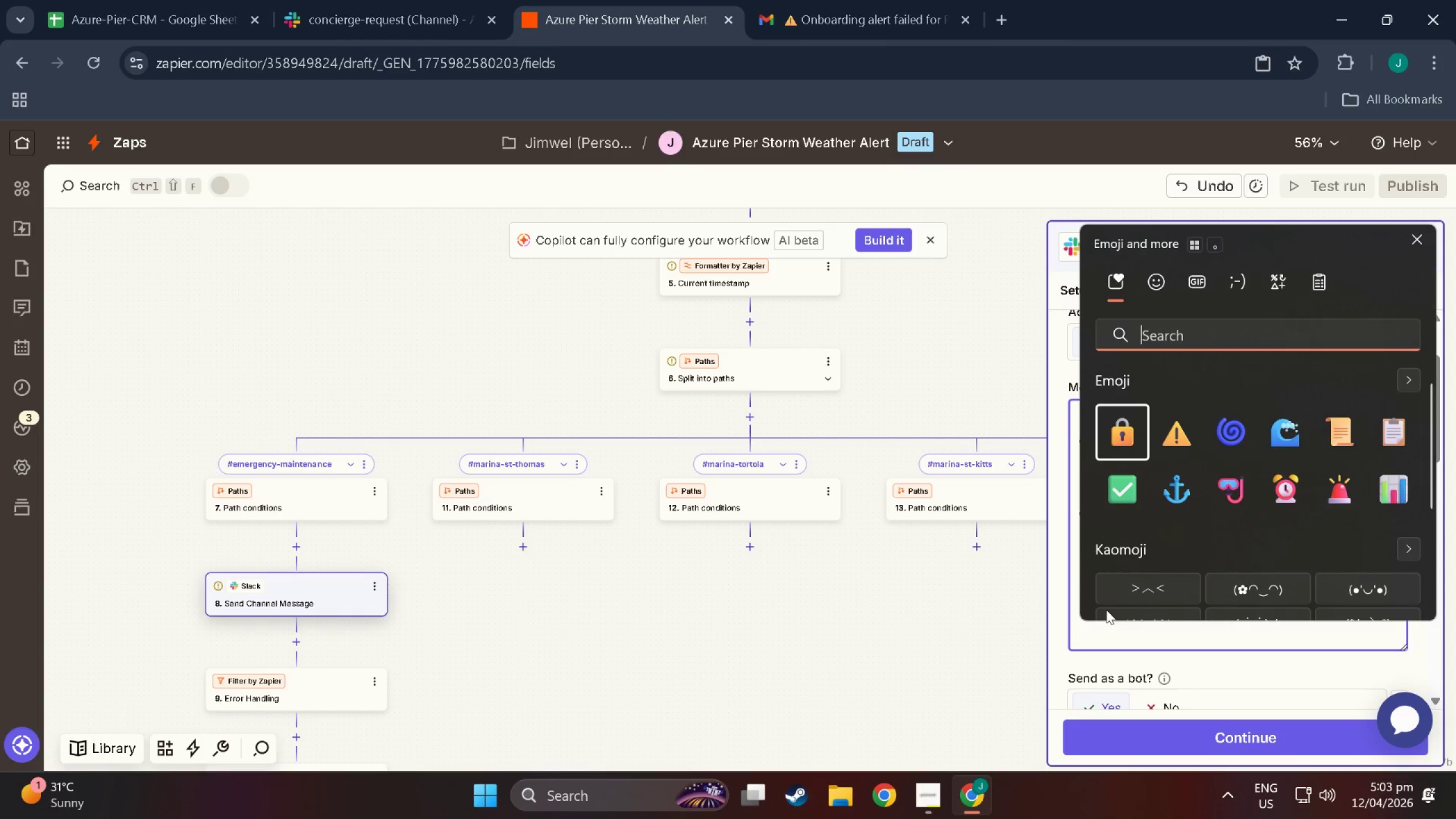 
type(no)
 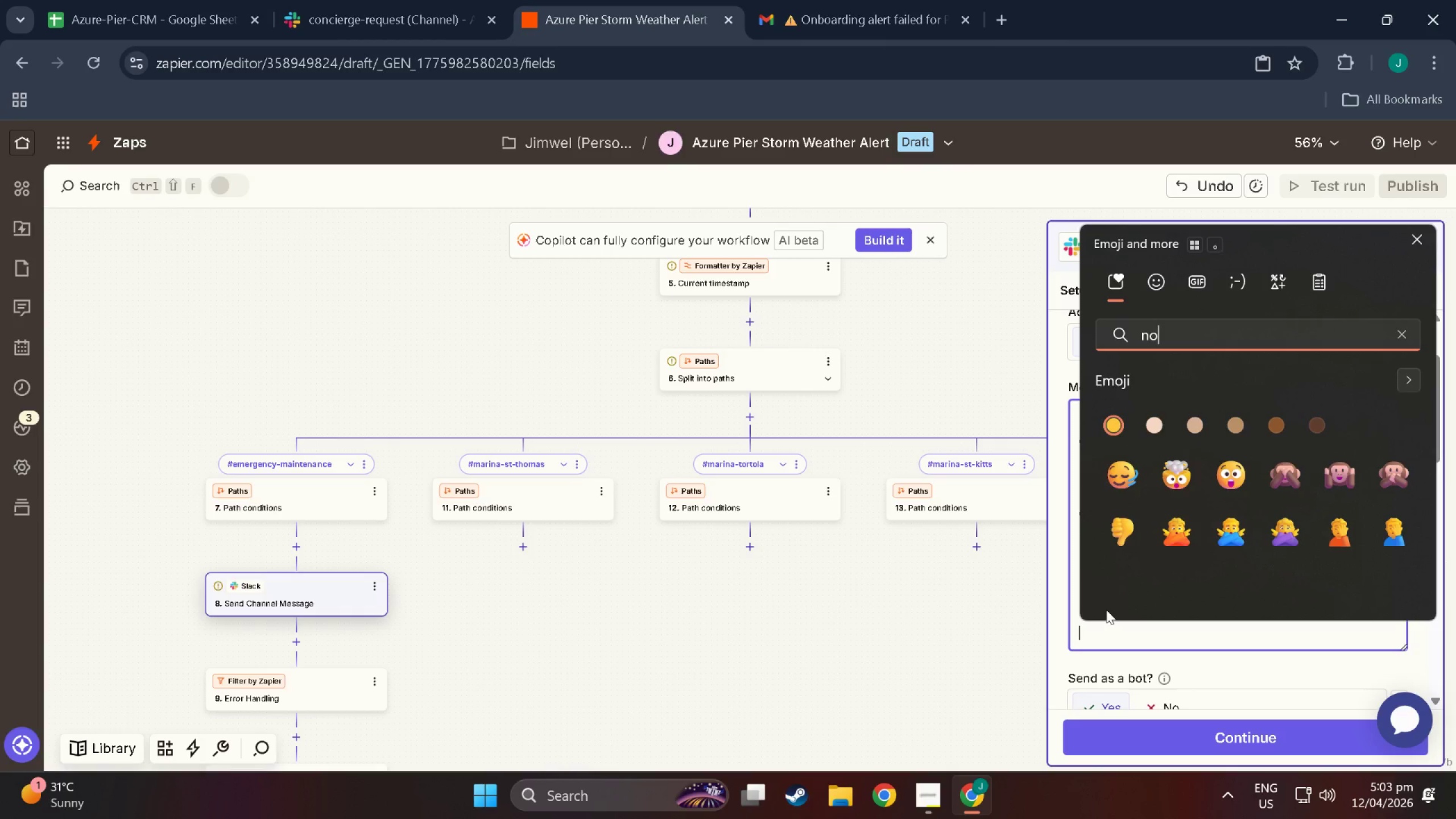 
key(Enter)
 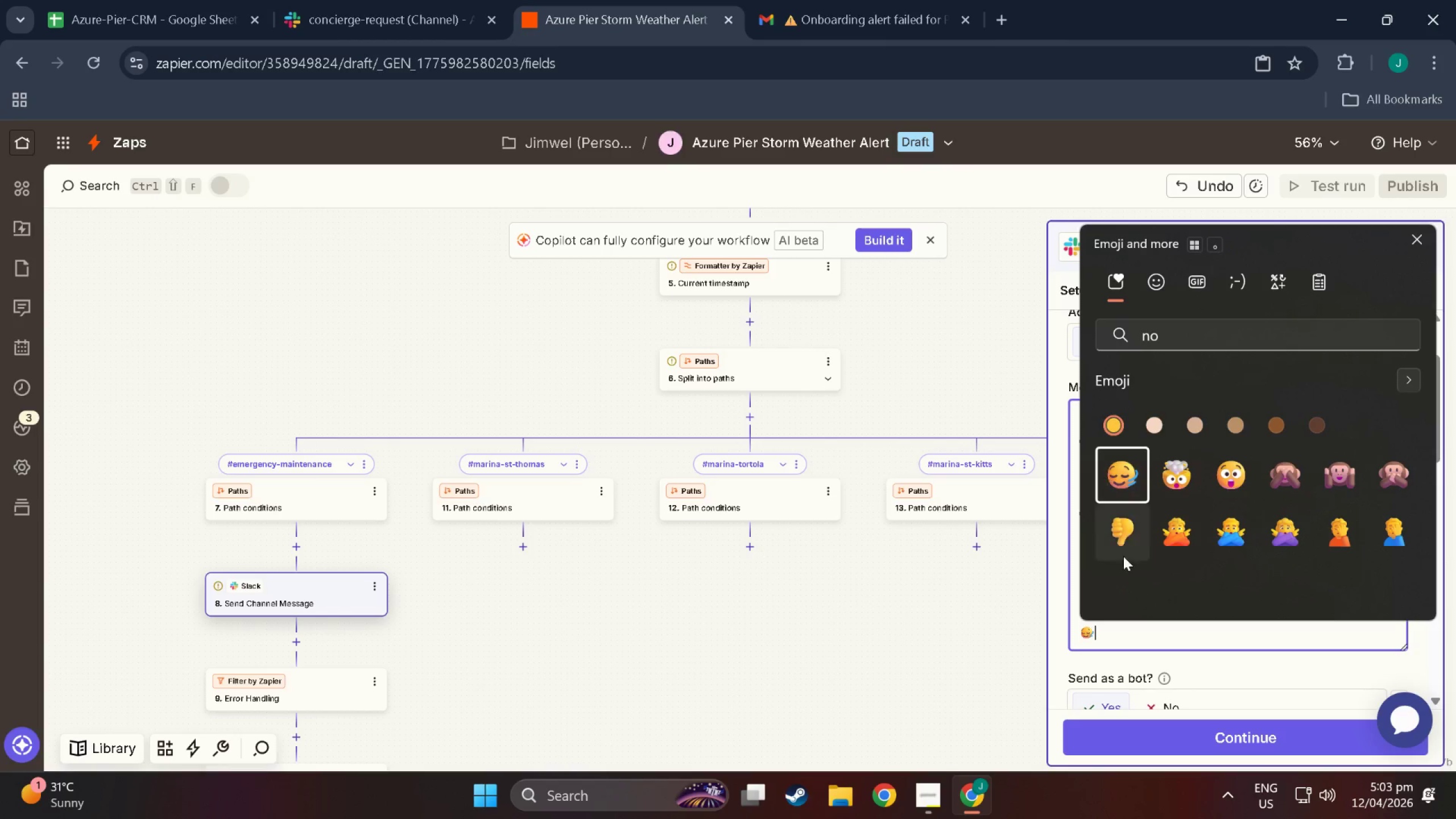 
key(Backspace)
 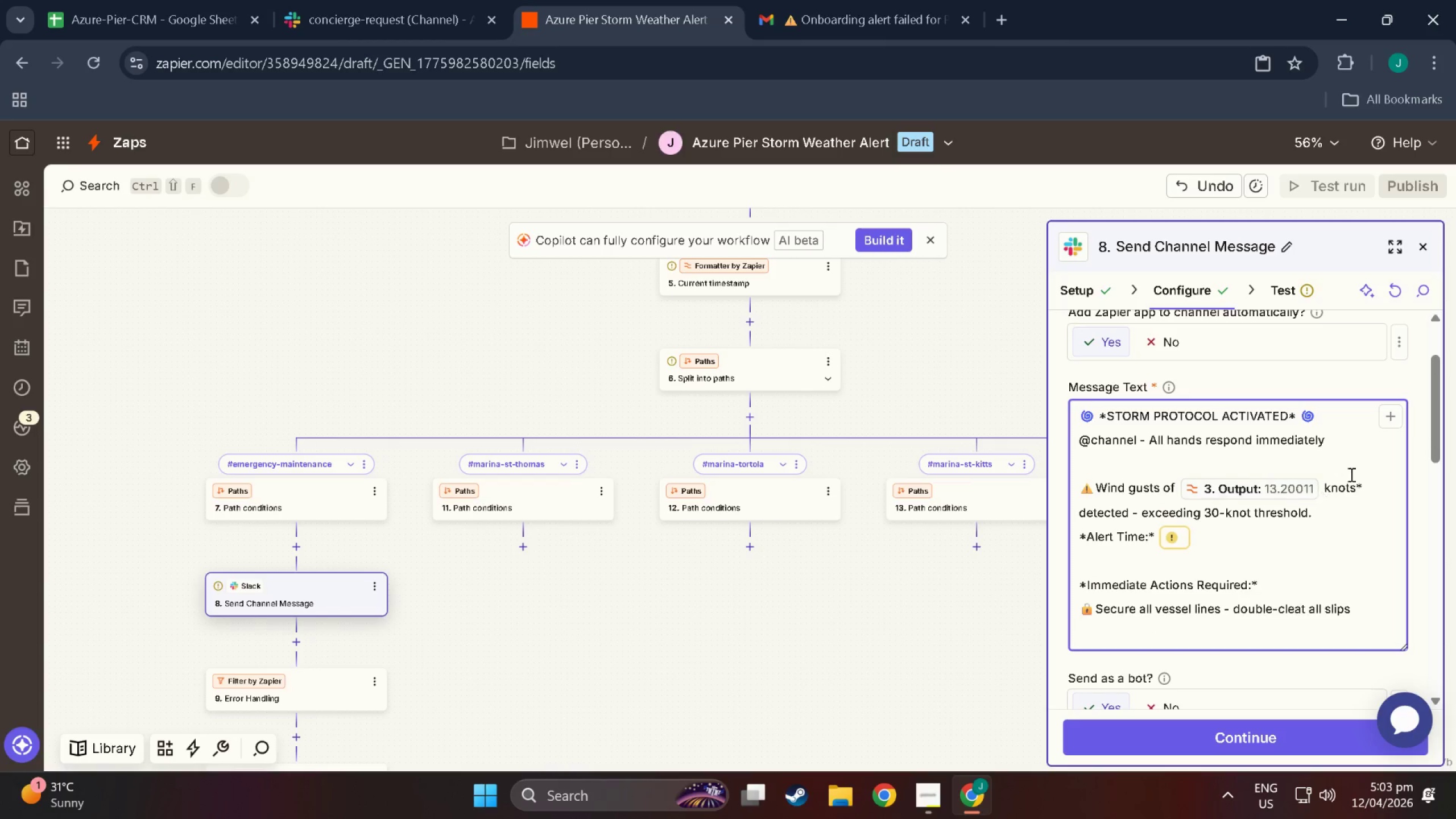 
left_click([1387, 418])
 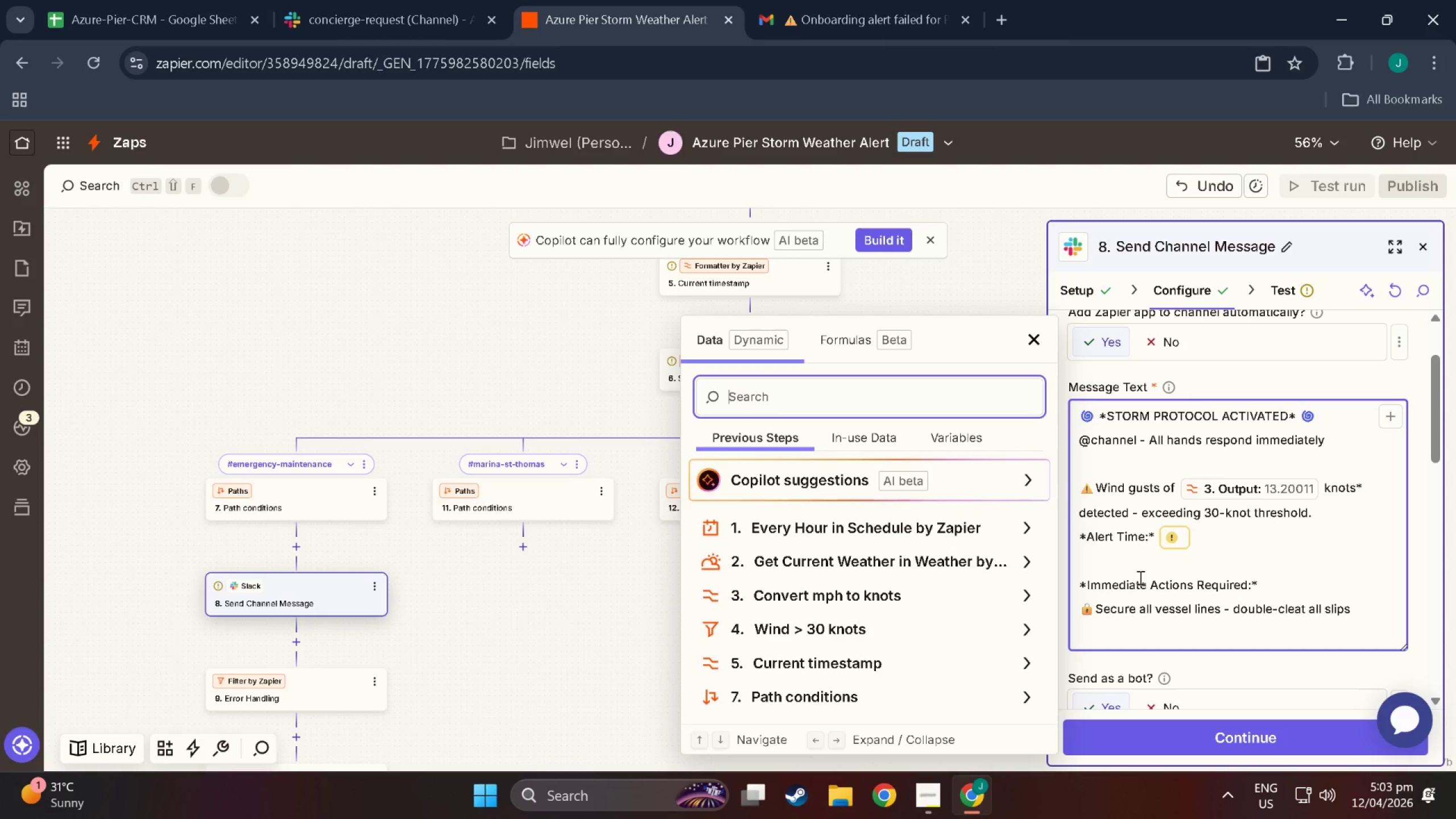 
left_click([1150, 646])
 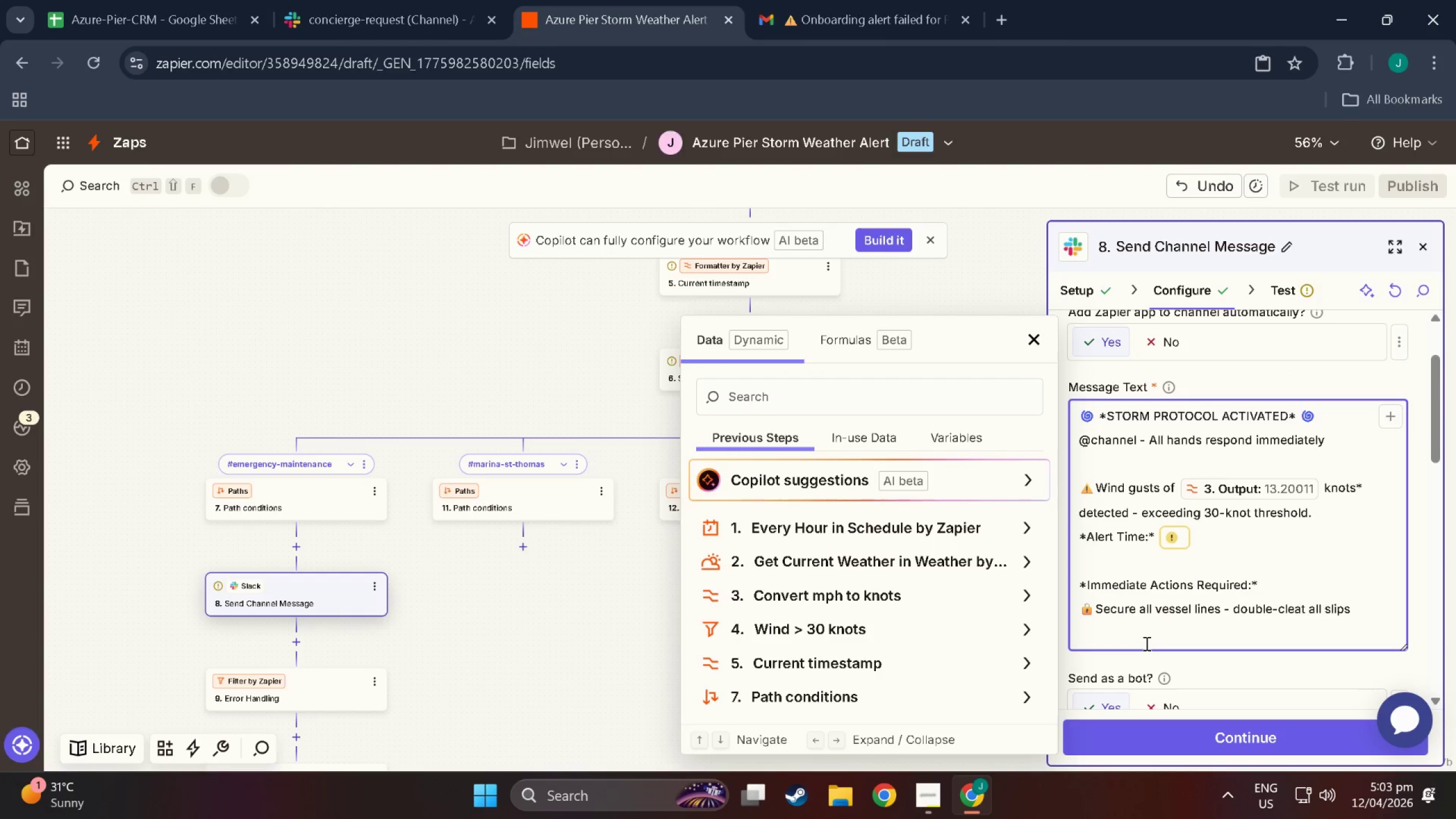 
key(Meta+Slash)
 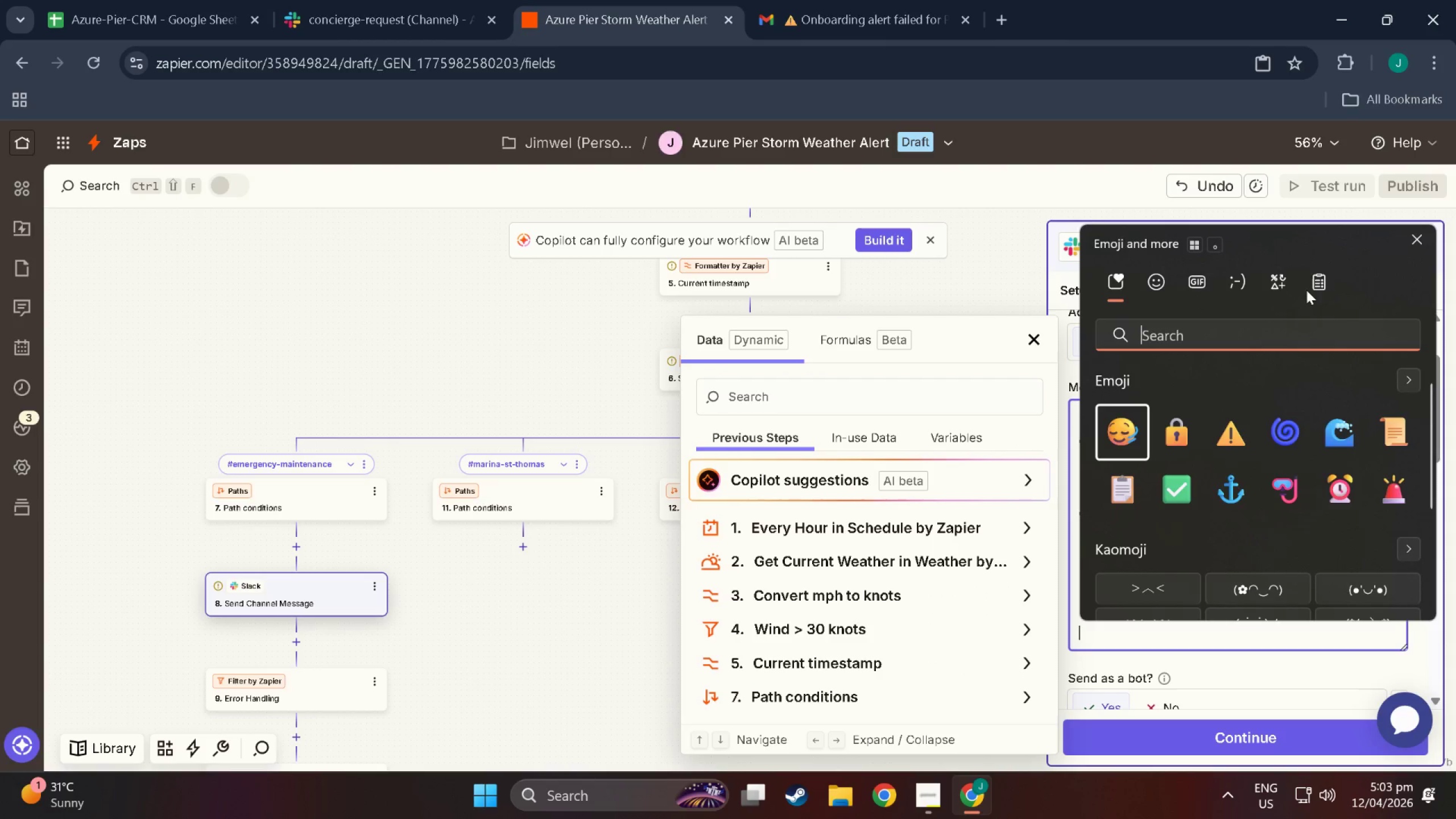 
key(Meta+Period)
 